 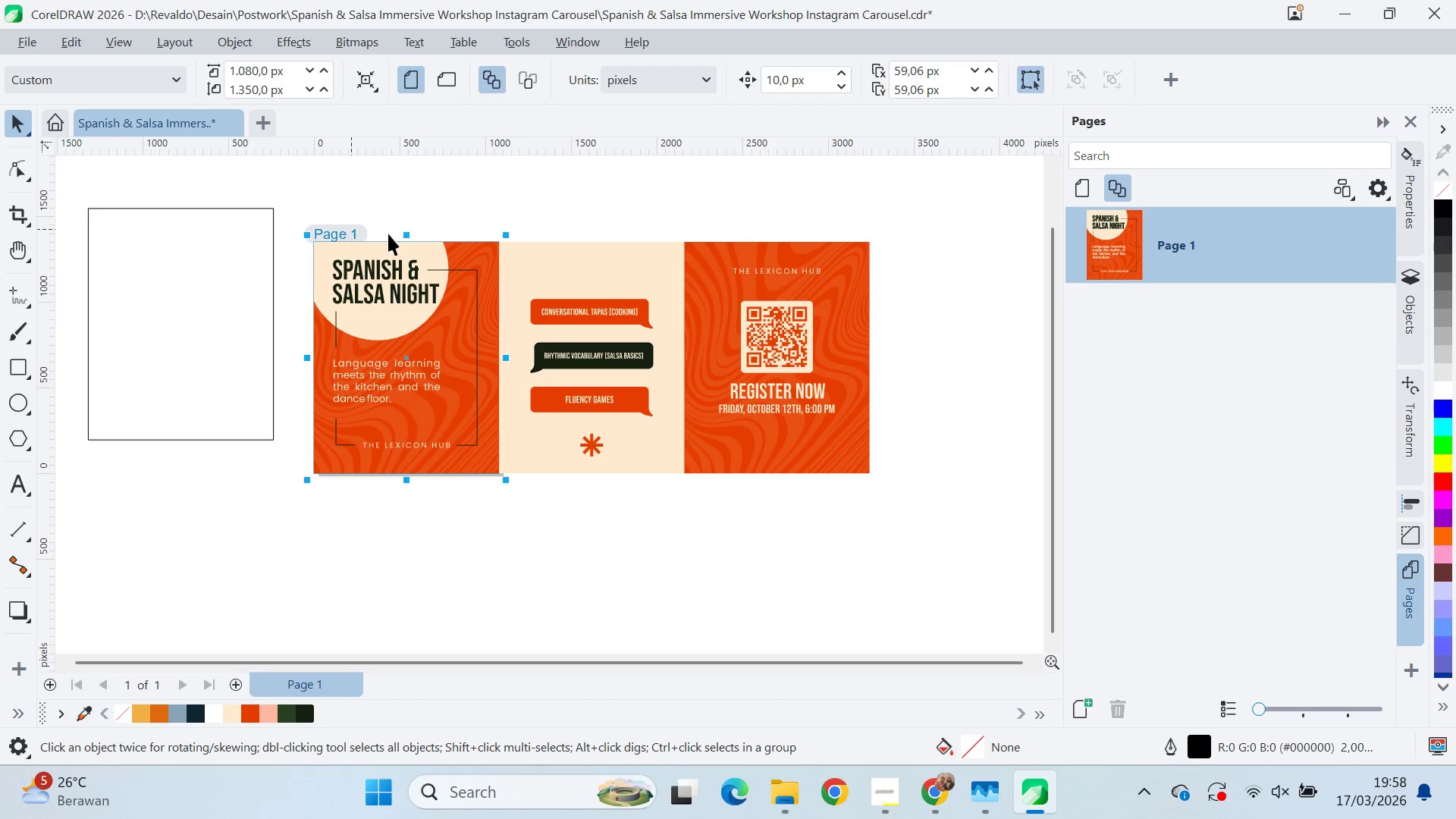 
mouse_move([350, 236])
 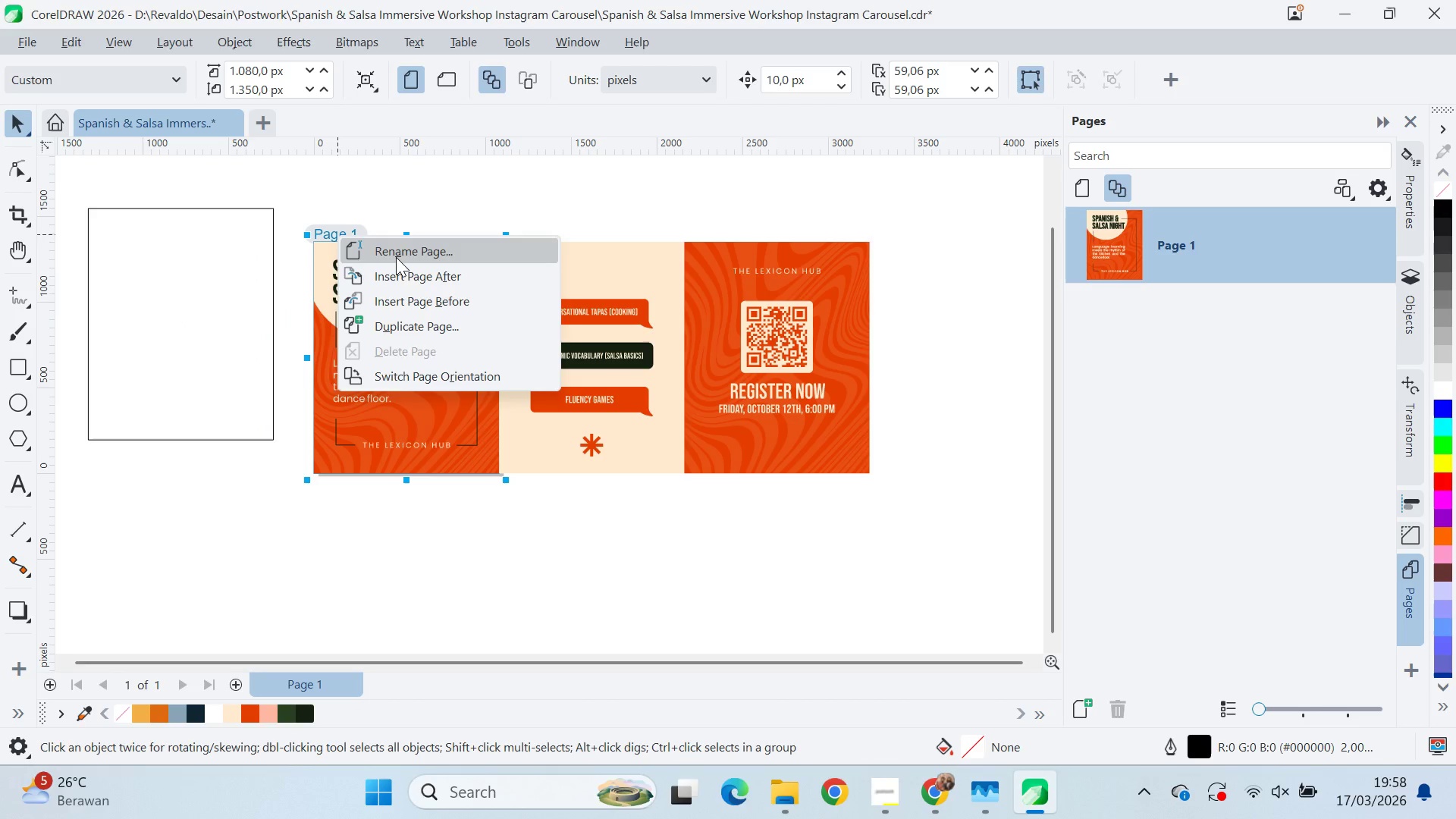 
left_click([396, 257])
 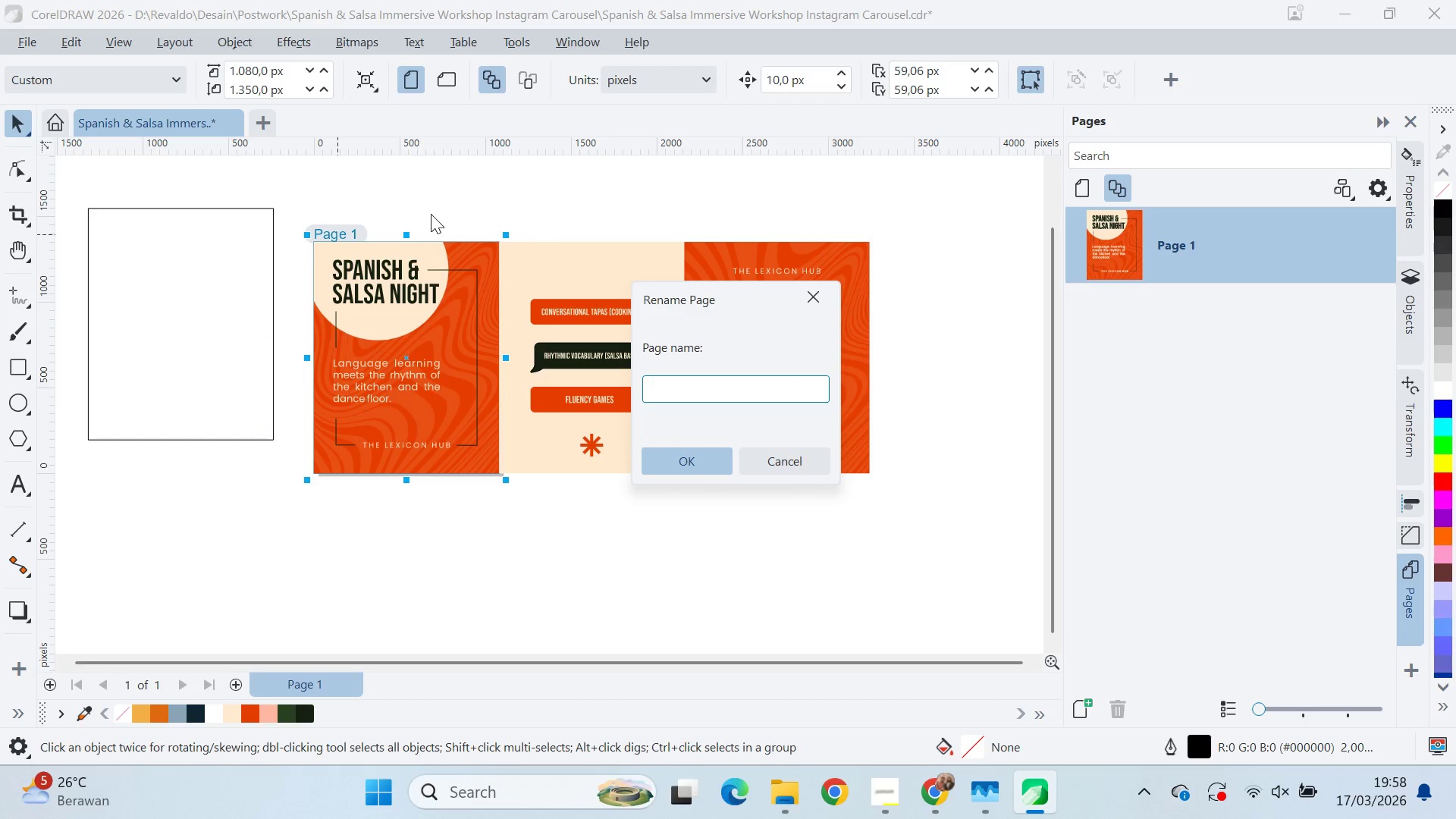 
hold_key(key=ShiftRight, duration=0.66)
 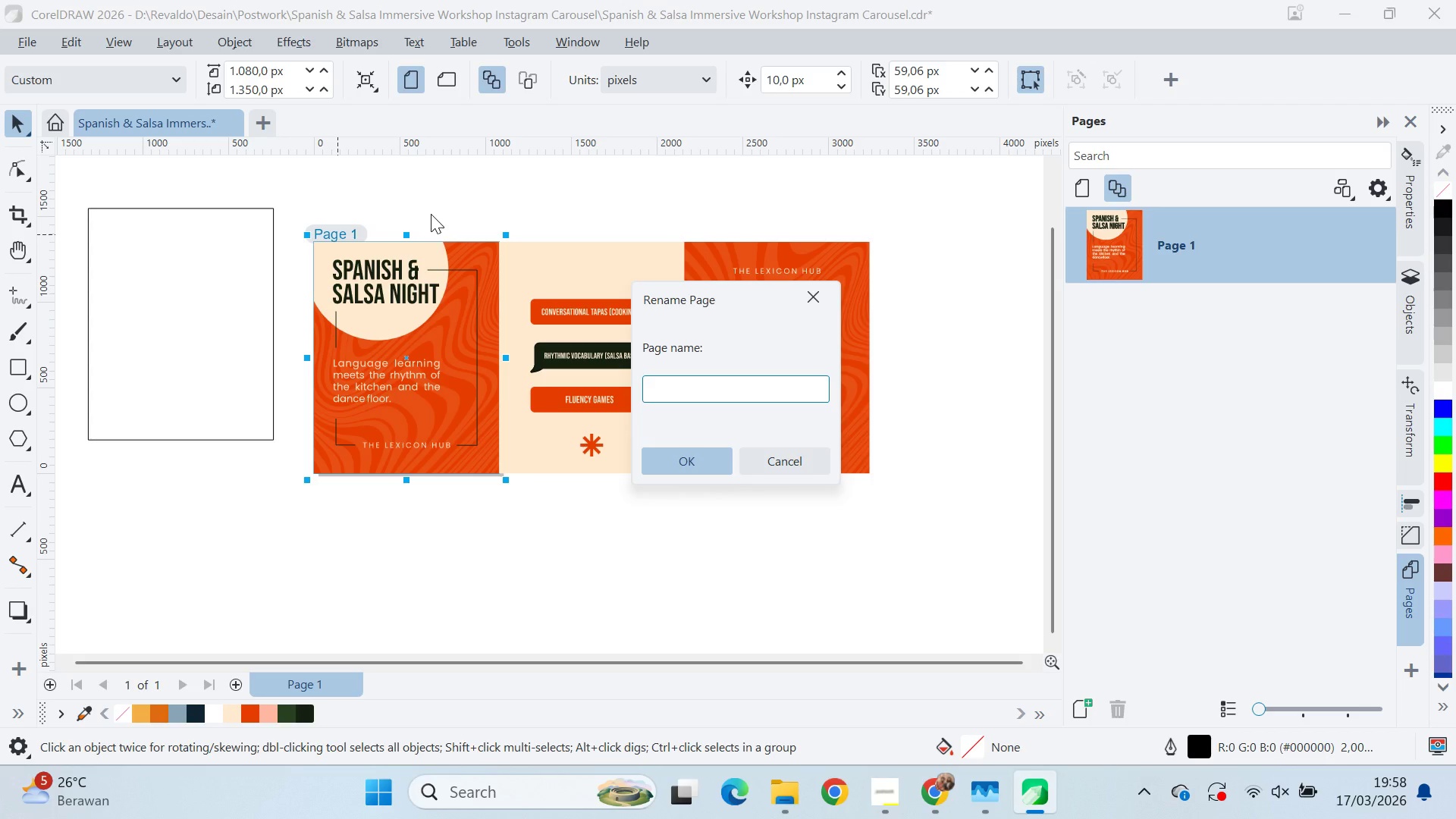 
type(Slide )
key(Backspace)
type(1 )
key(Backspace)
 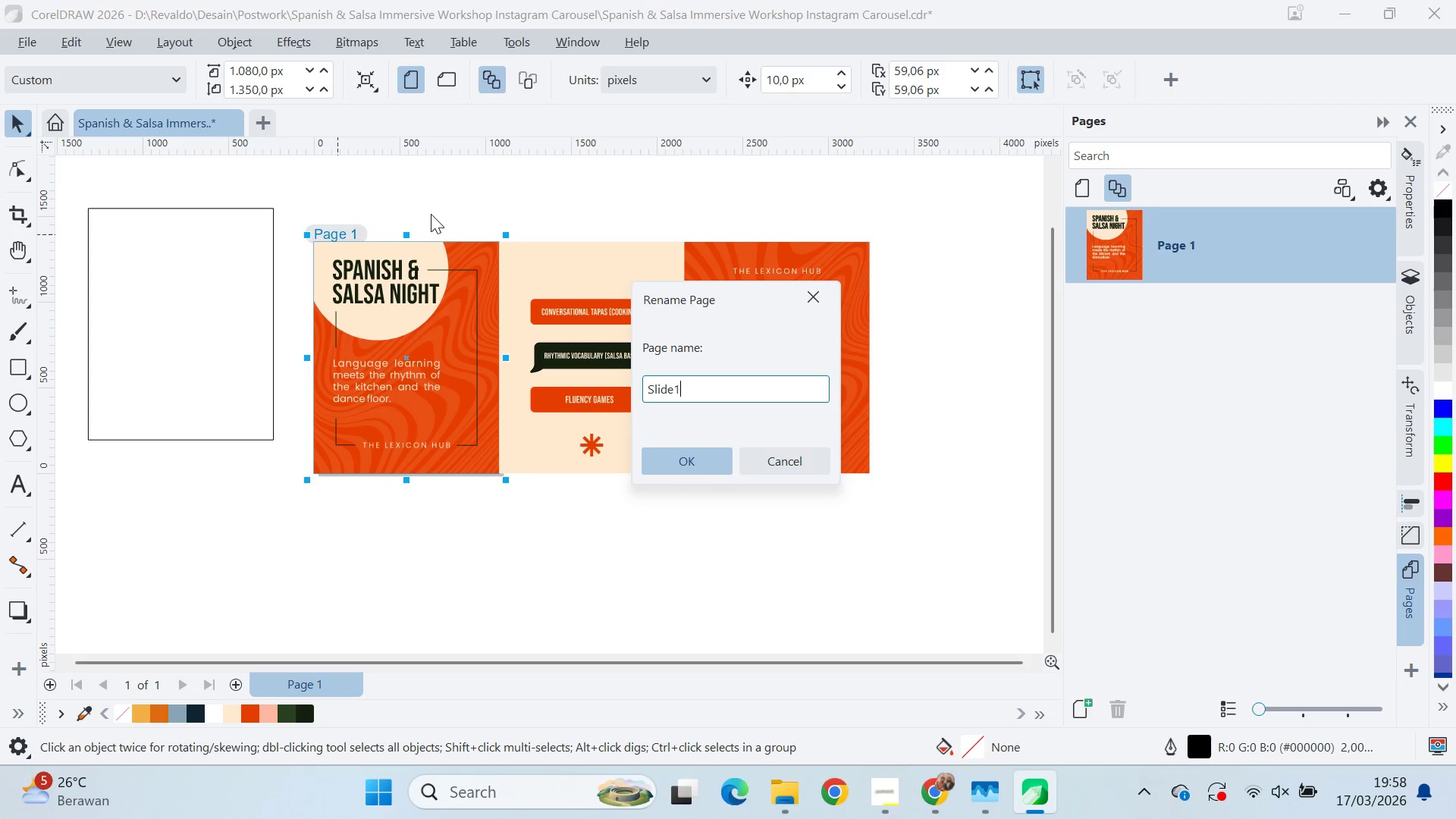 
key(Enter)
 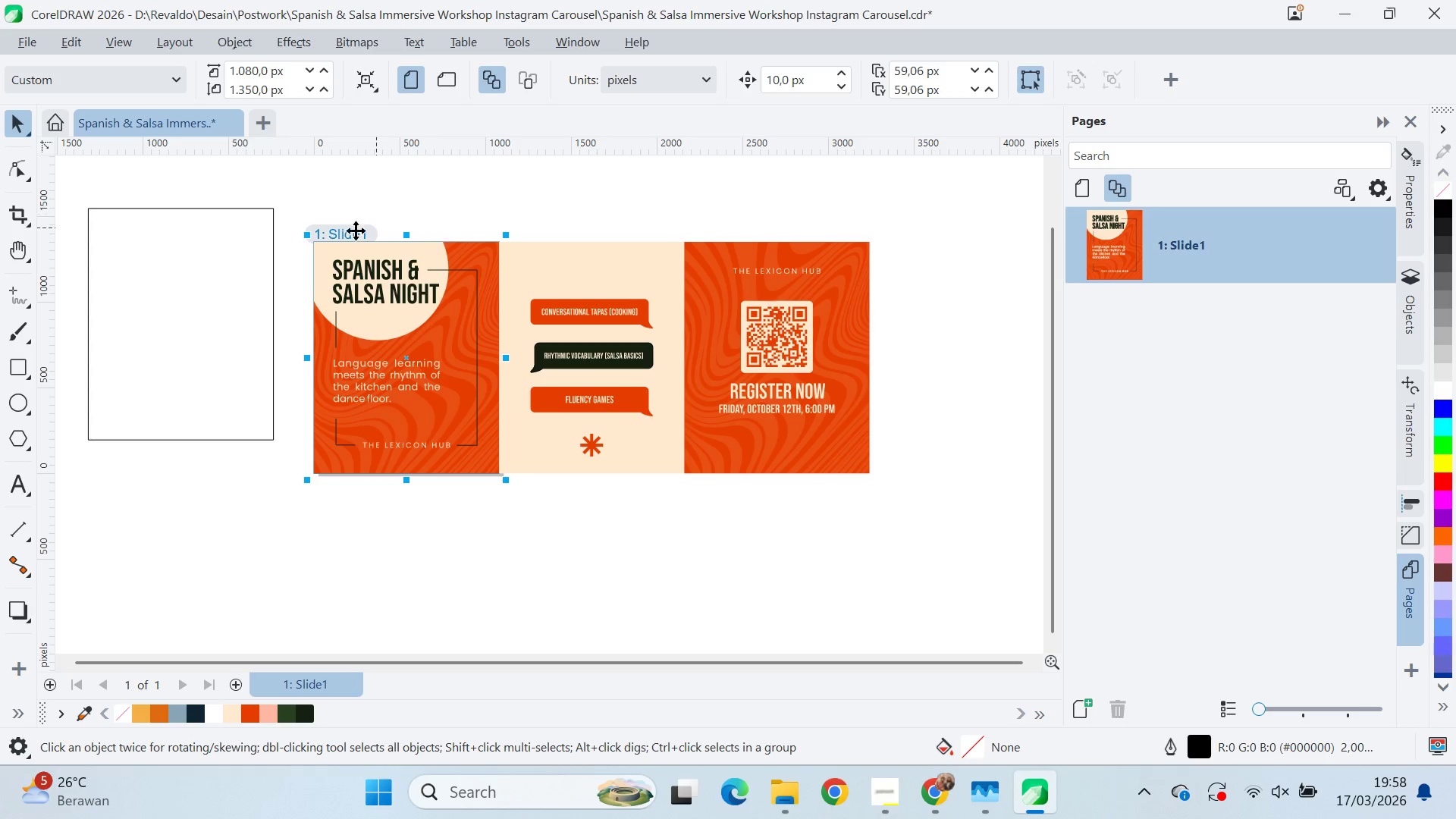 
left_click([227, 262])
 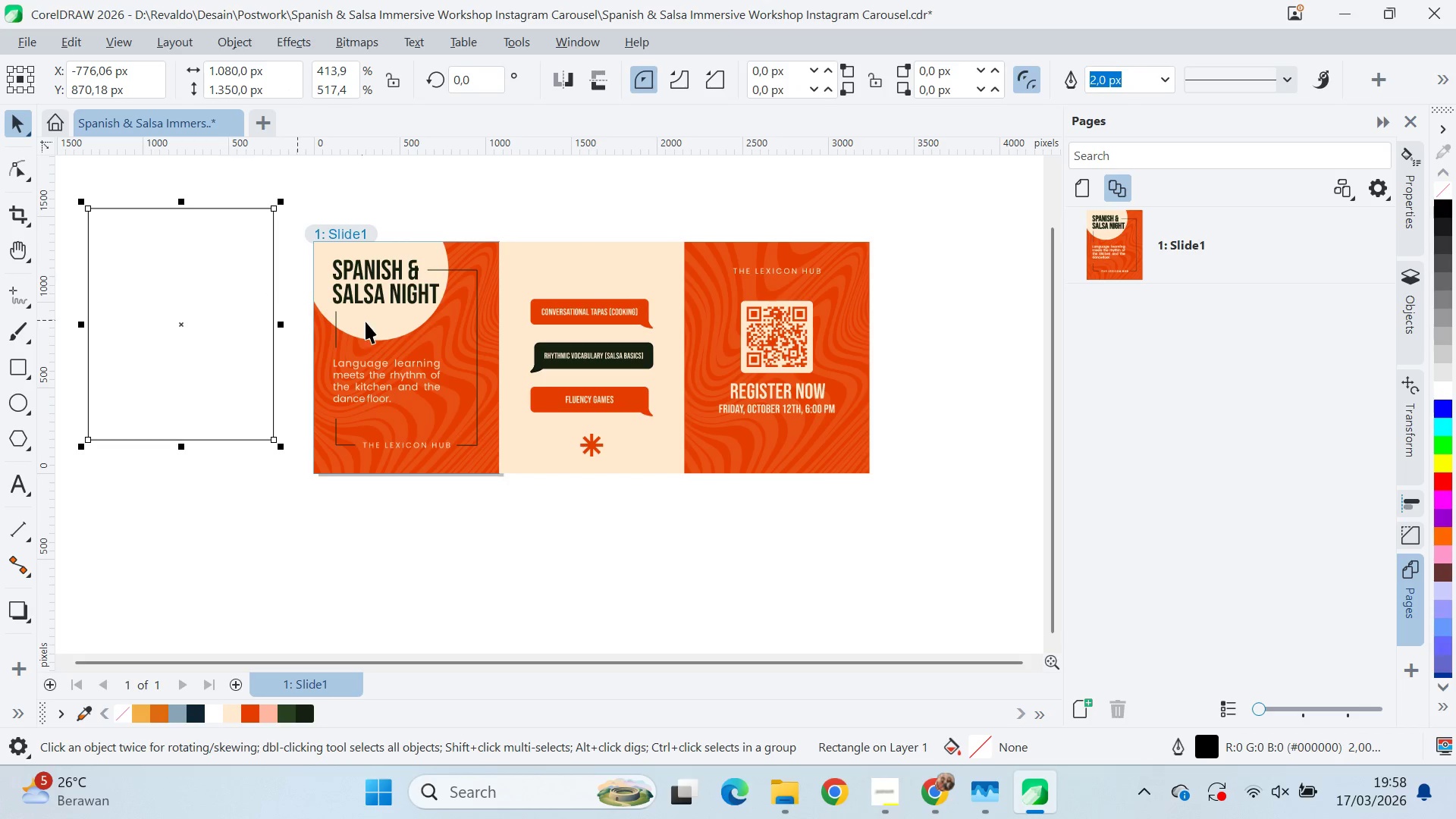 
key(Shift+ShiftLeft)
 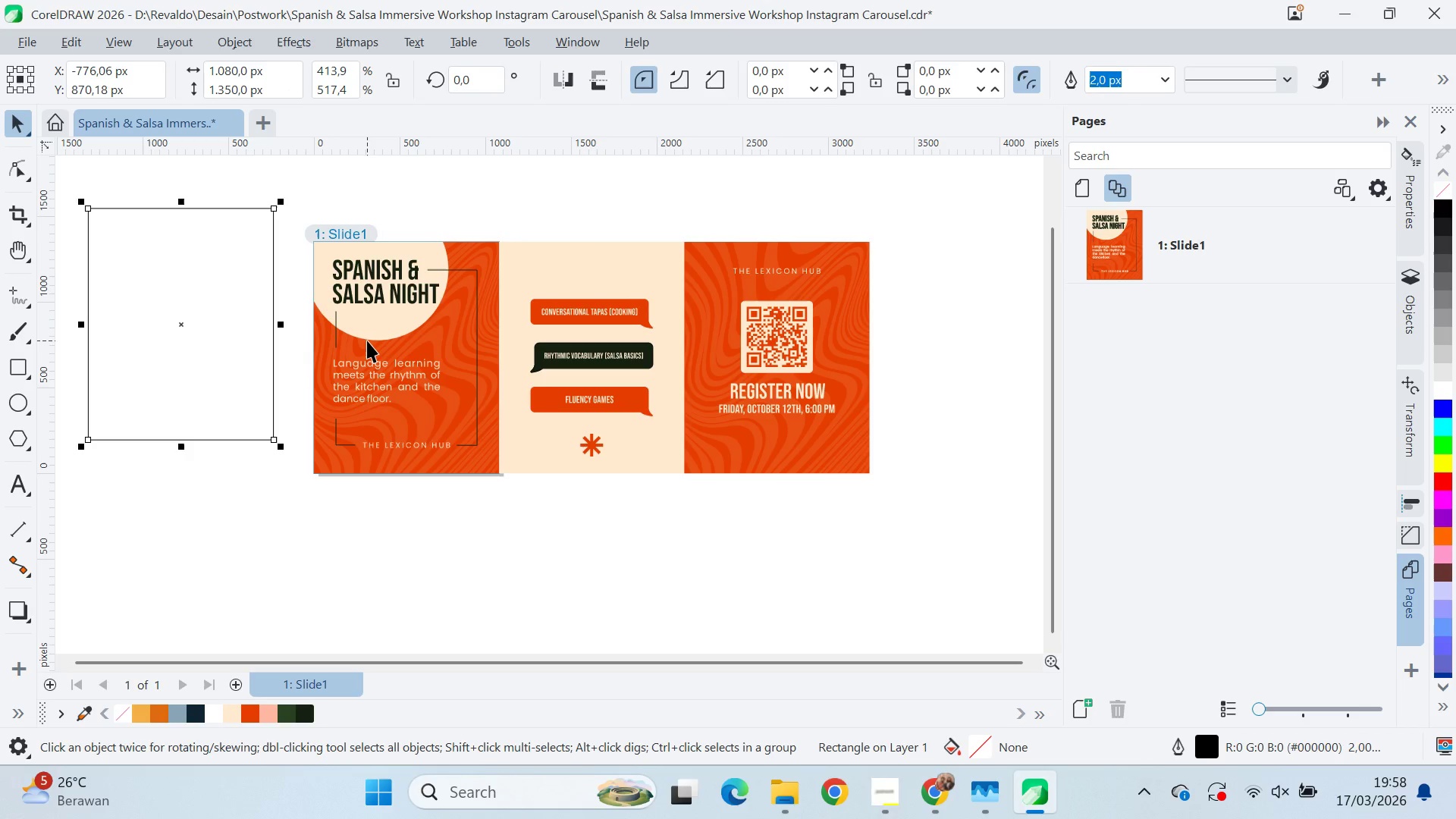 
key(P)
 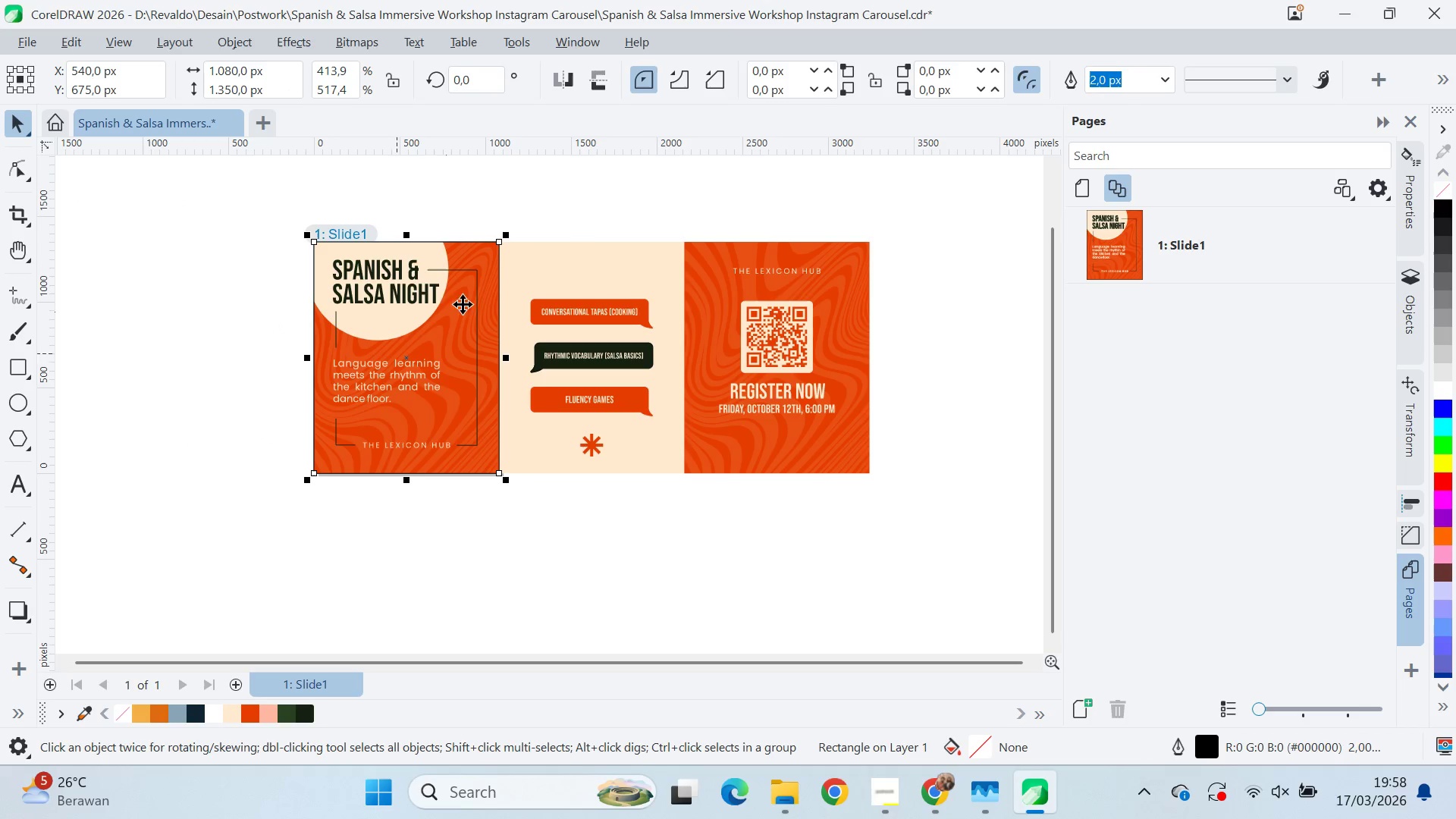 
hold_key(key=ShiftLeft, duration=0.31)
 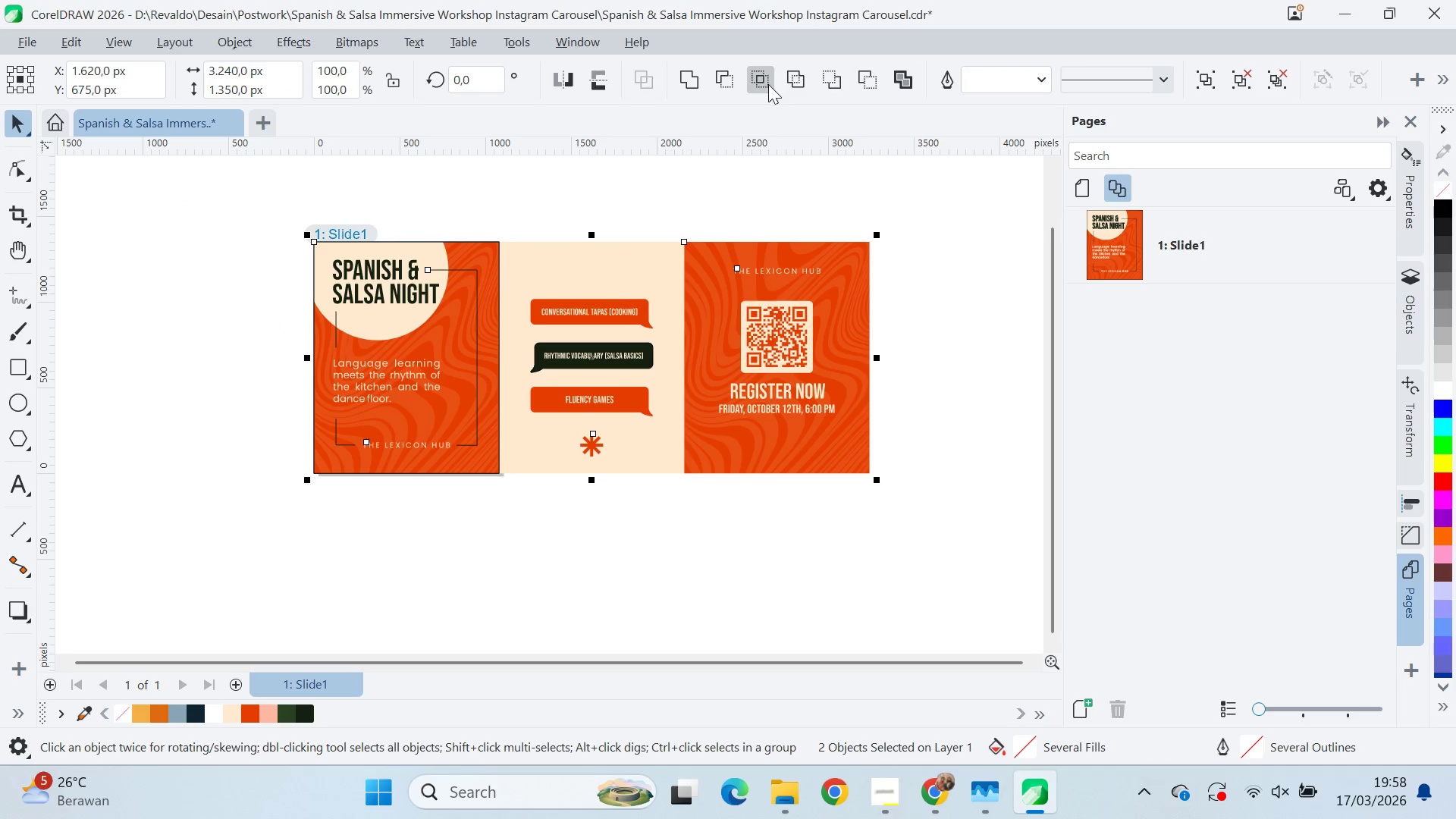 
double_click([641, 193])
 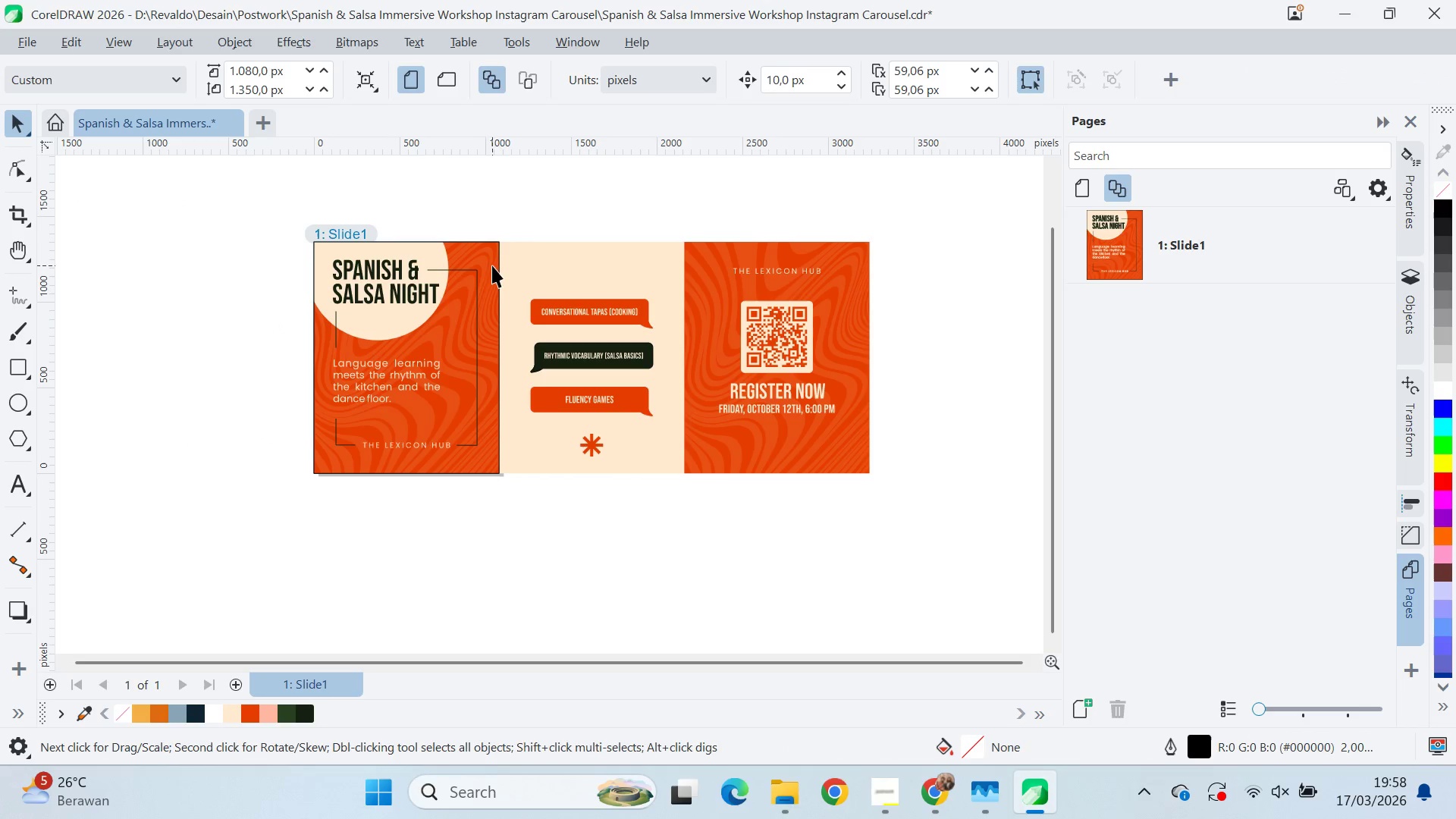 
left_click_drag(start_coordinate=[482, 265], to_coordinate=[252, 274])
 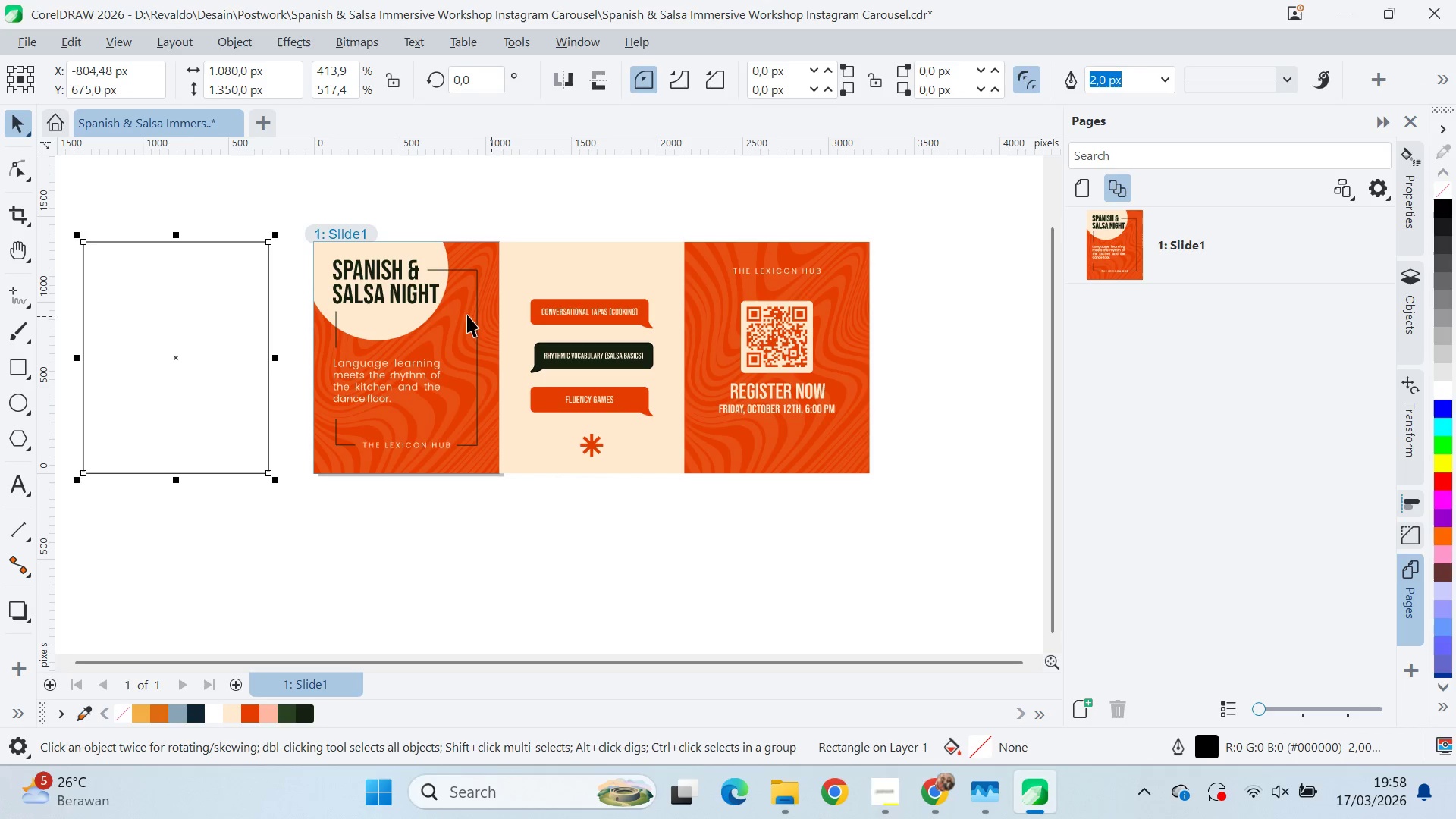 
hold_key(key=ShiftLeft, duration=0.41)
 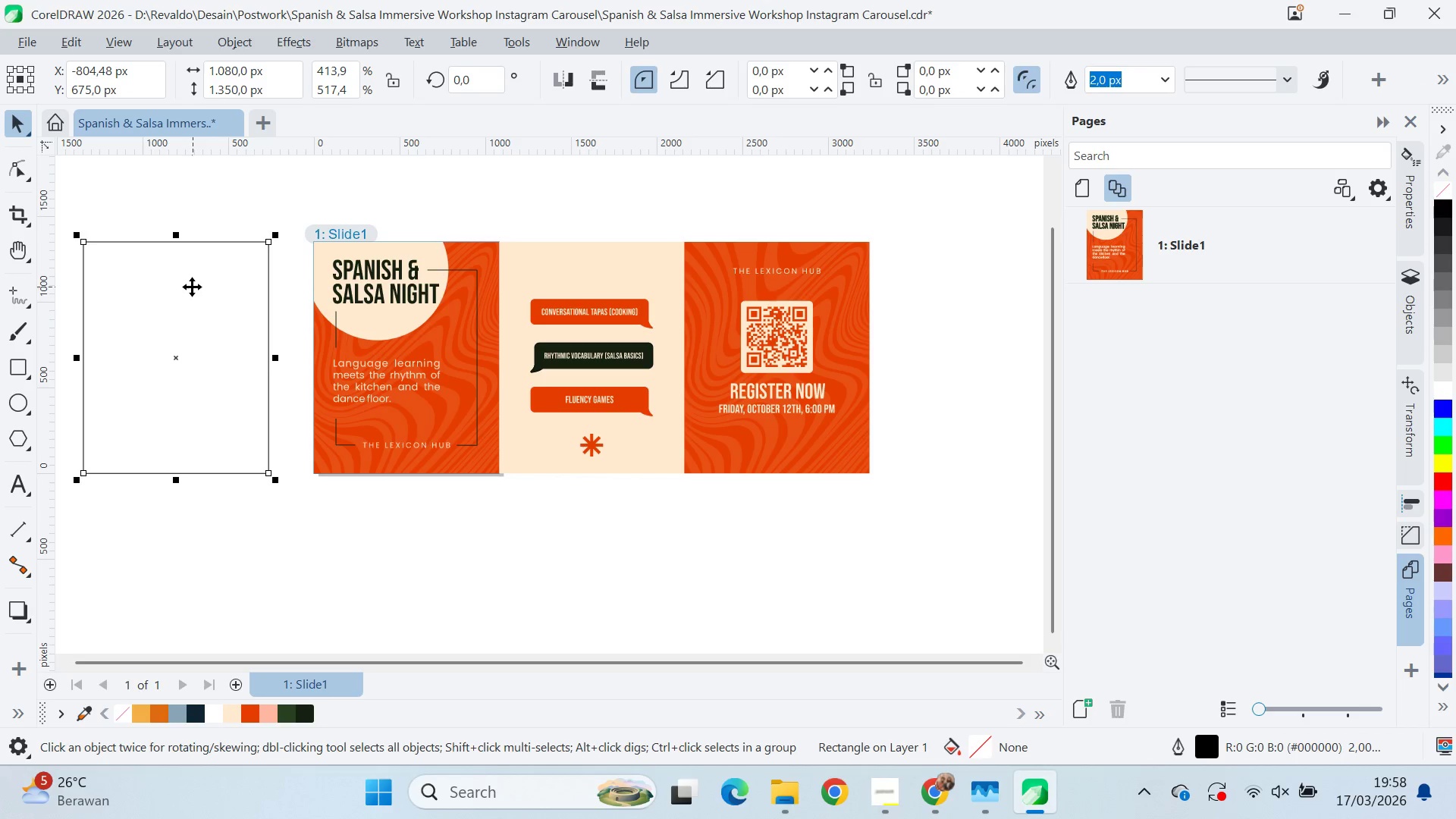 
key(Control+Z)
 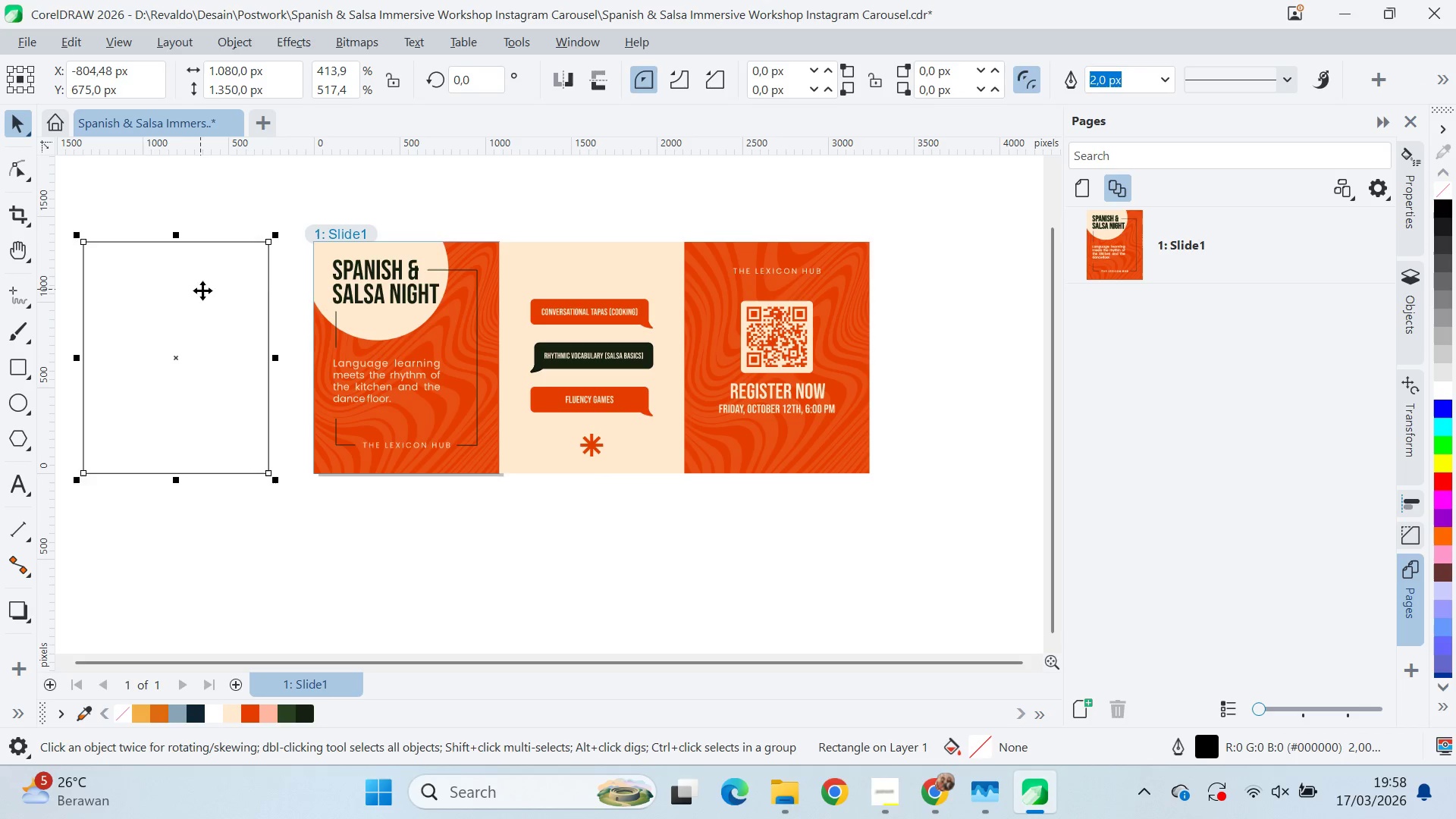 
key(Control+Z)
 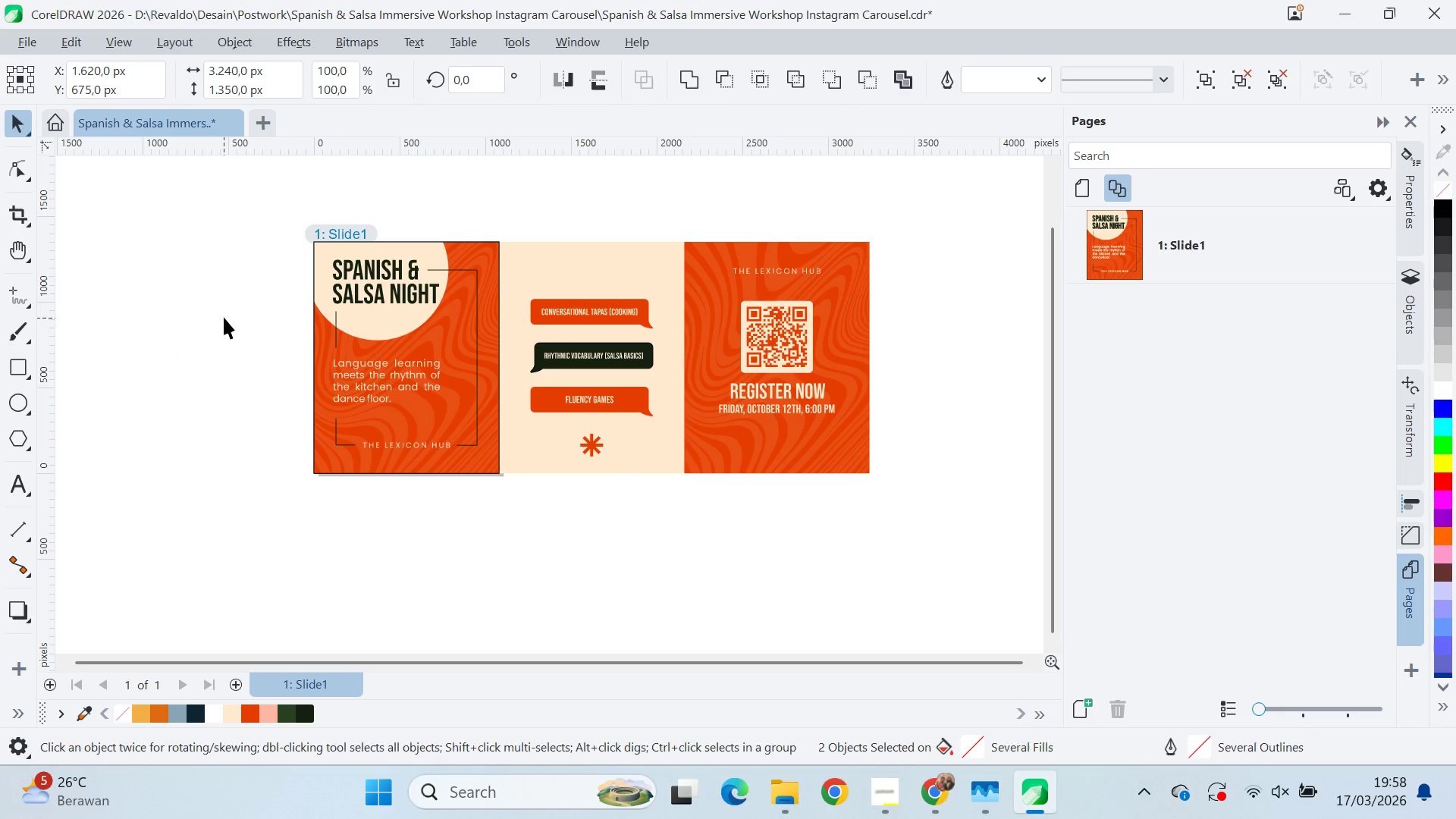 
double_click([424, 283])
 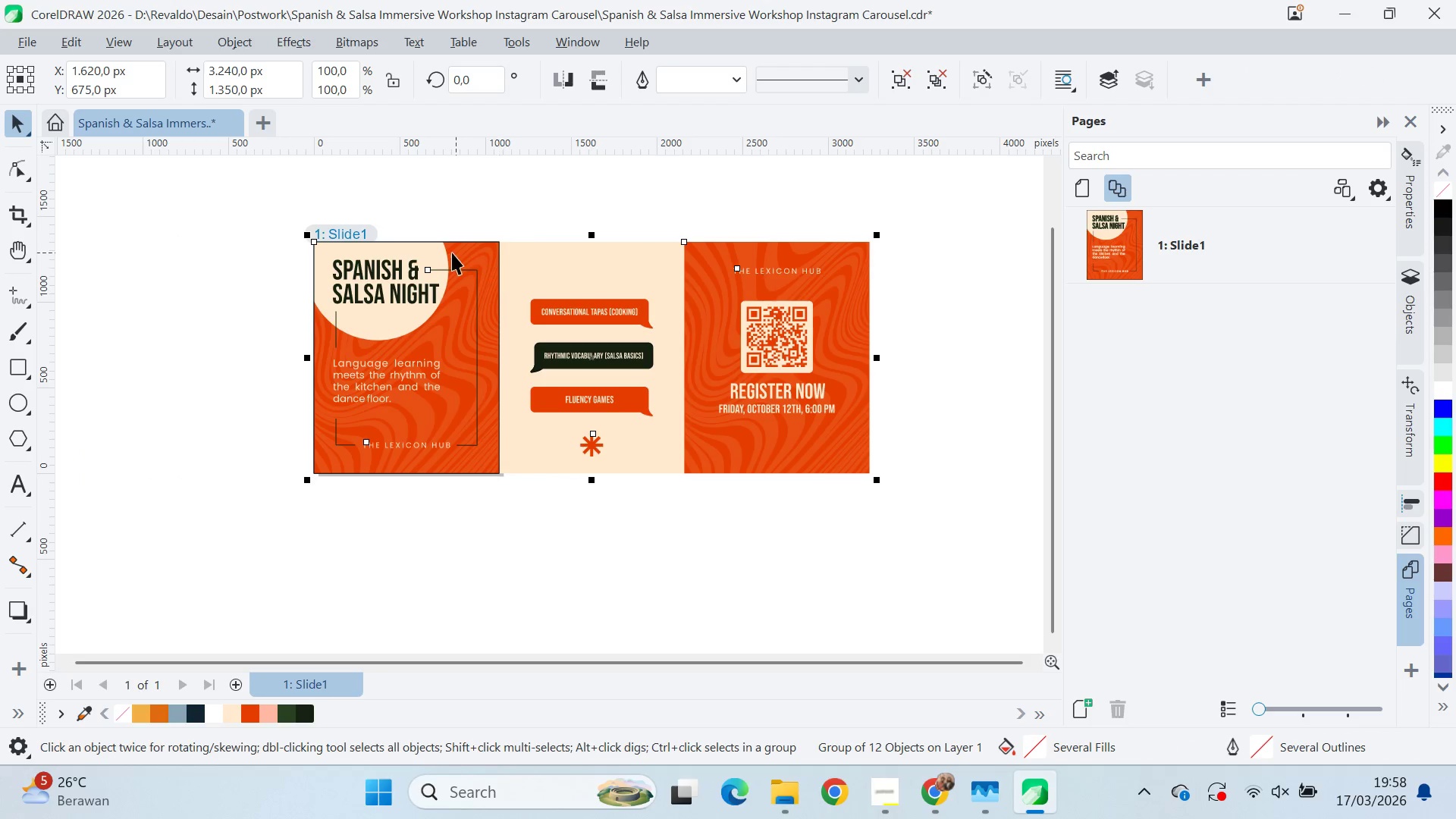 
left_click([473, 214])
 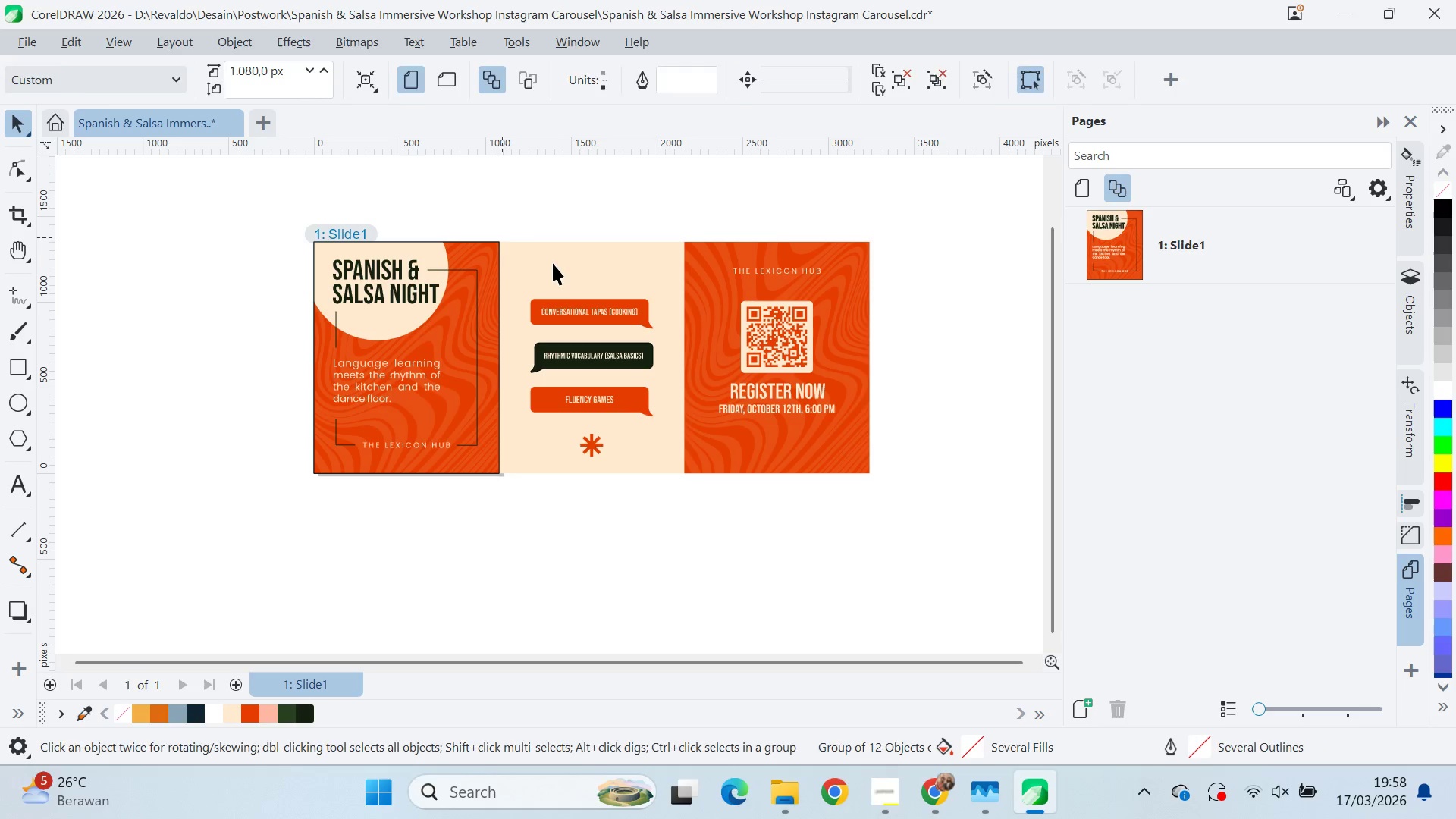 
left_click_drag(start_coordinate=[560, 270], to_coordinate=[818, 307])
 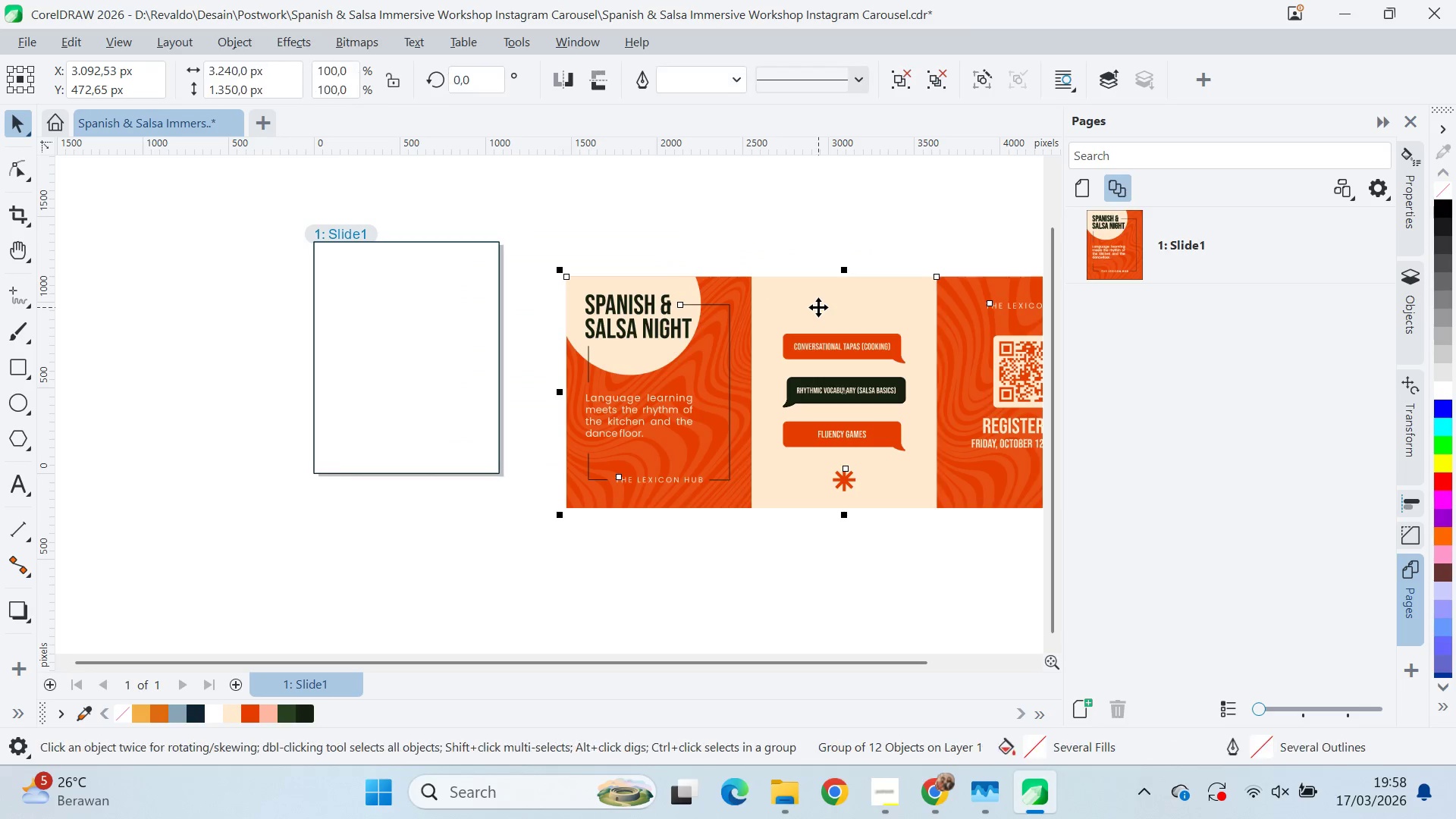 
key(Control+ControlLeft)
 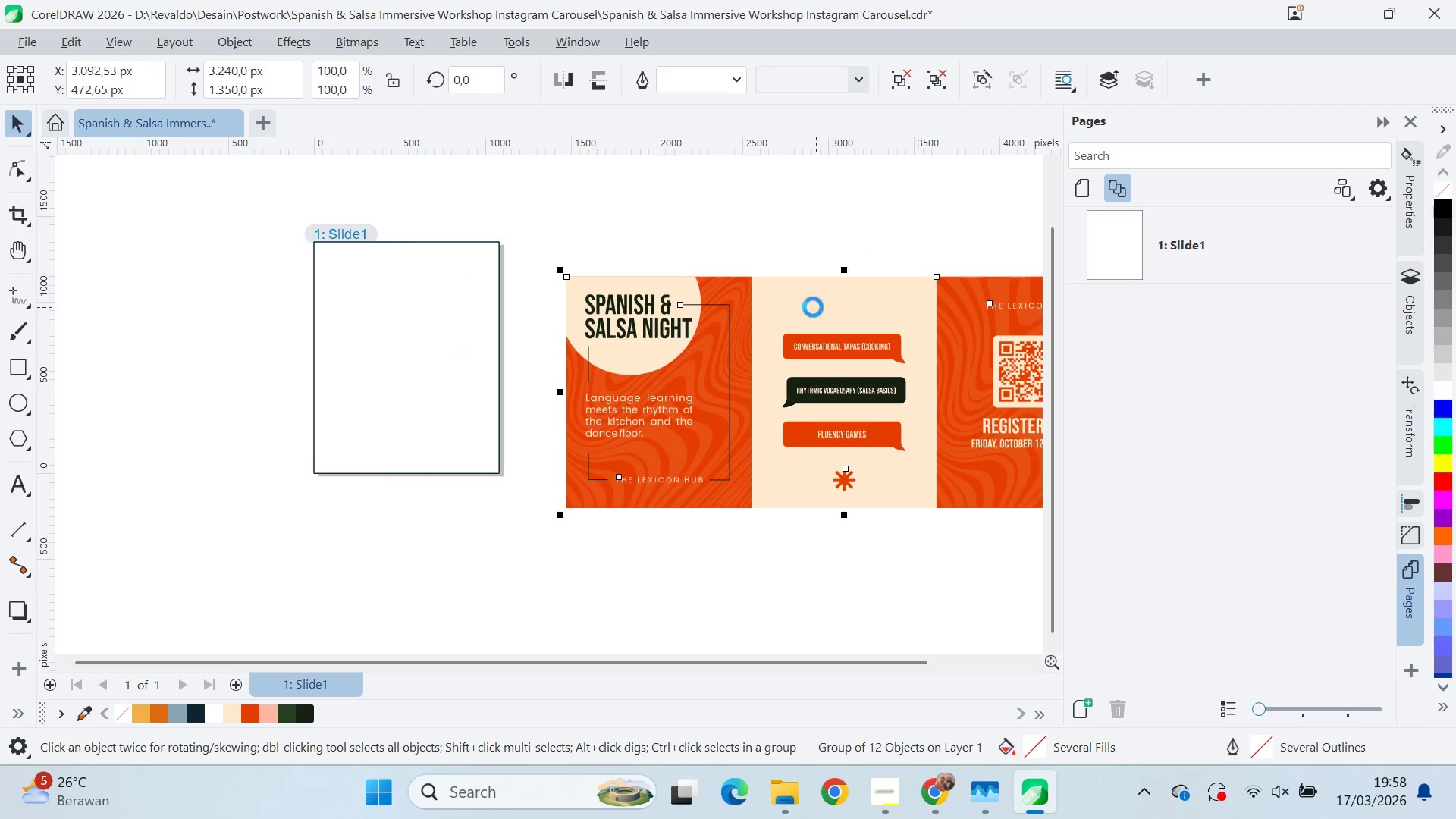 
key(Control+Z)
 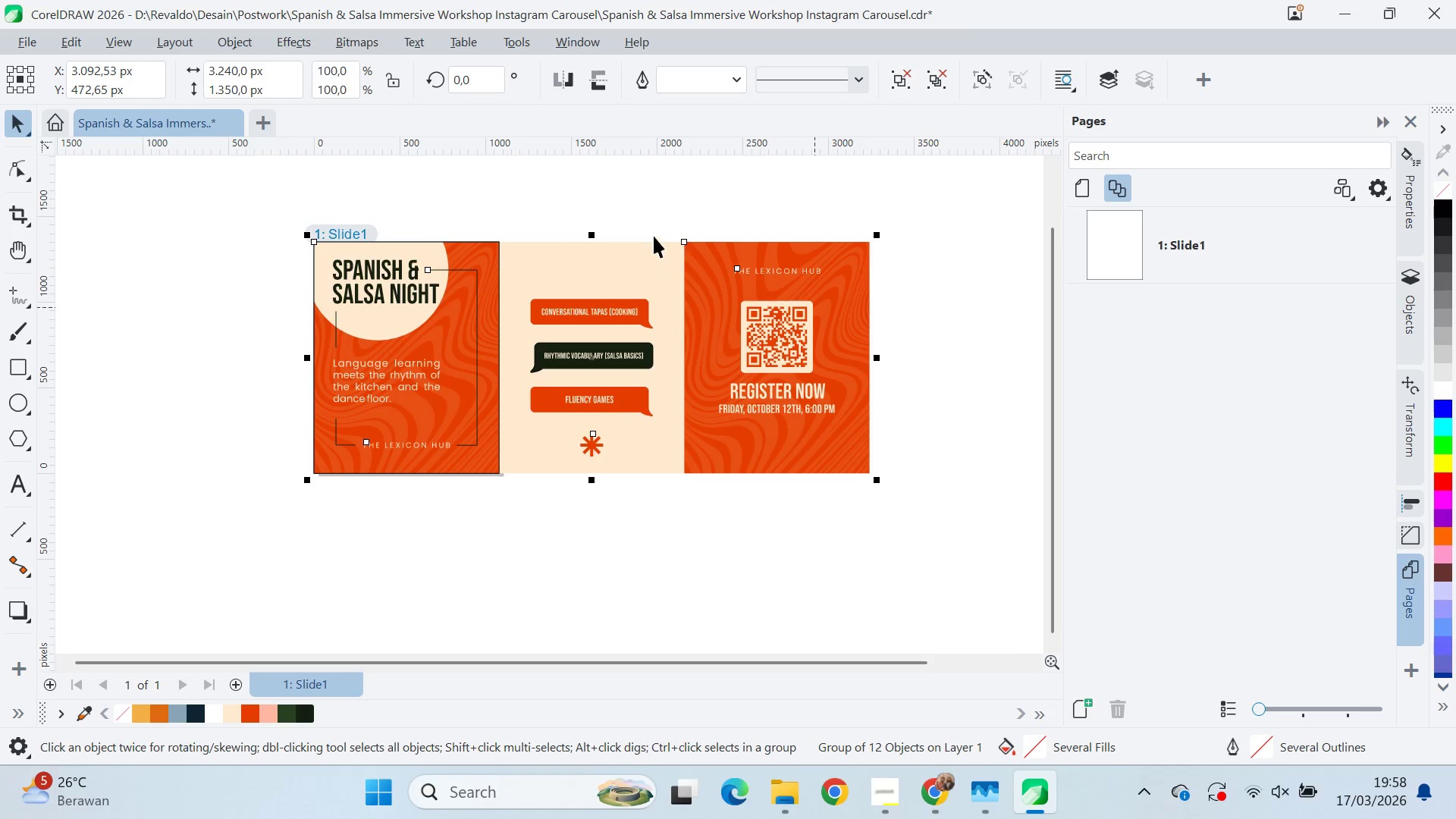 
left_click([651, 222])
 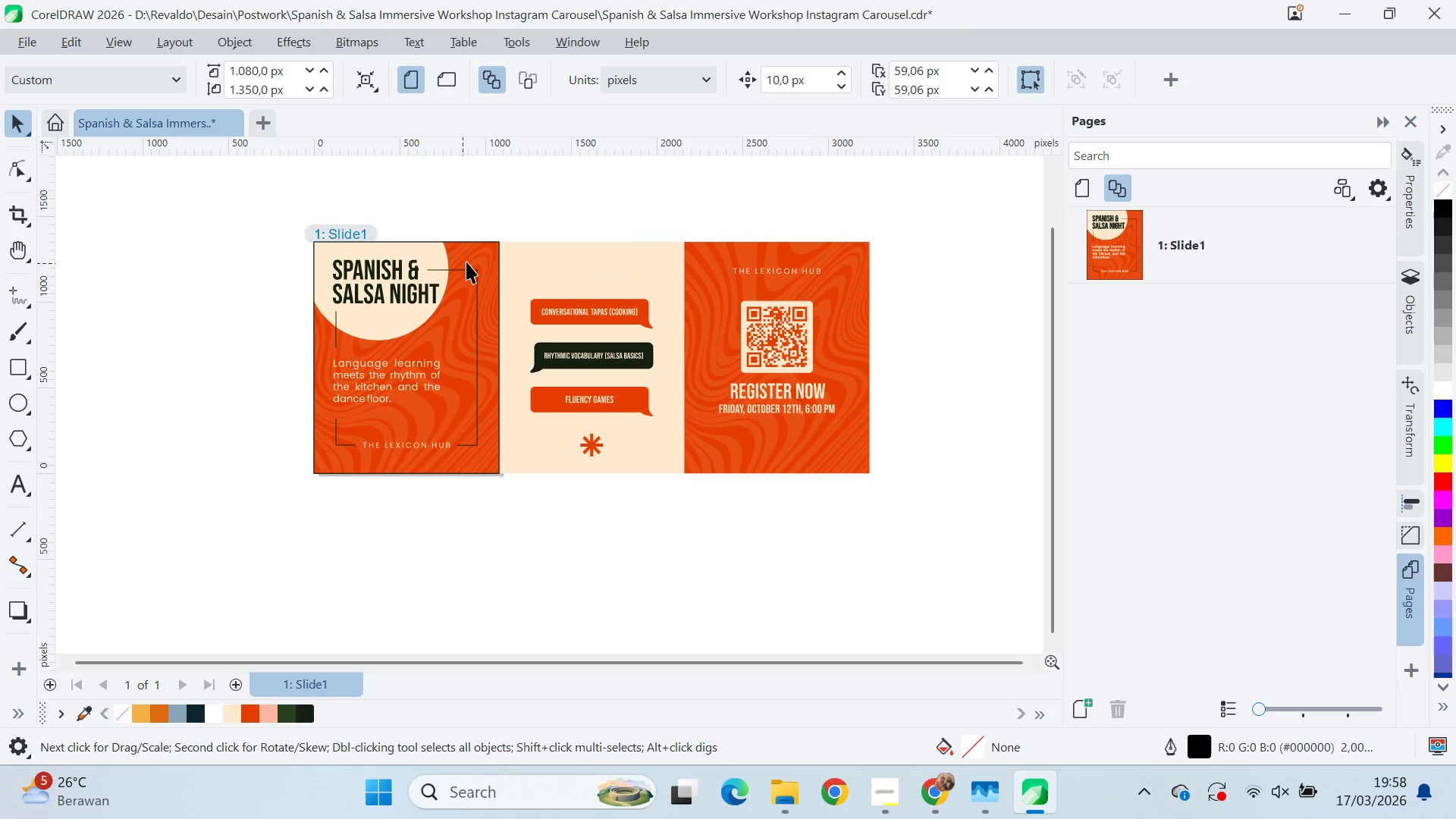 
left_click([485, 247])
 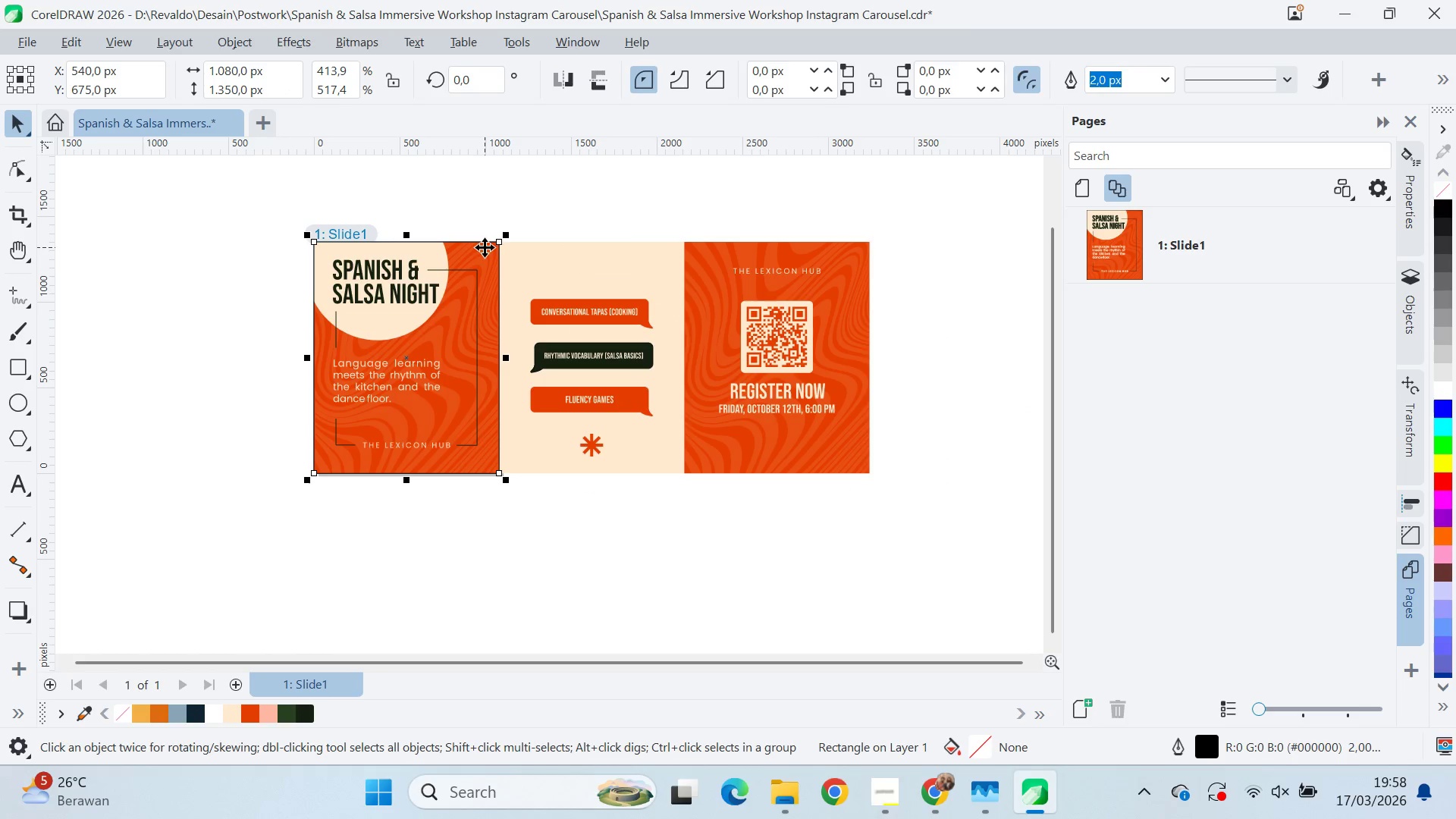 
hold_key(key=ShiftLeft, duration=0.44)
left_click([593, 259])
 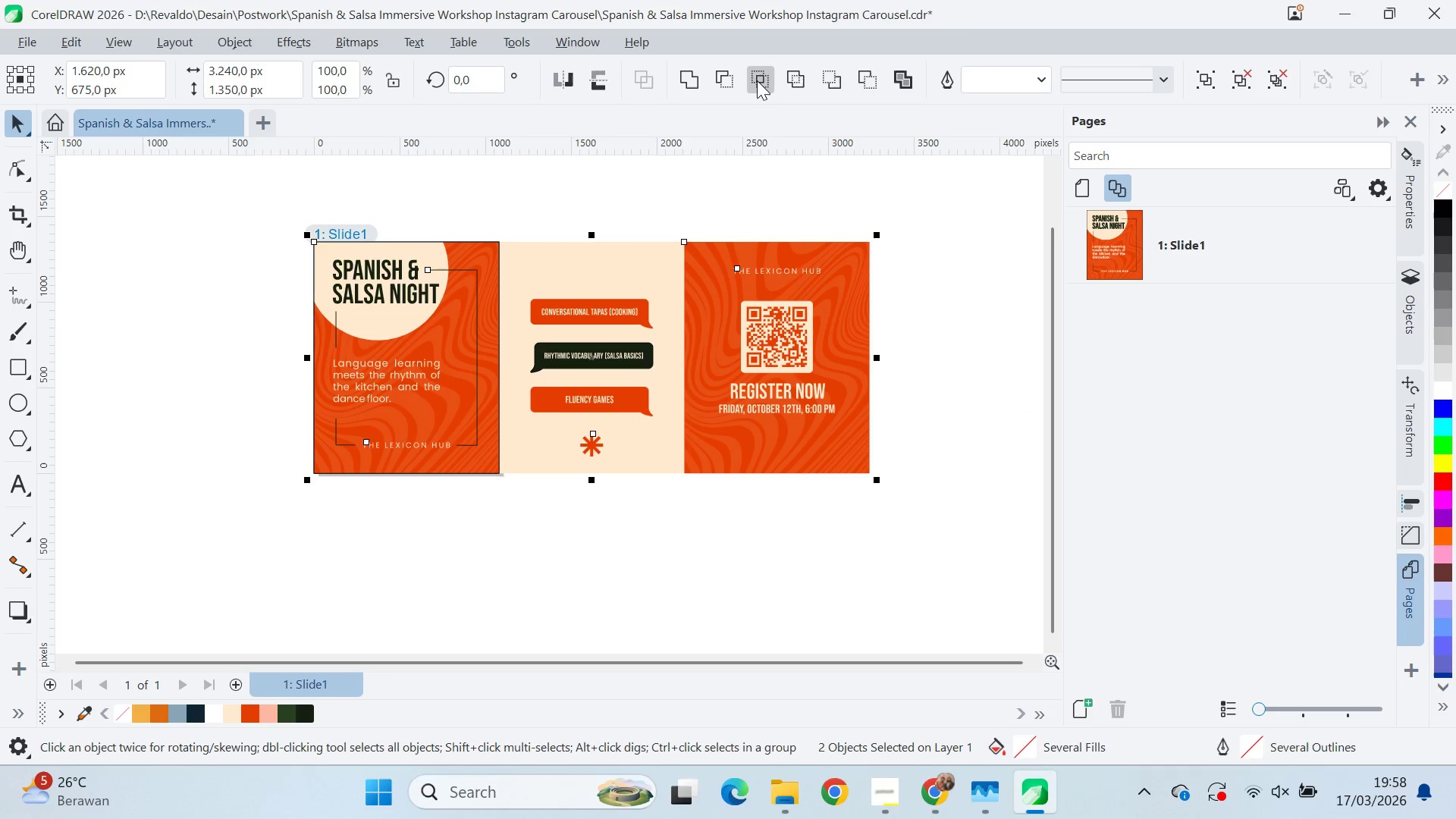 
double_click([708, 184])
 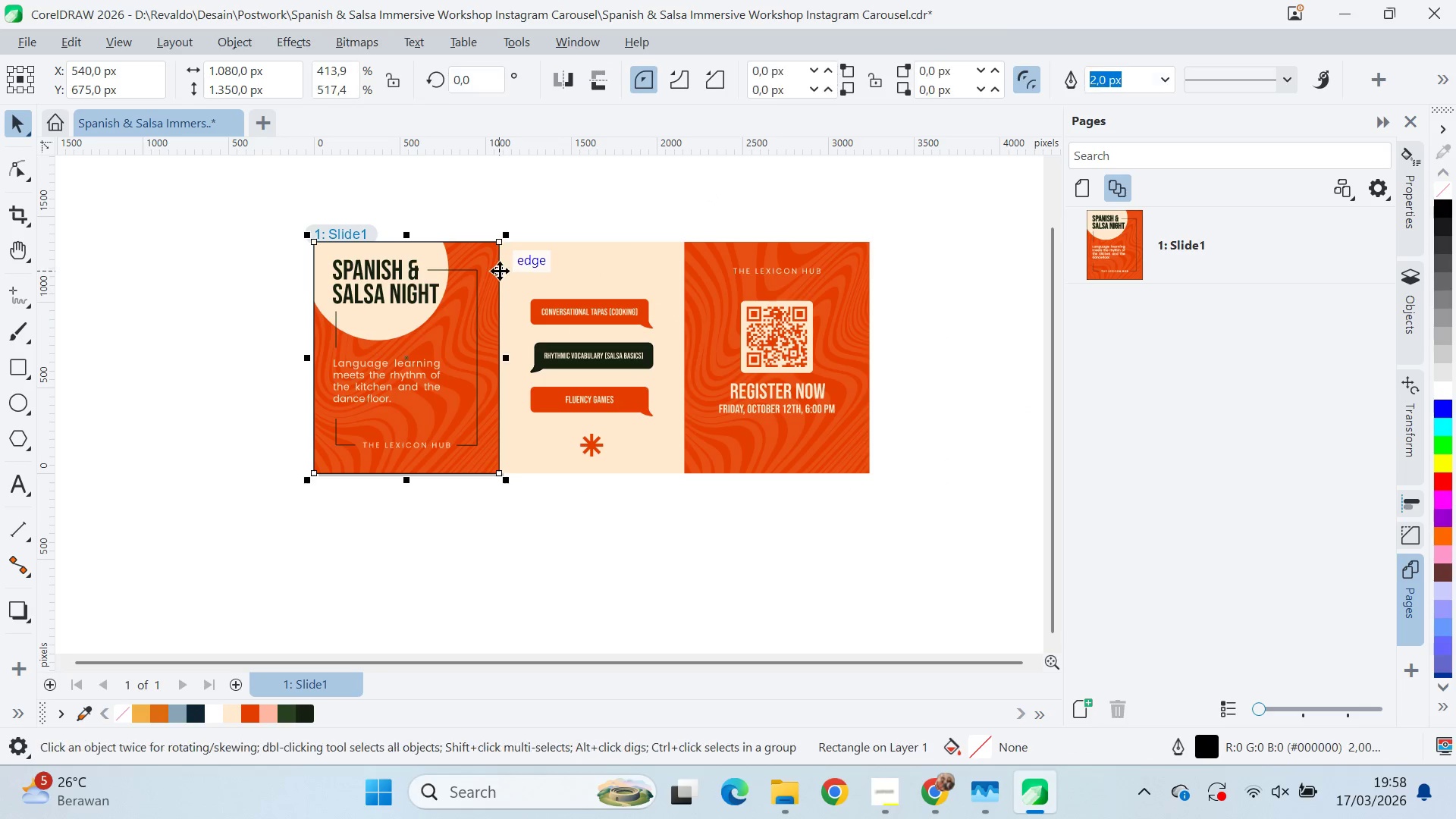 
hold_key(key=ControlLeft, duration=1.5)
left_click_drag(start_coordinate=[306, 352], to_coordinate=[529, 363])
 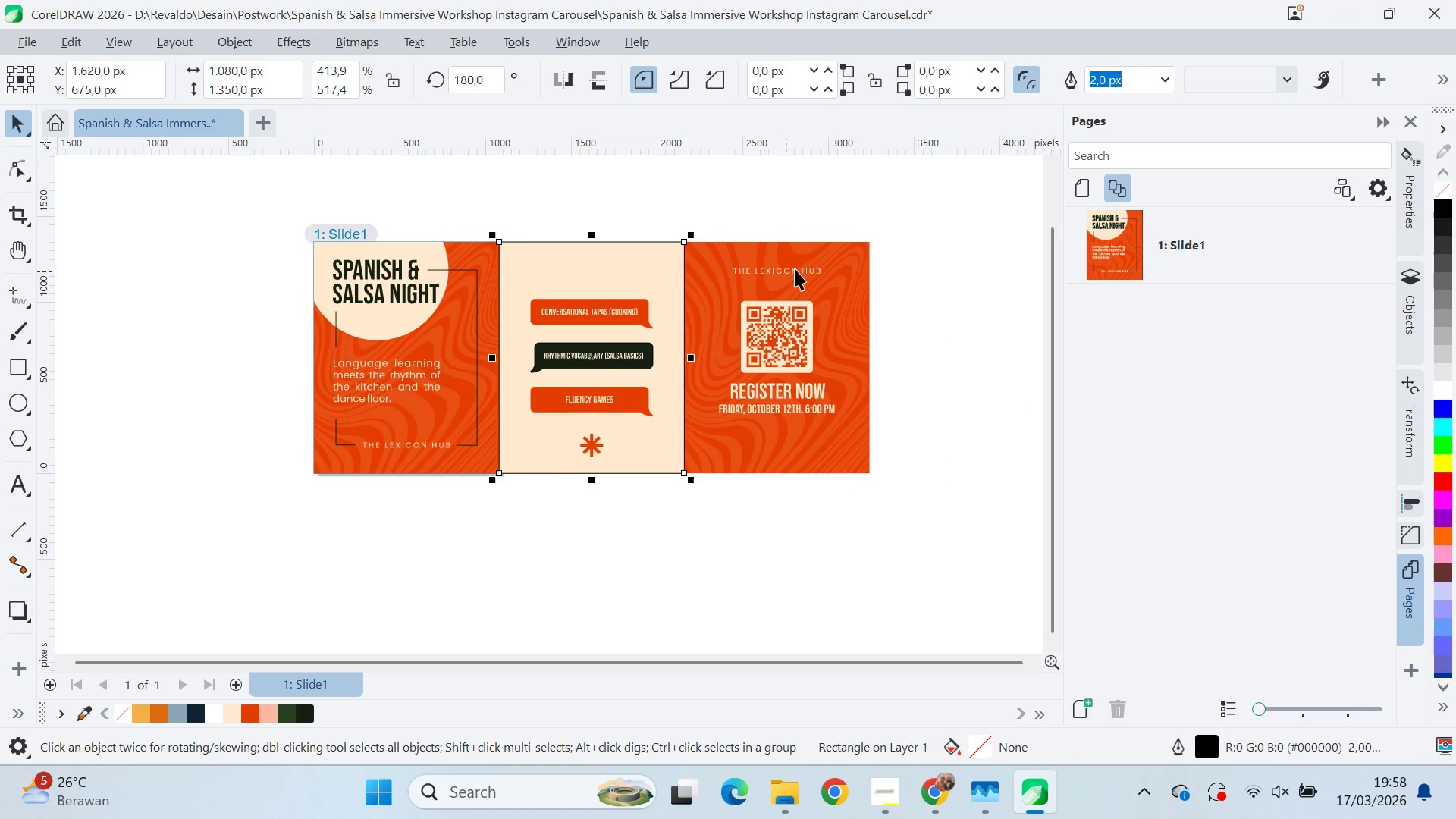 
hold_key(key=ControlLeft, duration=0.55)
 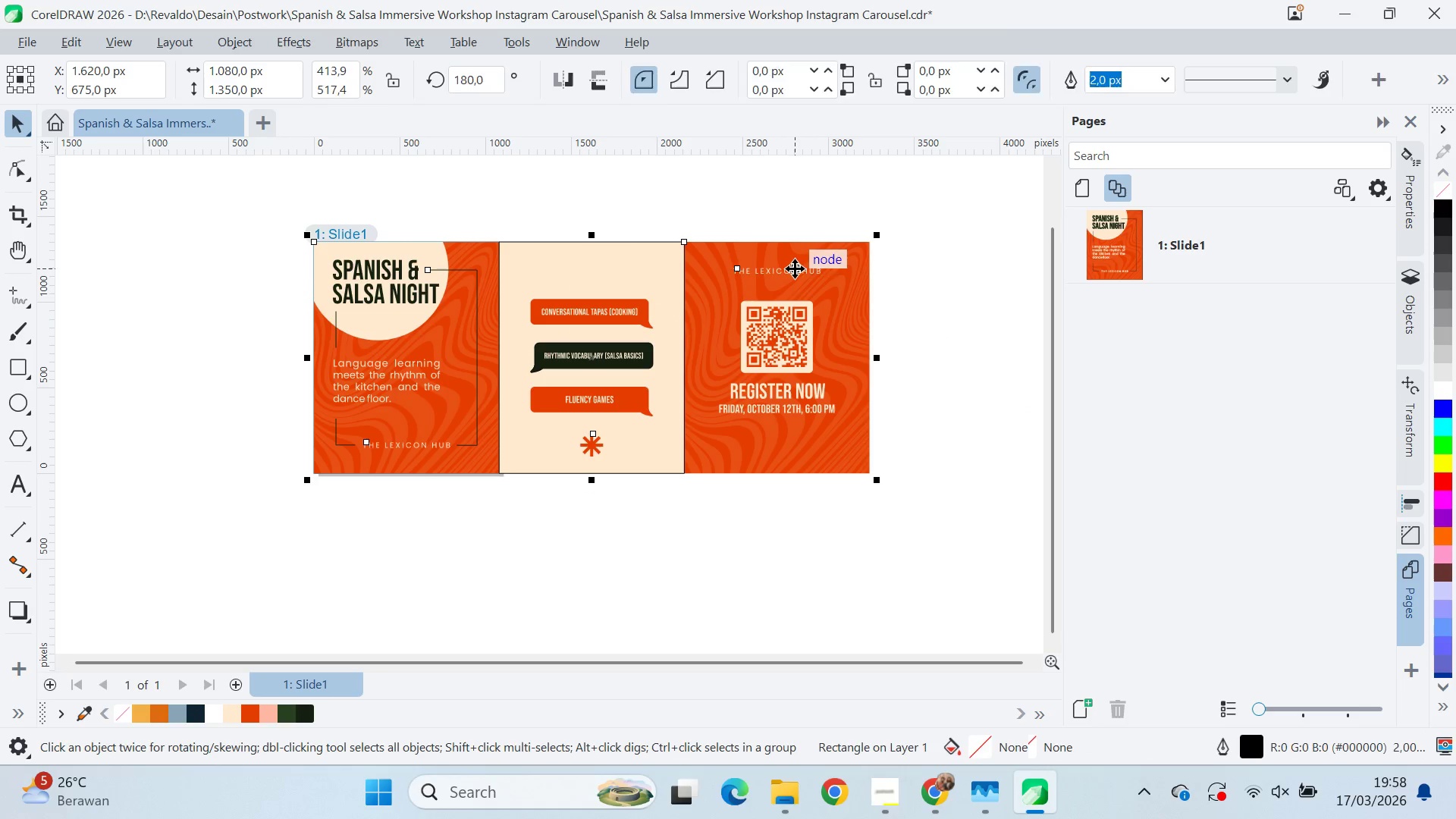 
hold_key(key=ControlLeft, duration=2.81)
hold_key(key=ShiftLeft, duration=0.55)
left_click([795, 268])
 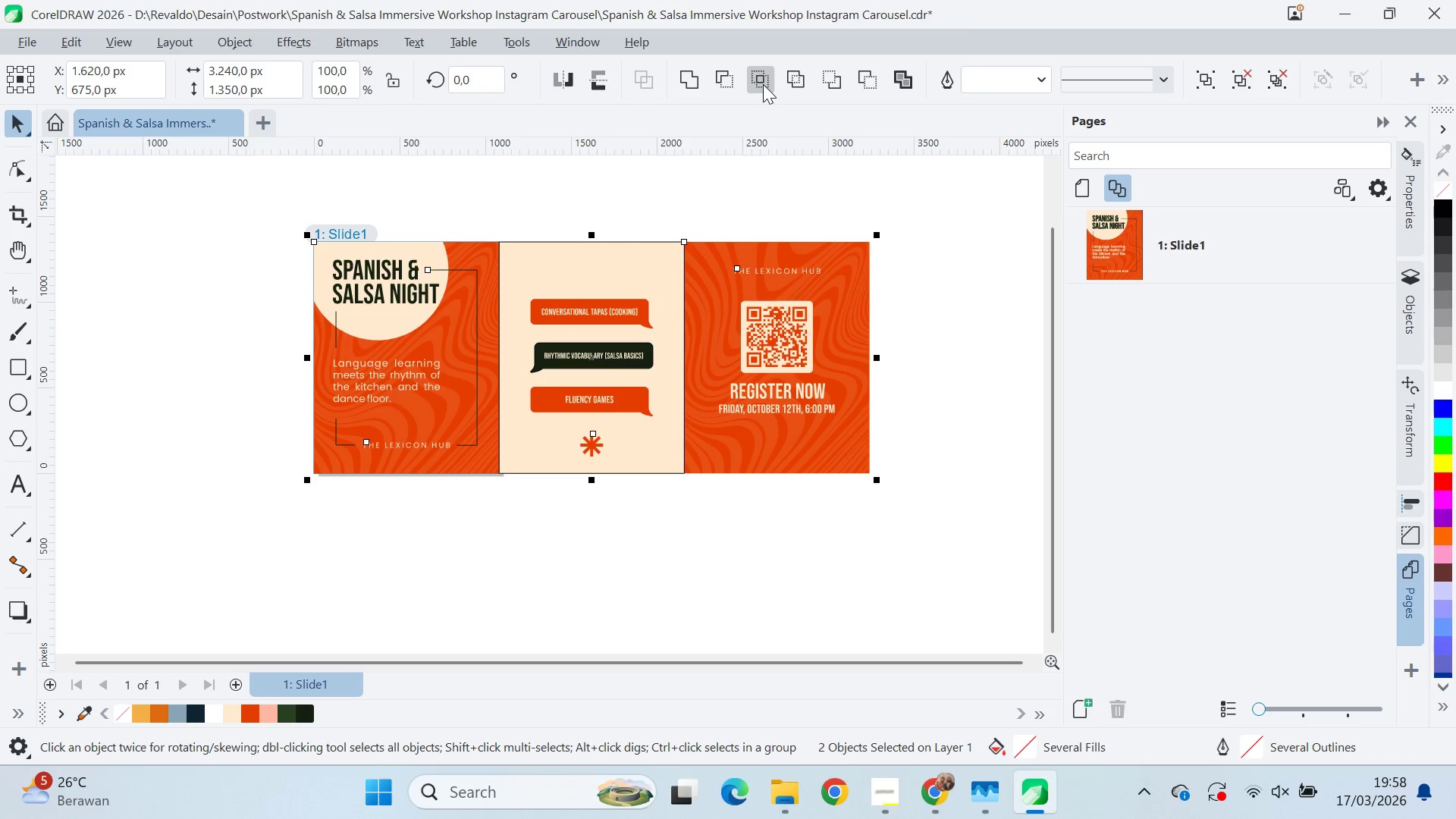 
double_click([735, 192])
 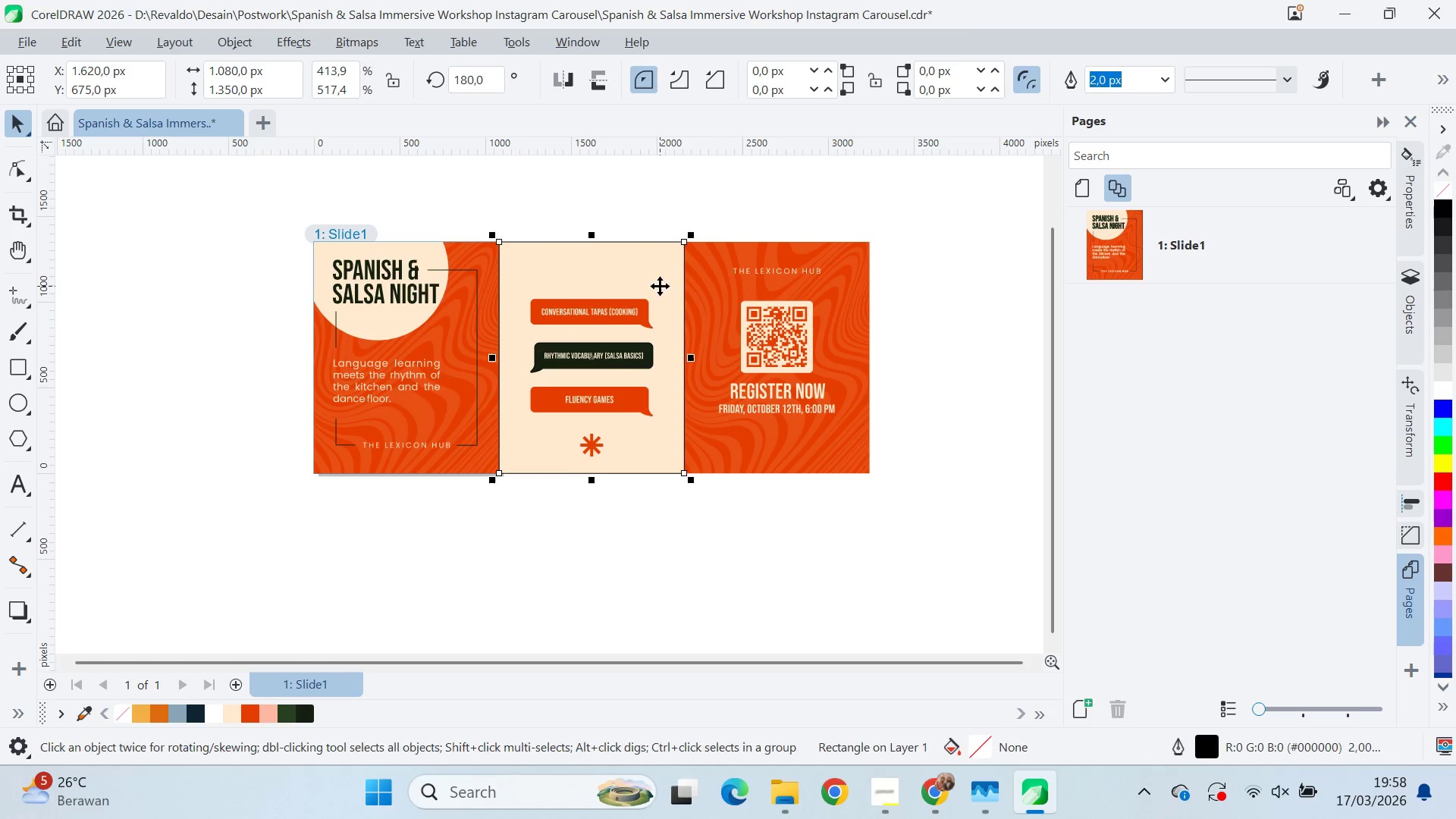 
hold_key(key=ControlLeft, duration=1.5)
left_click_drag(start_coordinate=[489, 362], to_coordinate=[761, 375])
 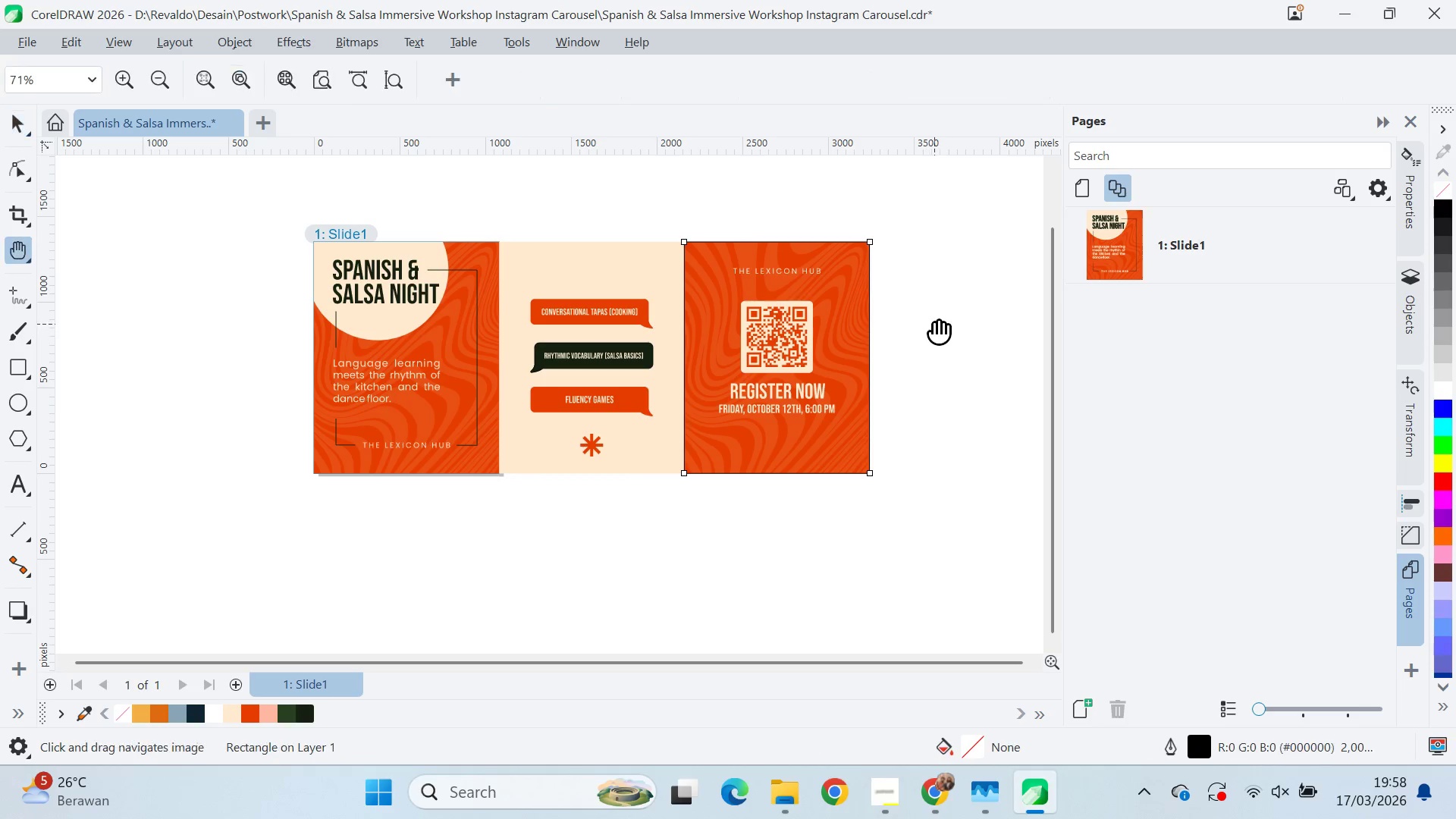 
key(Control+ControlLeft)
 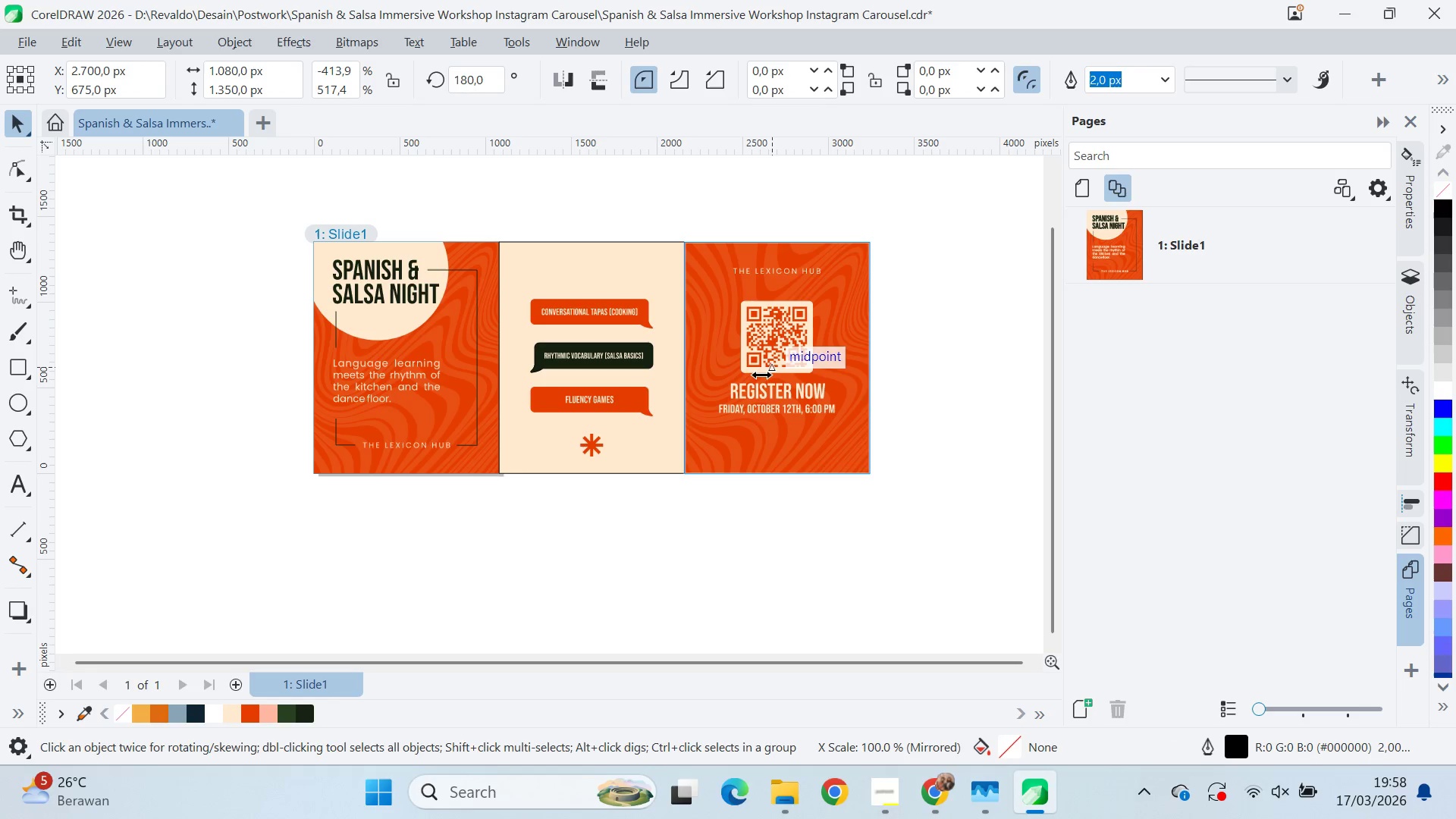 
key(Control+ControlLeft)
 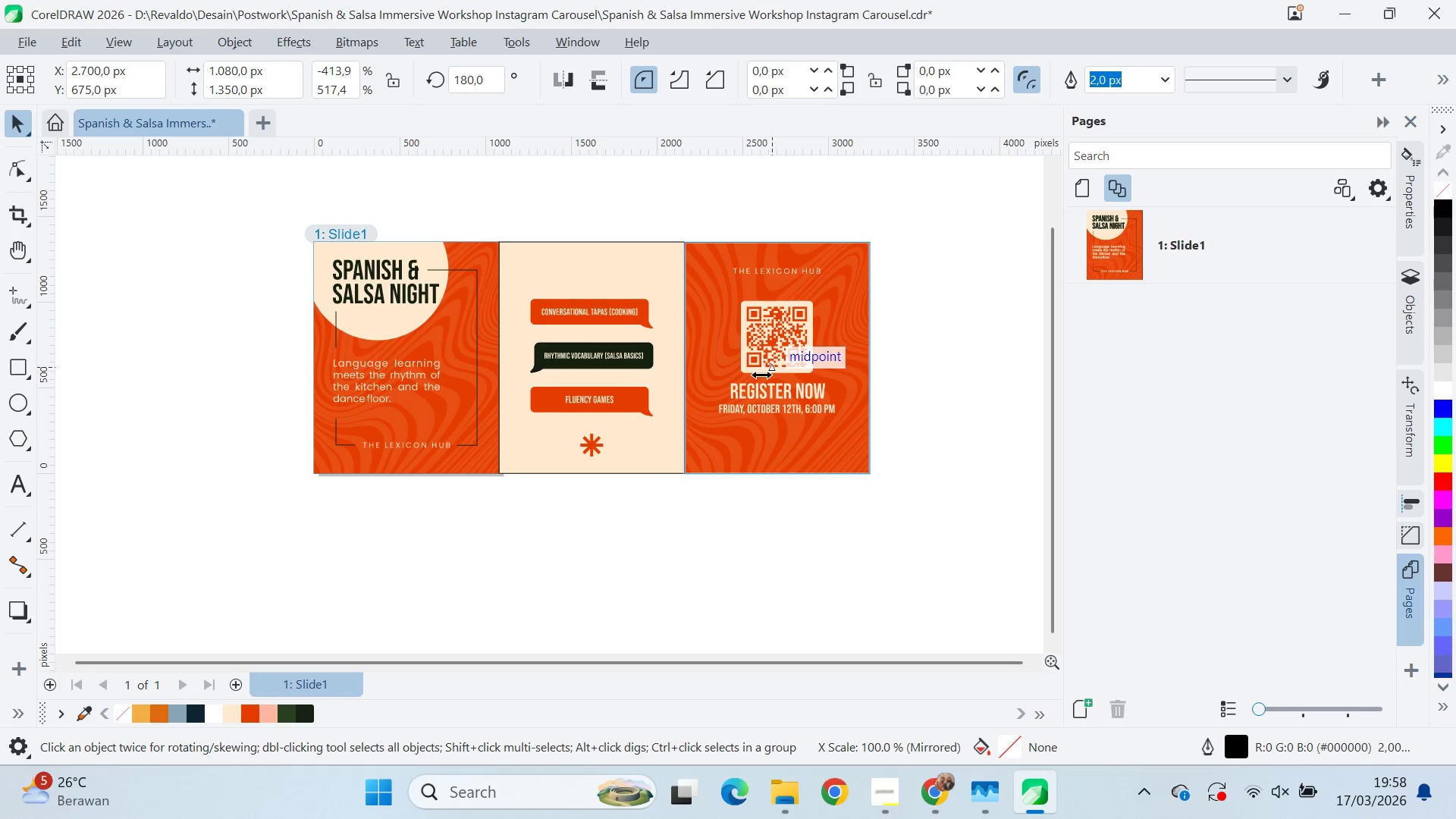 
key(Control+ControlLeft)
 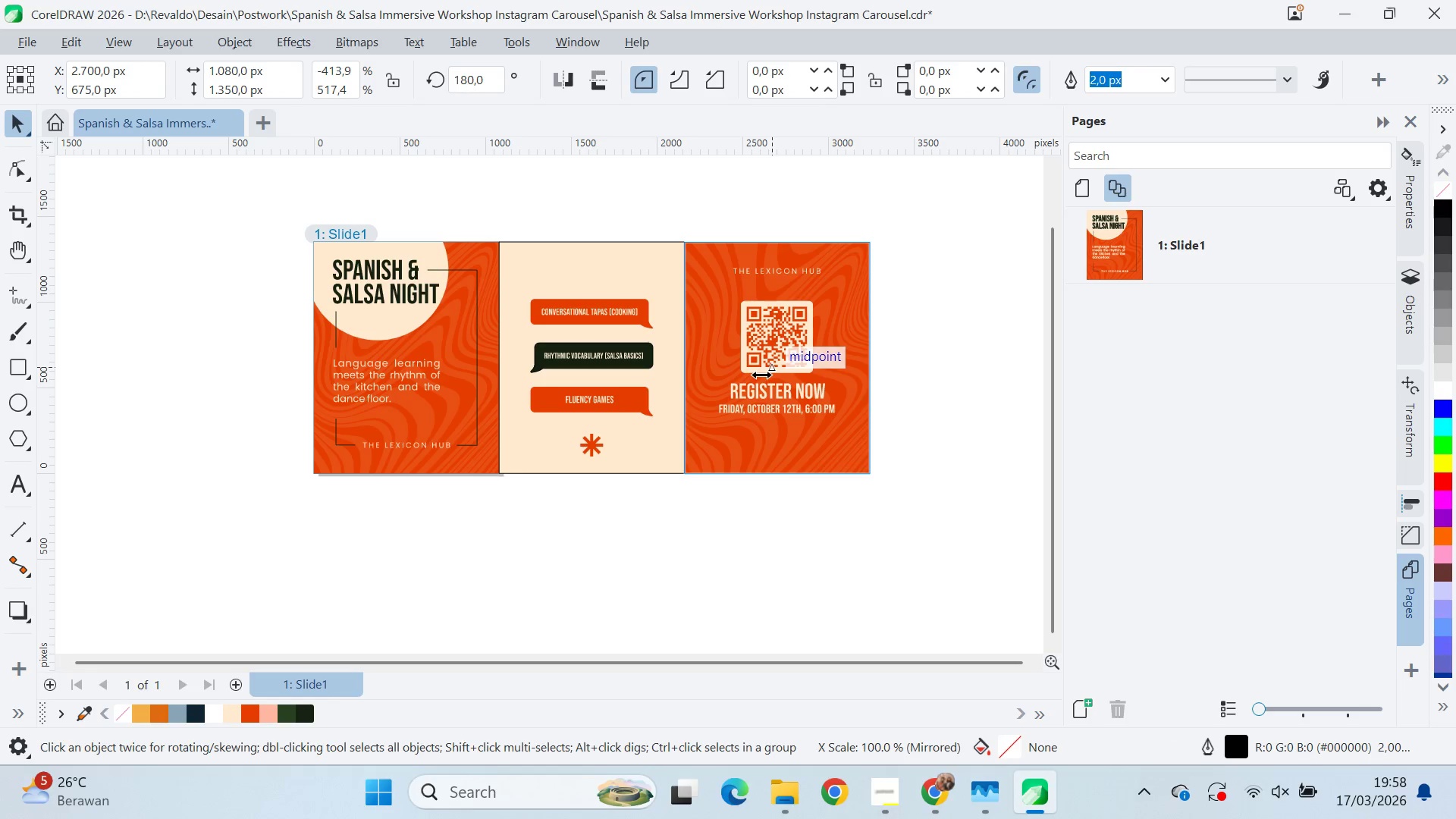 
key(Control+ControlLeft)
 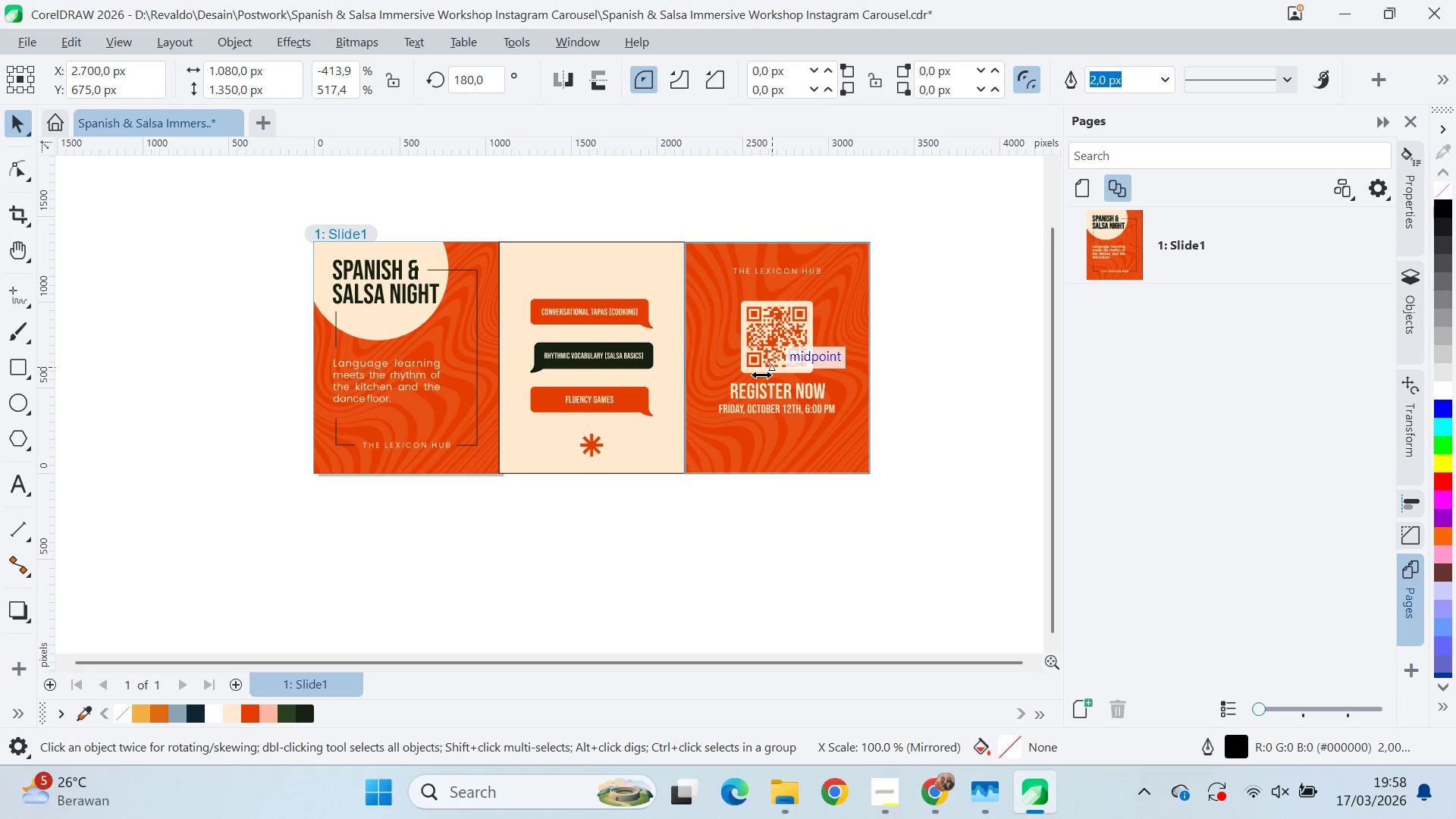 
key(Control+ControlLeft)
 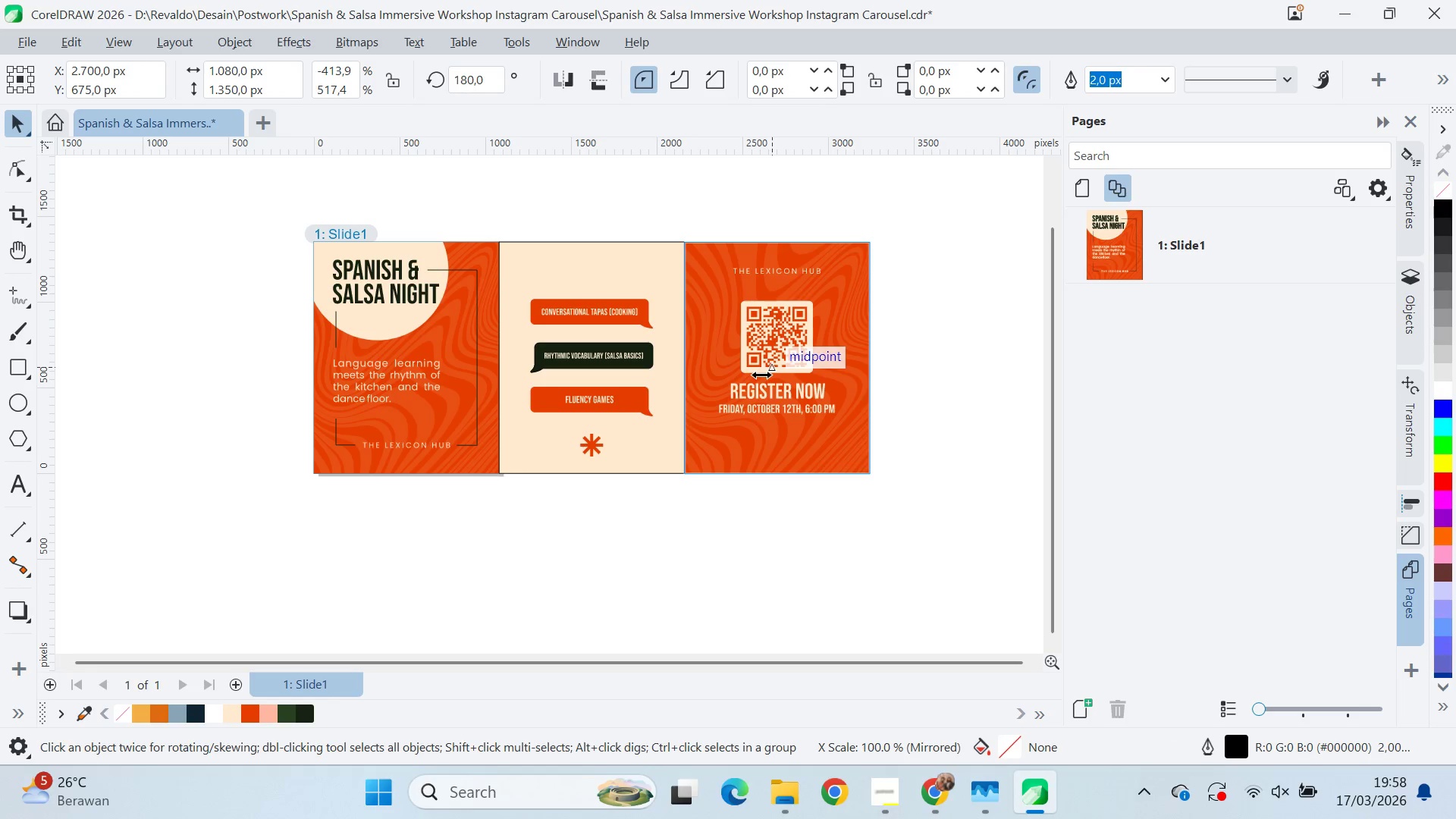 
key(Control+ControlLeft)
 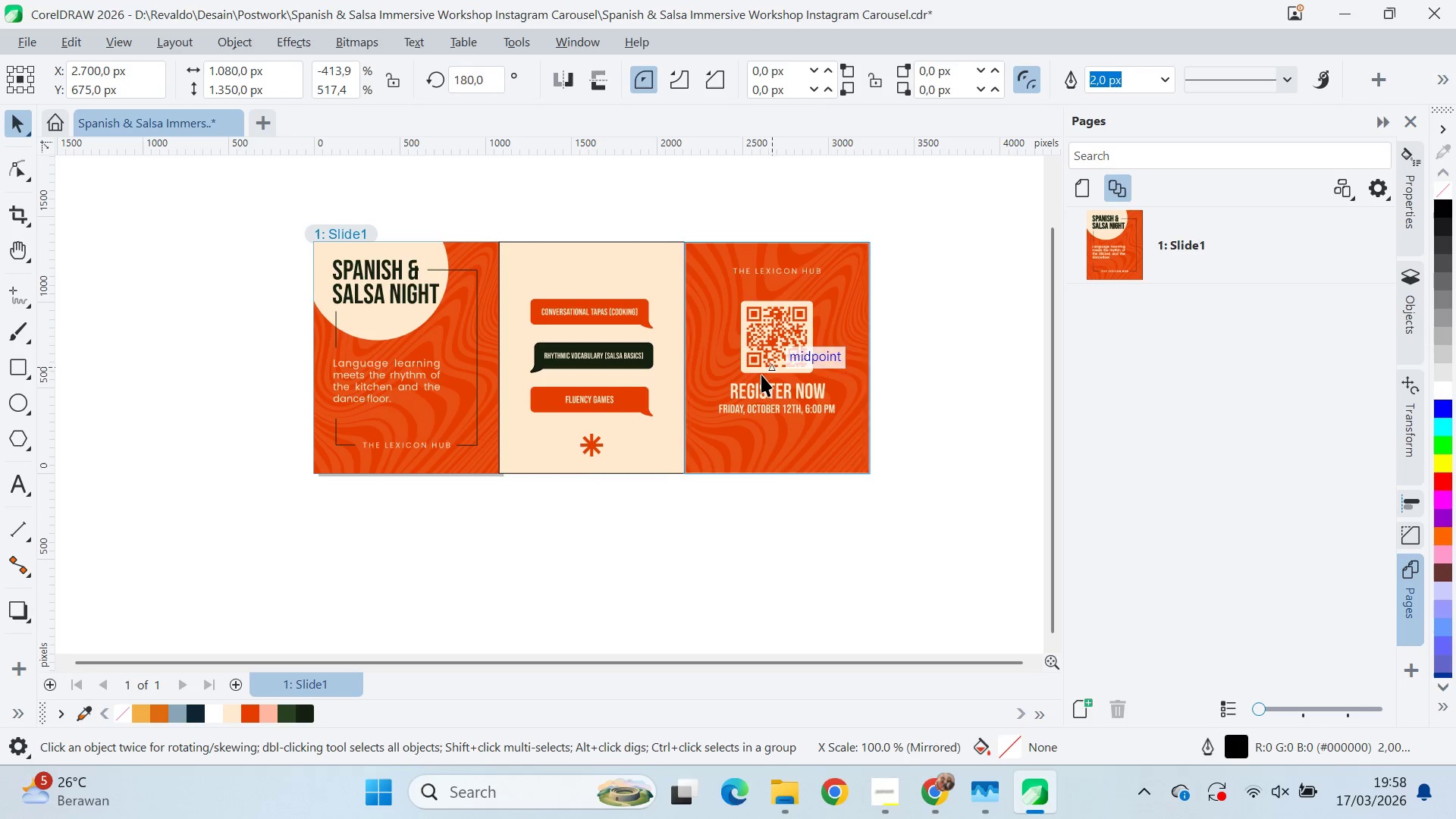 
key(Control+ControlLeft)
 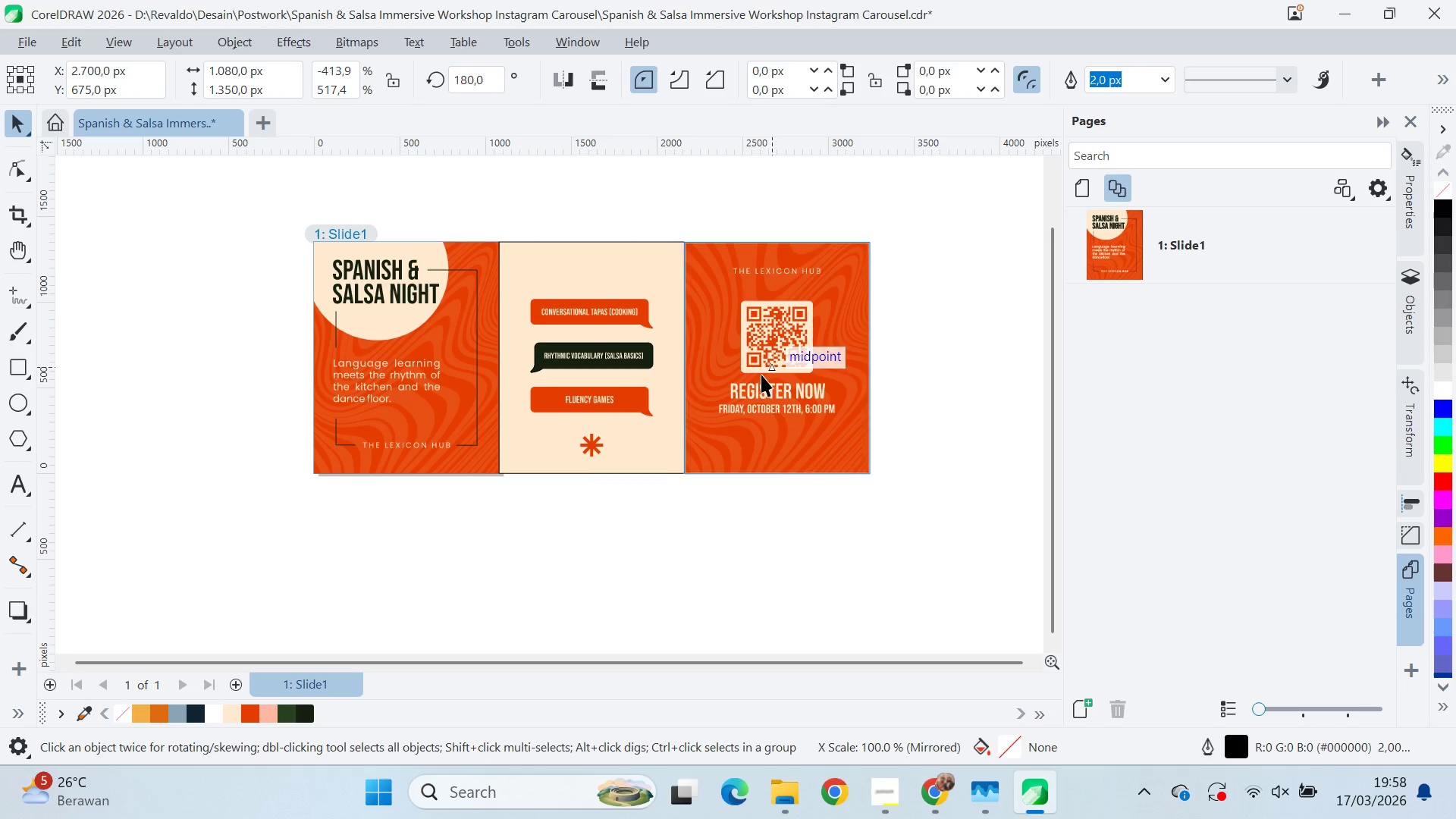 
key(Control+ControlLeft)
 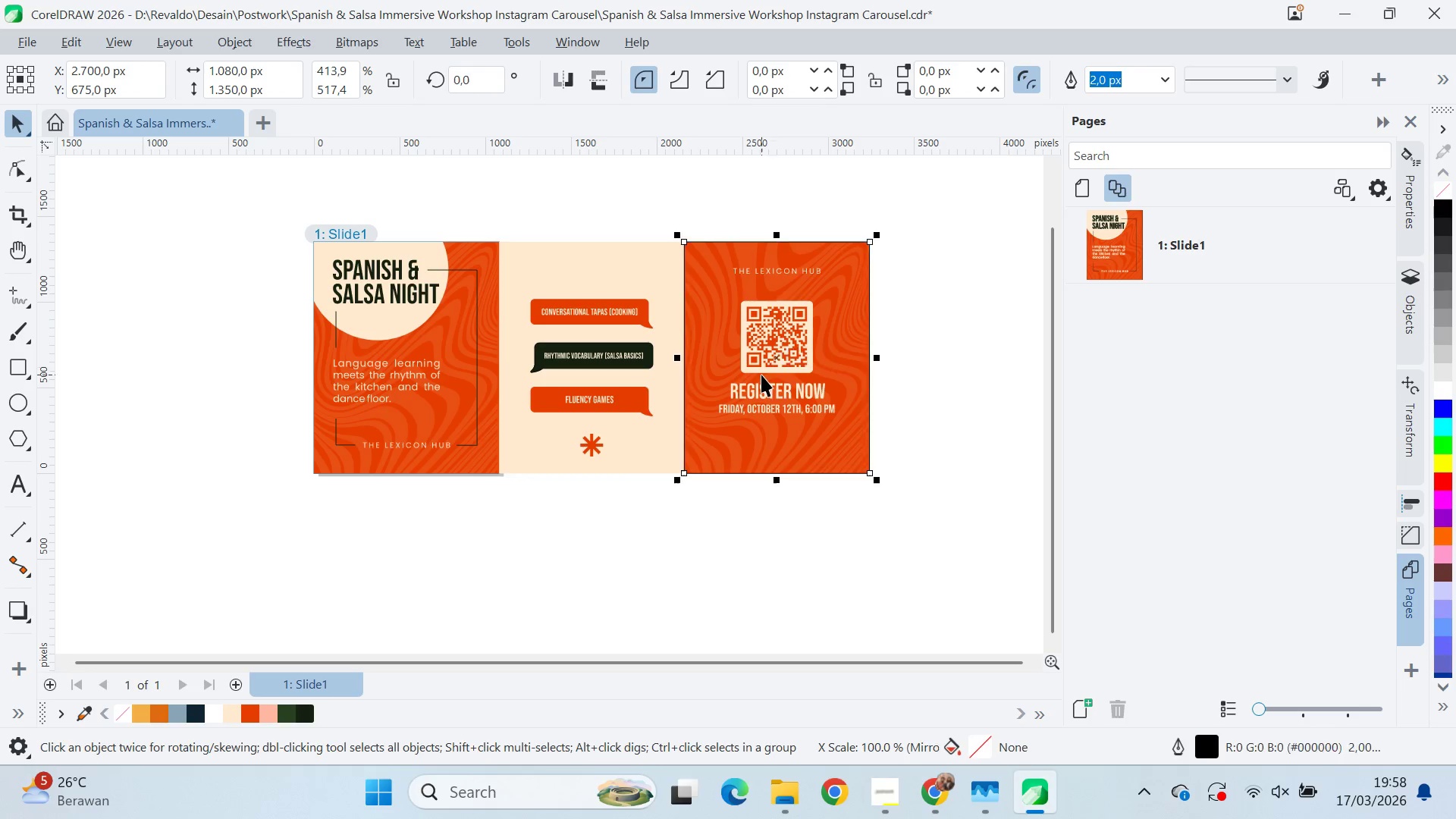 
hold_key(key=ControlLeft, duration=4.48)
 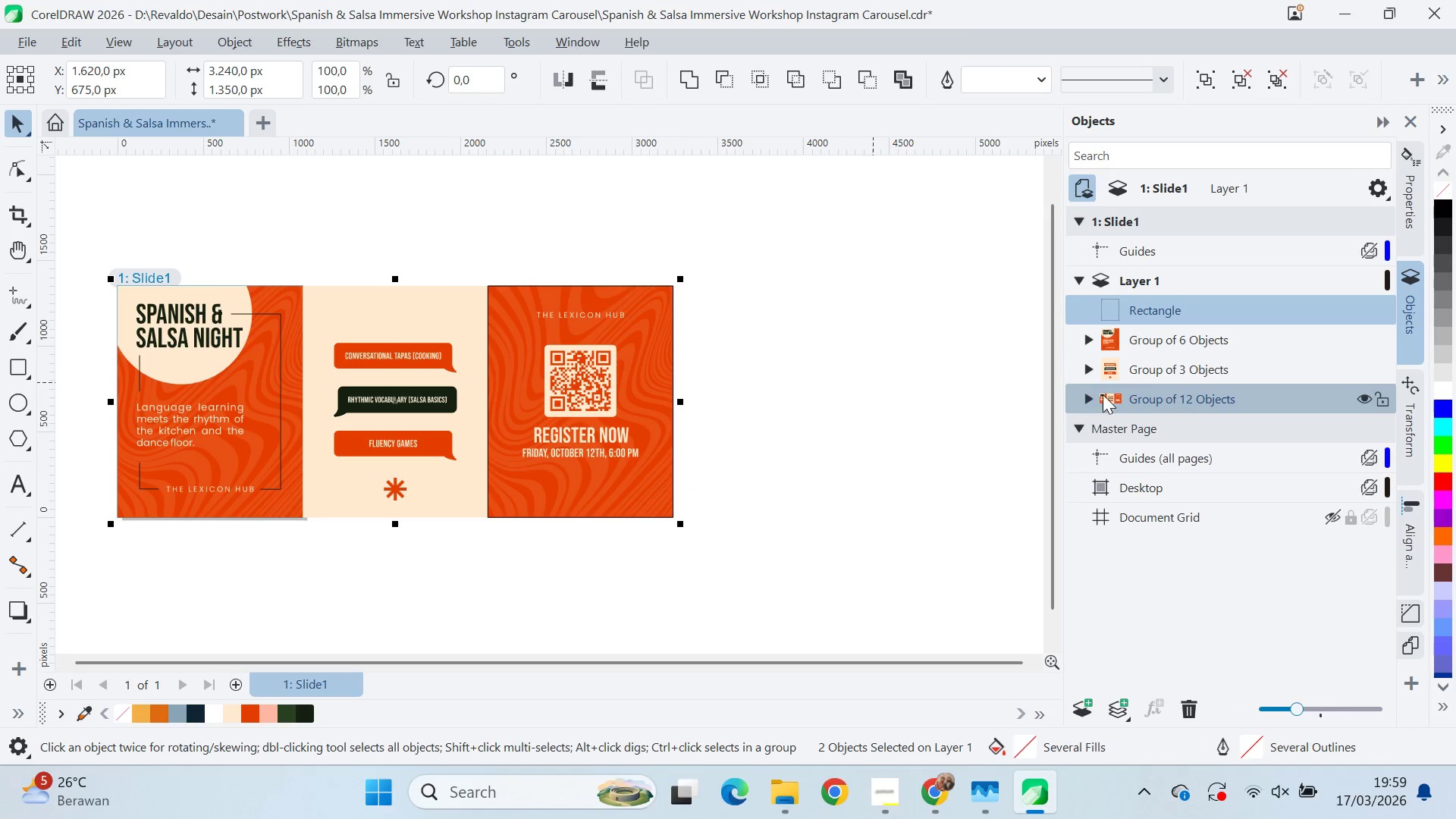 
type(qv)
 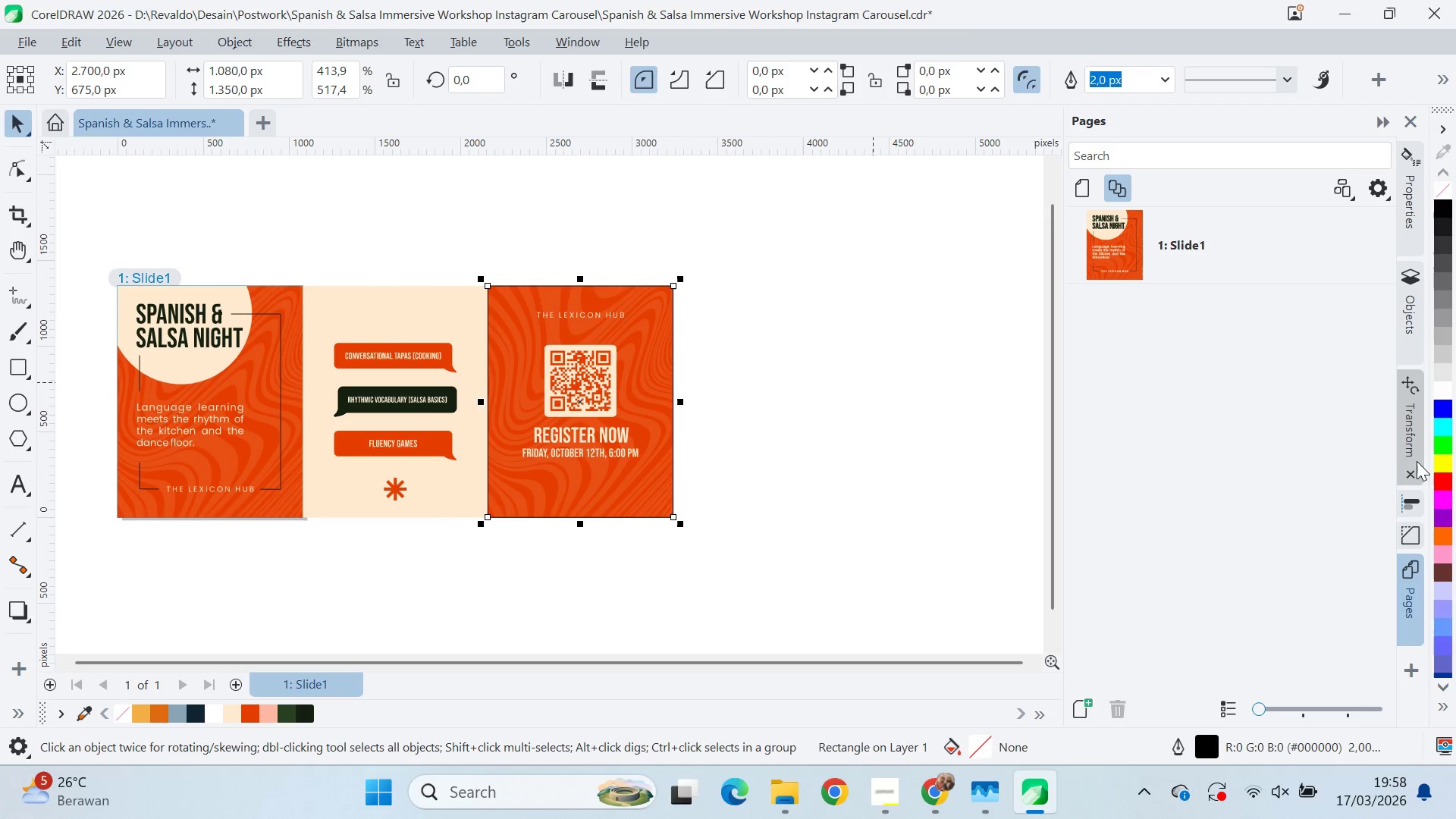 
left_click_drag(start_coordinate=[821, 352], to_coordinate=[625, 396])
 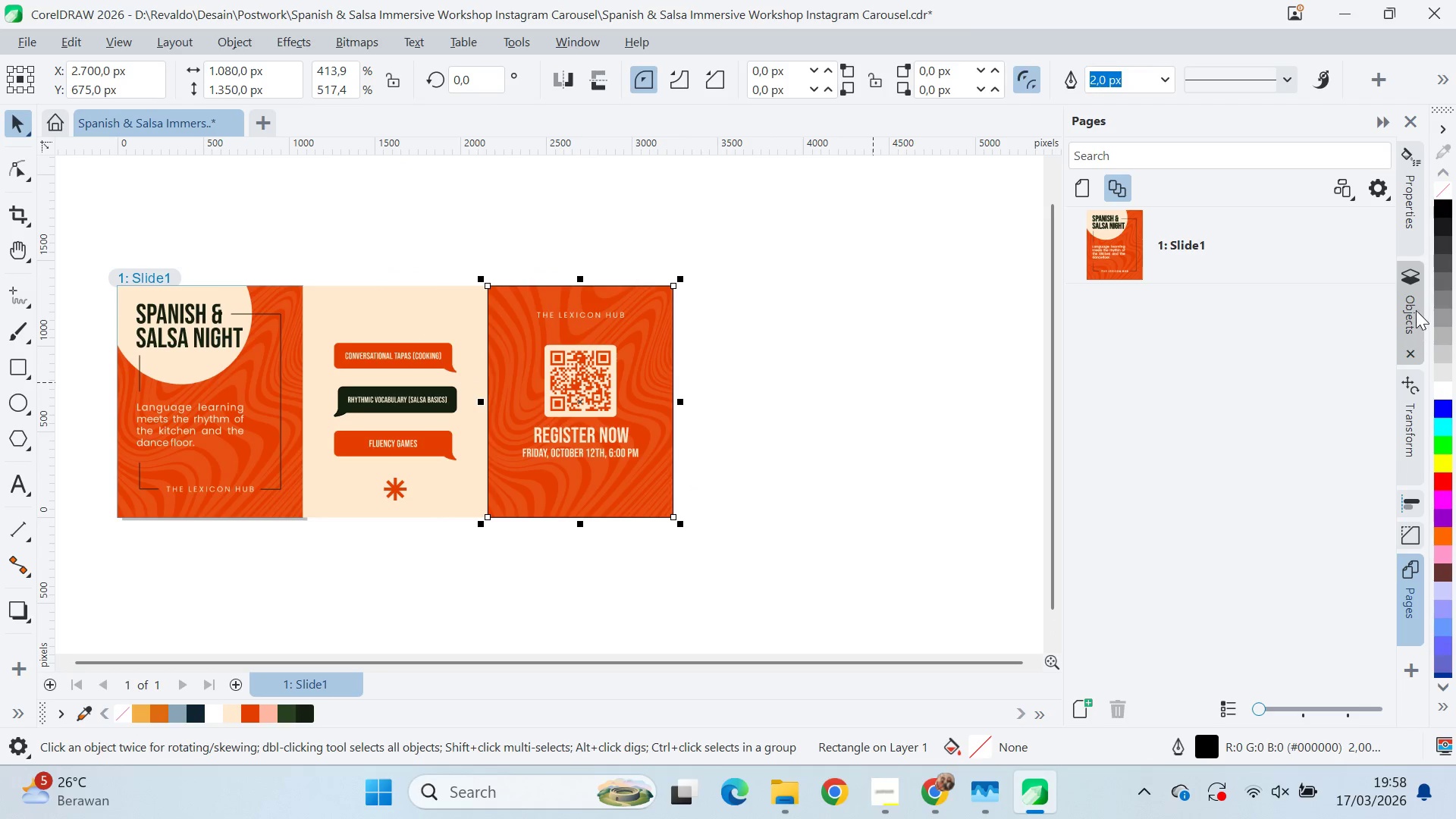 
left_click_drag(start_coordinate=[1417, 307], to_coordinate=[1417, 311])
 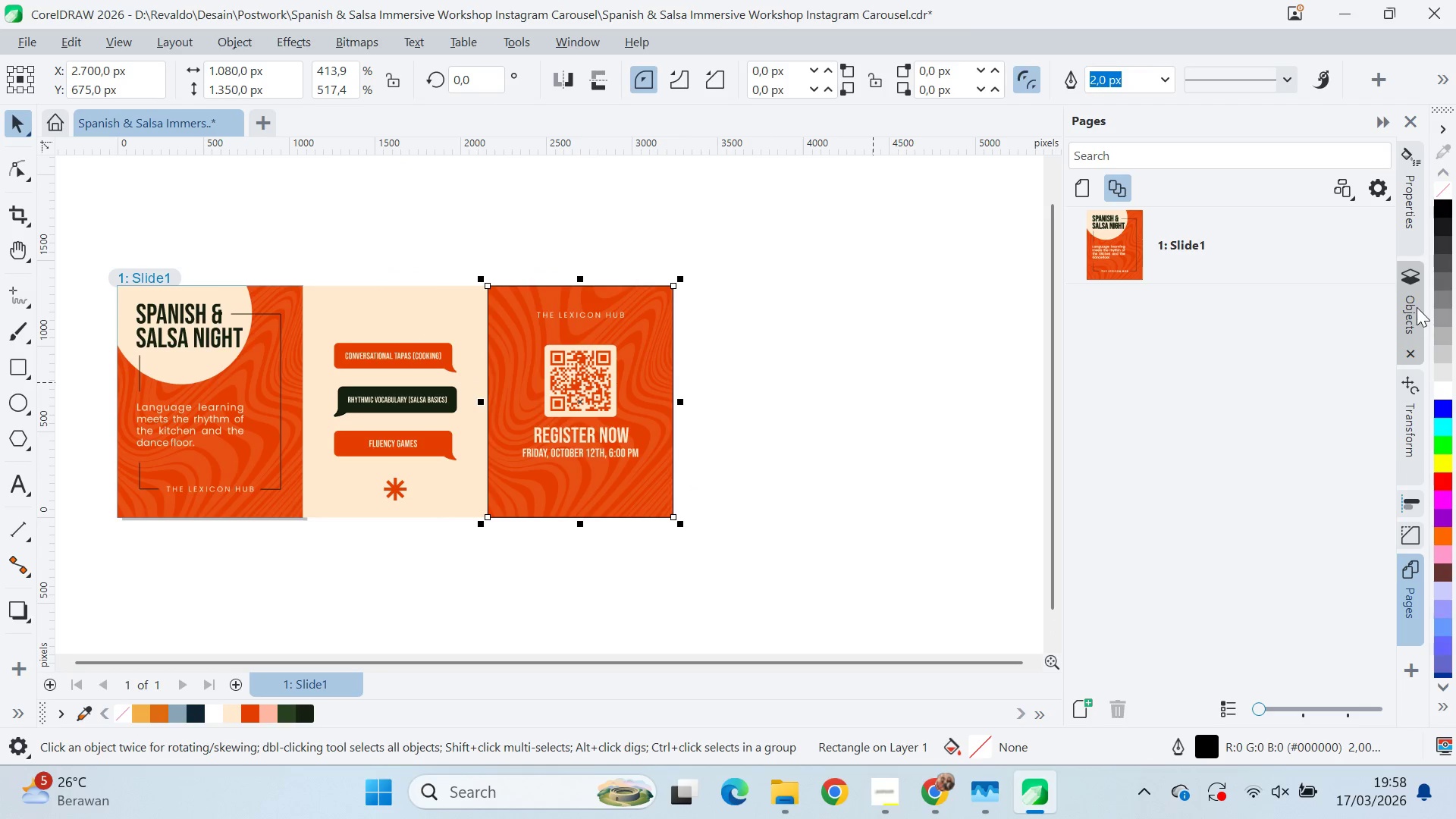 
left_click([1417, 307])
 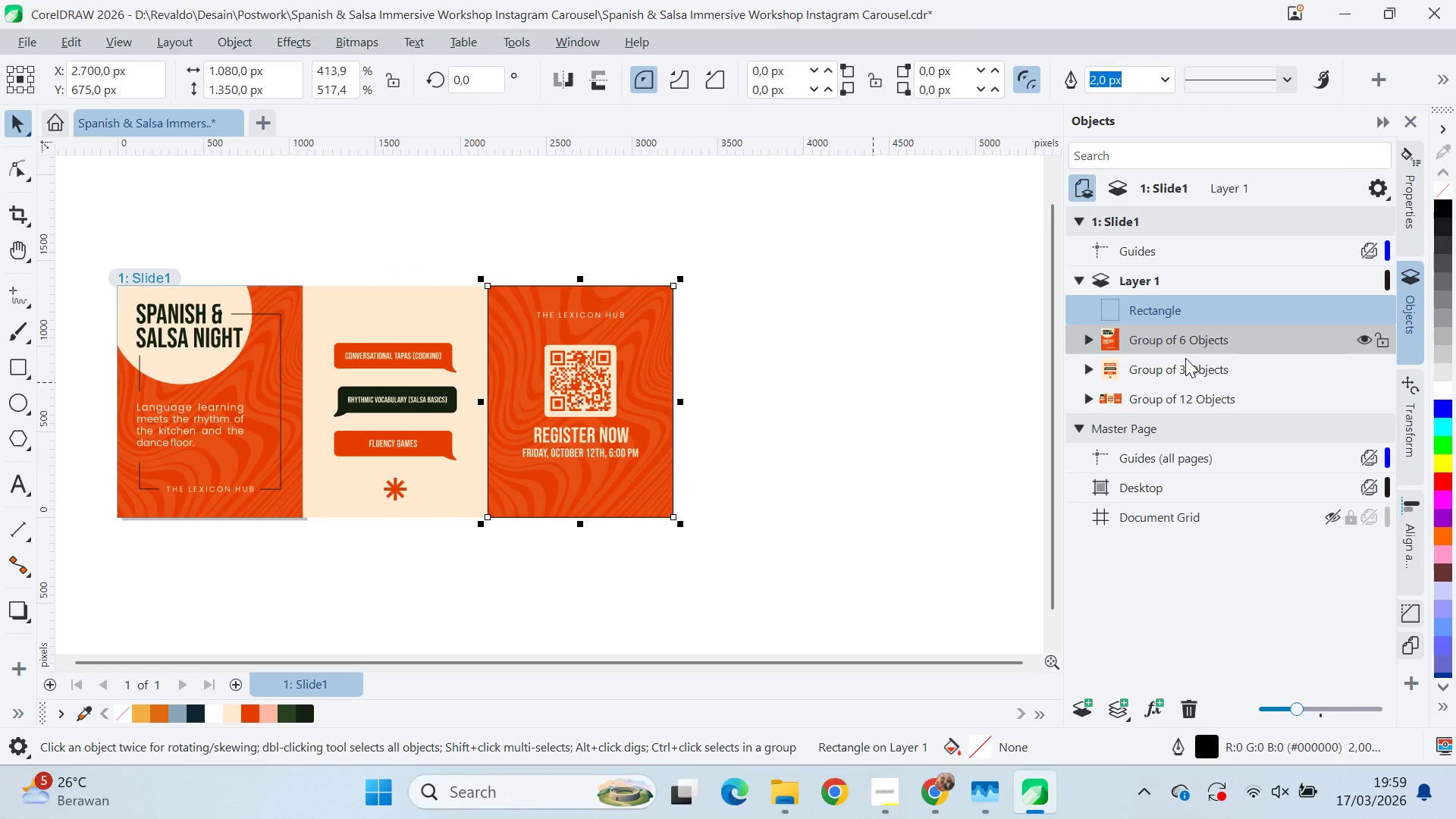 
hold_key(key=ControlLeft, duration=0.39)
left_click([1180, 403])
 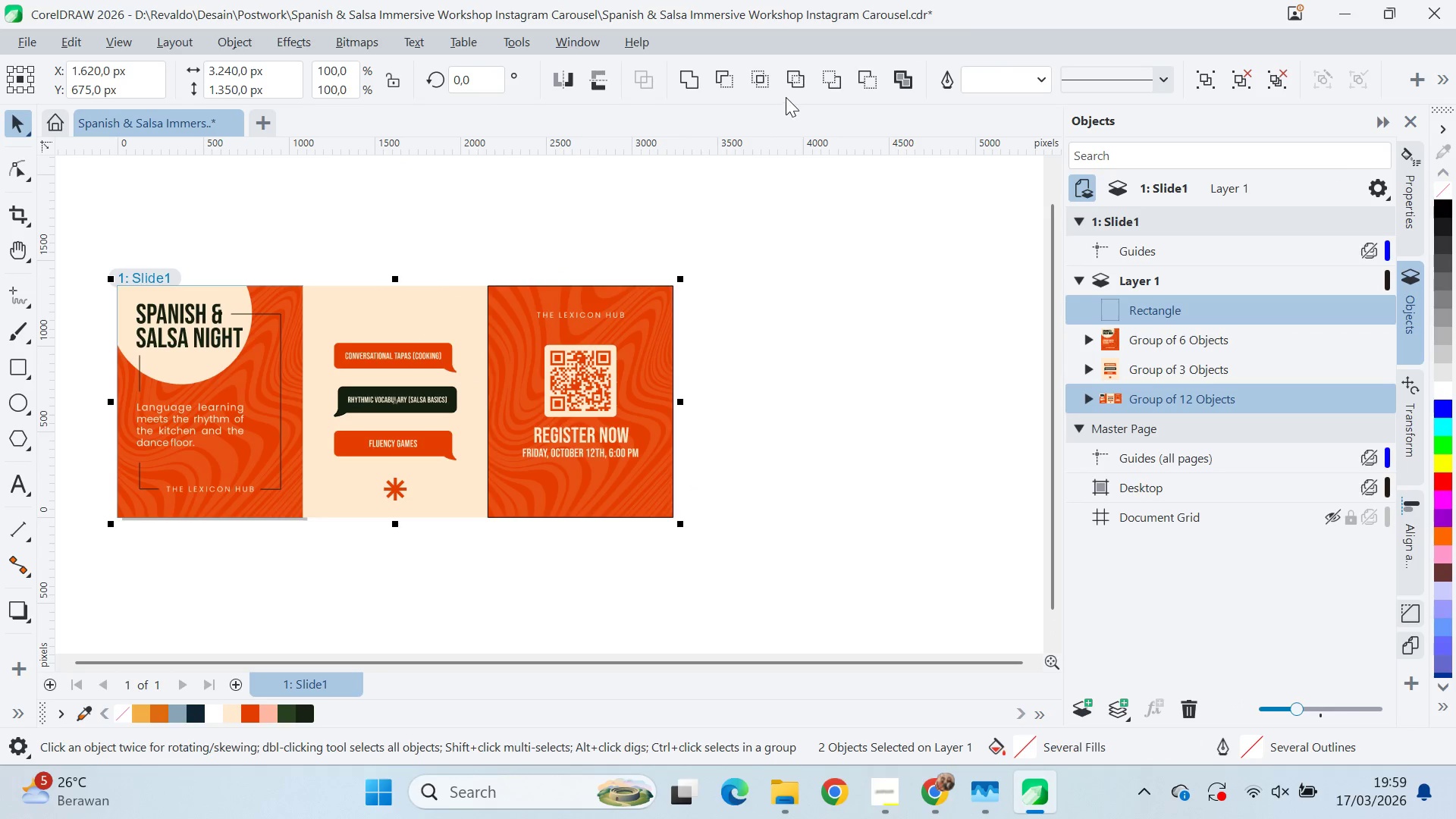 
left_click([760, 83])
 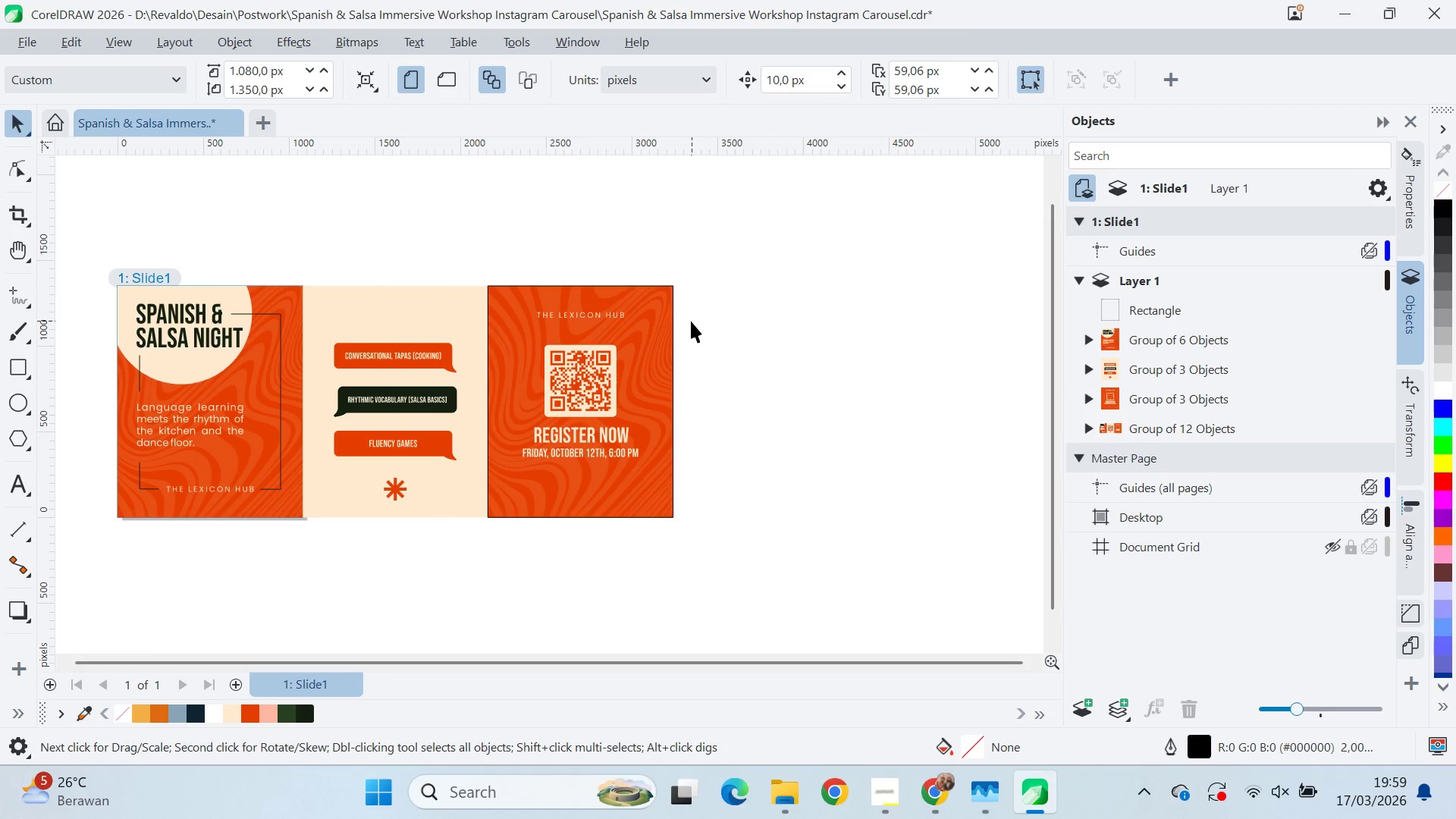 
left_click([671, 322])
 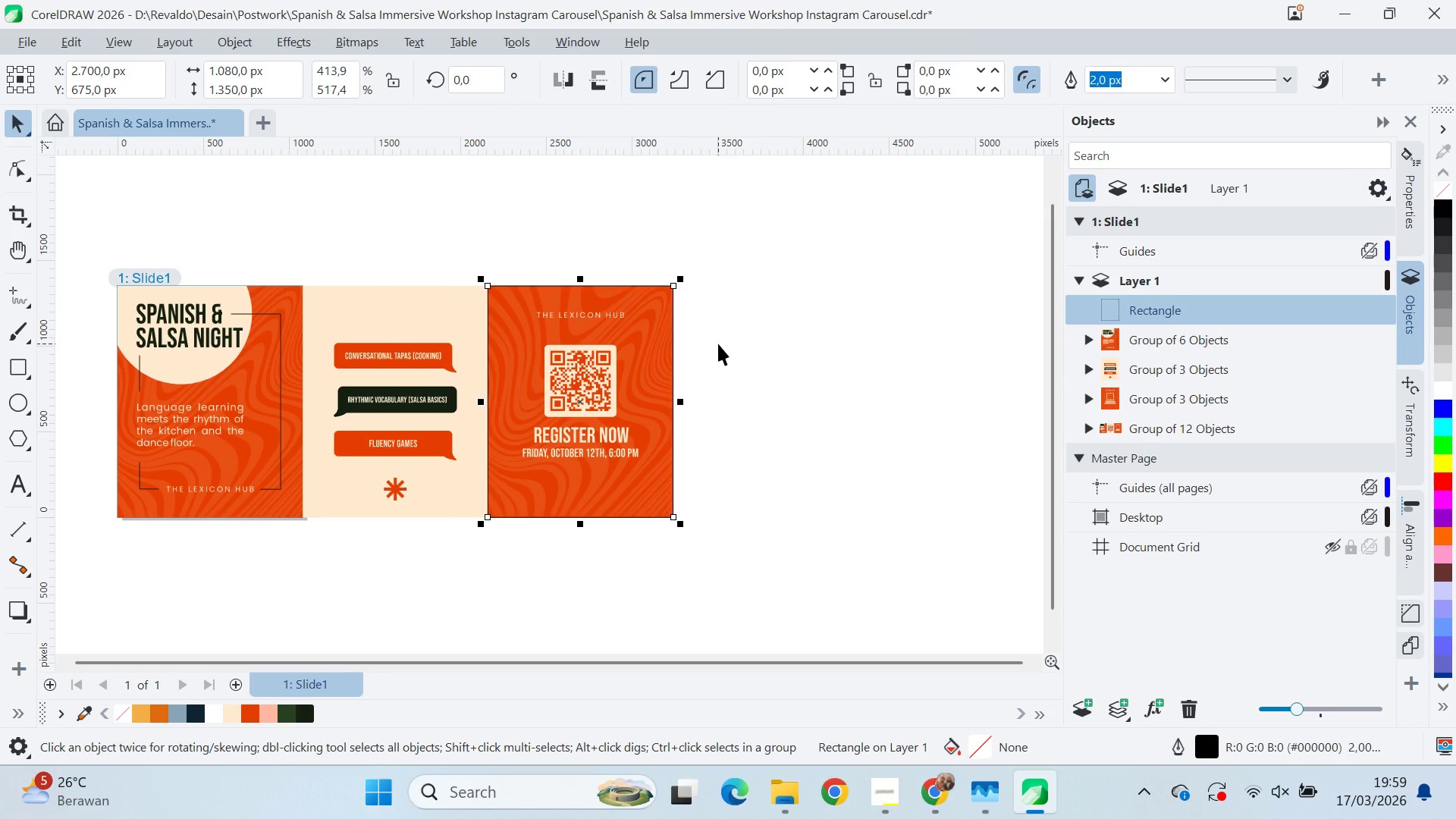 
key(Delete)
 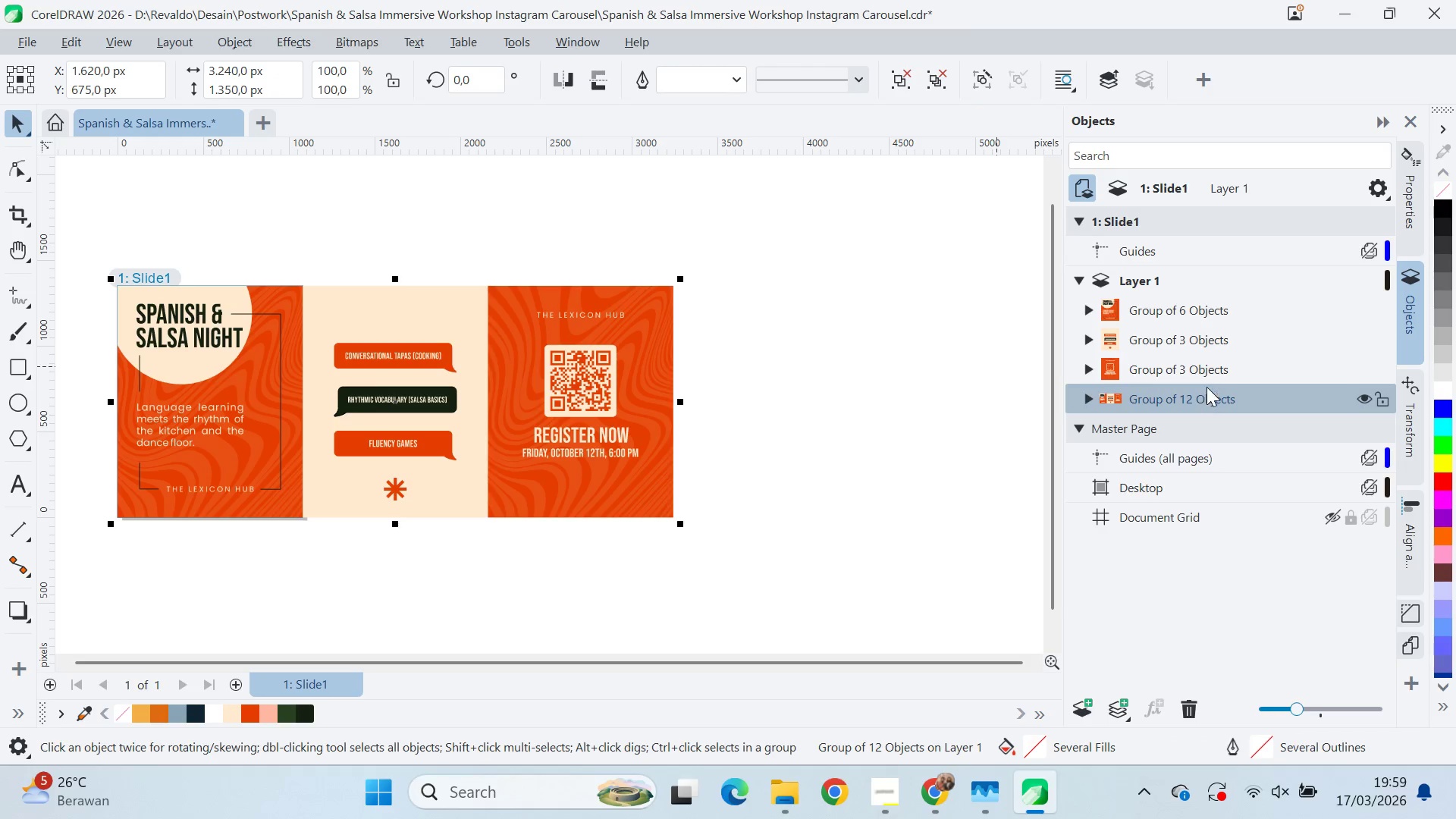 
key(Delete)
 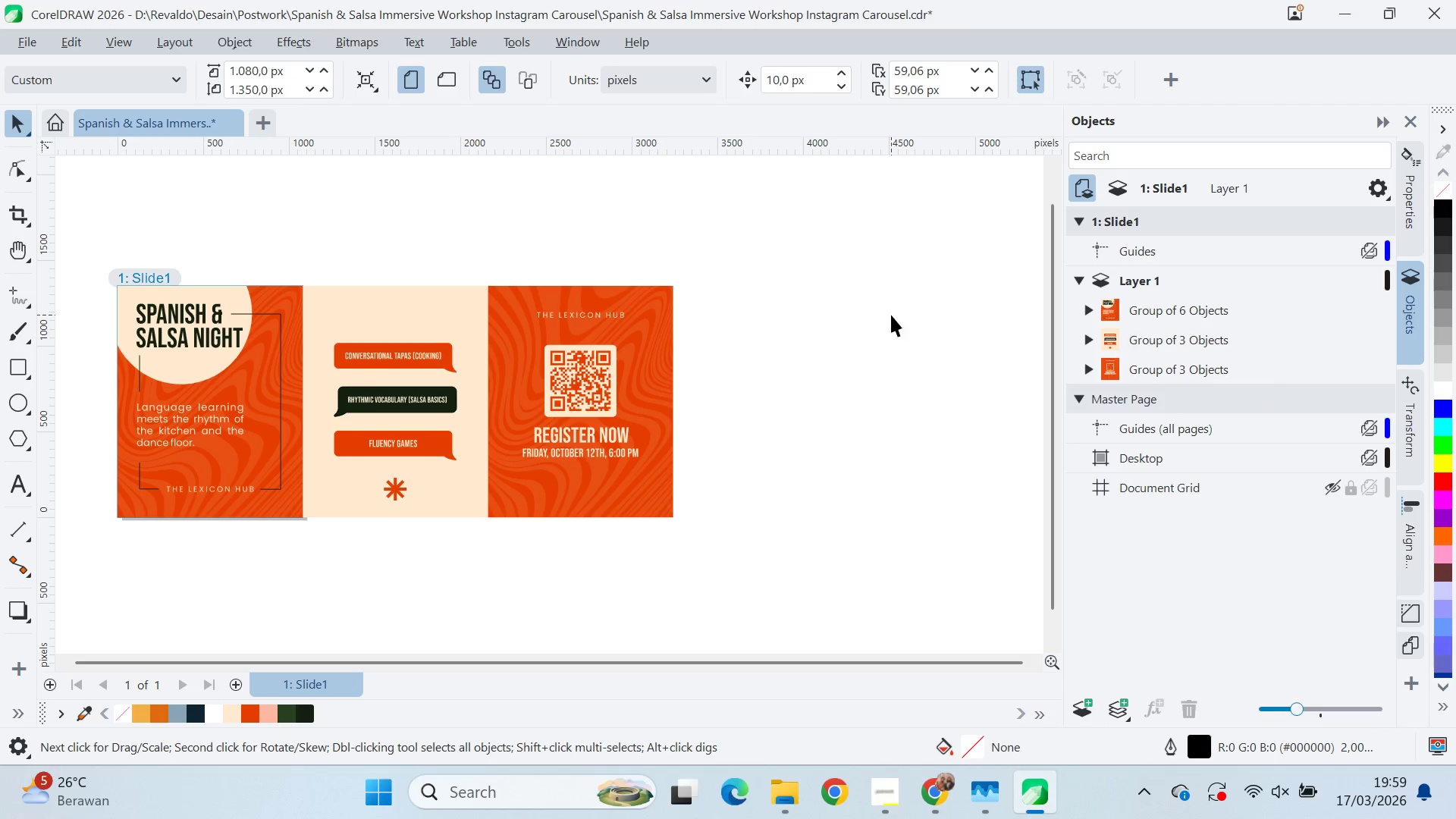 
type(qv)
 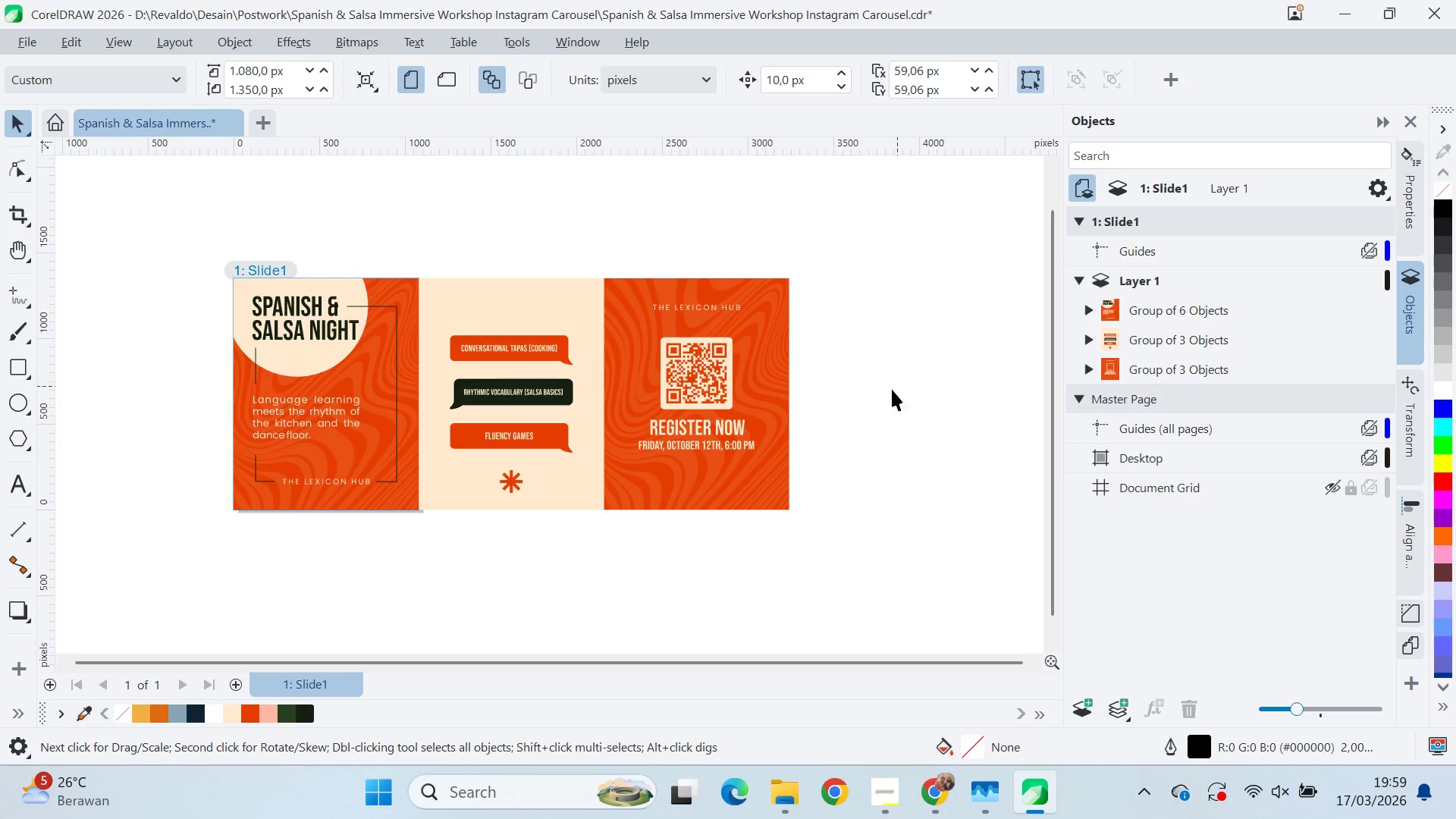 
left_click_drag(start_coordinate=[694, 396], to_coordinate=[810, 388])
 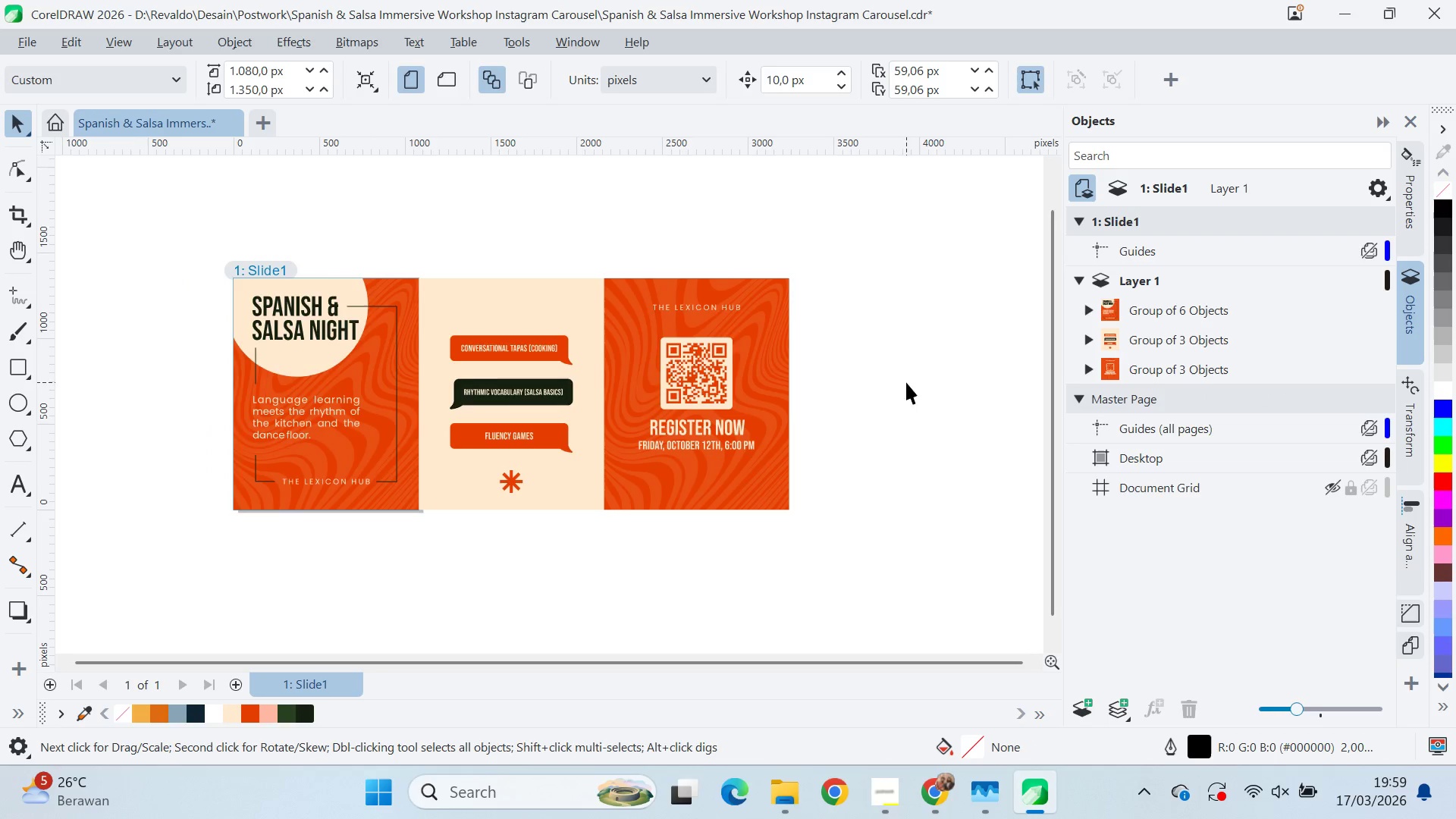 
scroll: coordinate [864, 400], scroll_direction: down, amount: 3.0
 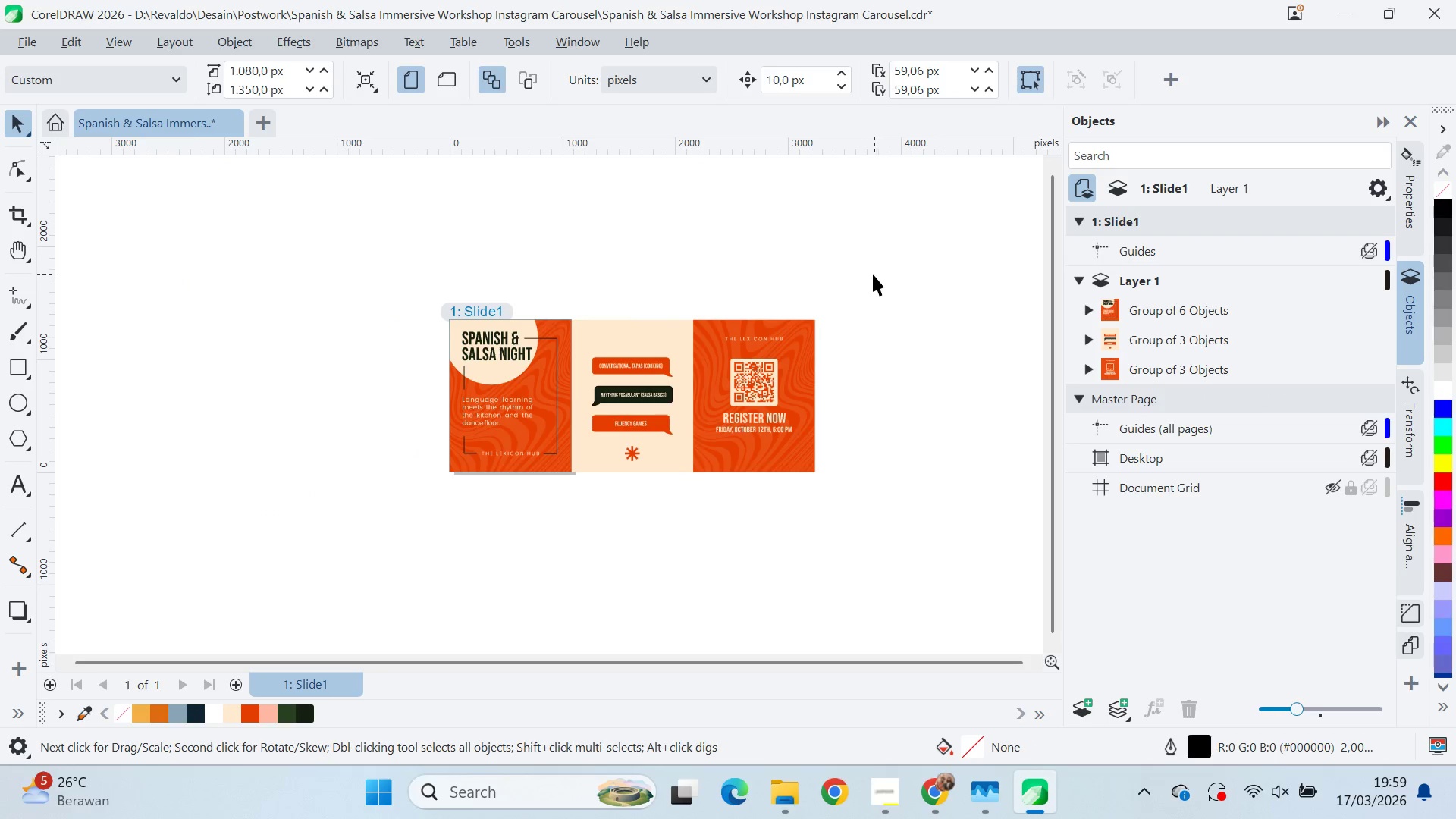 
left_click_drag(start_coordinate=[905, 272], to_coordinate=[544, 530])
 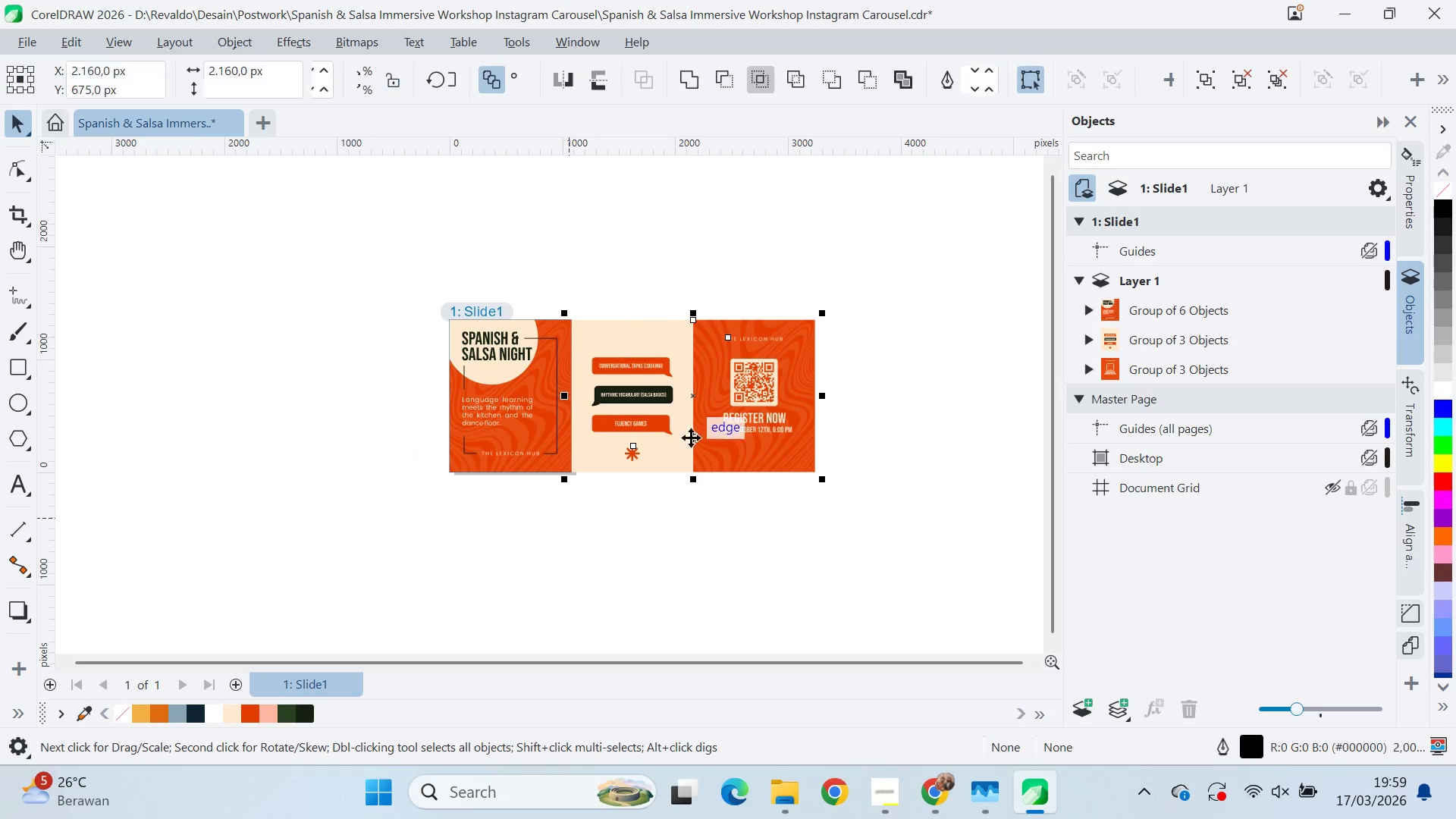 
left_click_drag(start_coordinate=[691, 438], to_coordinate=[890, 274])
 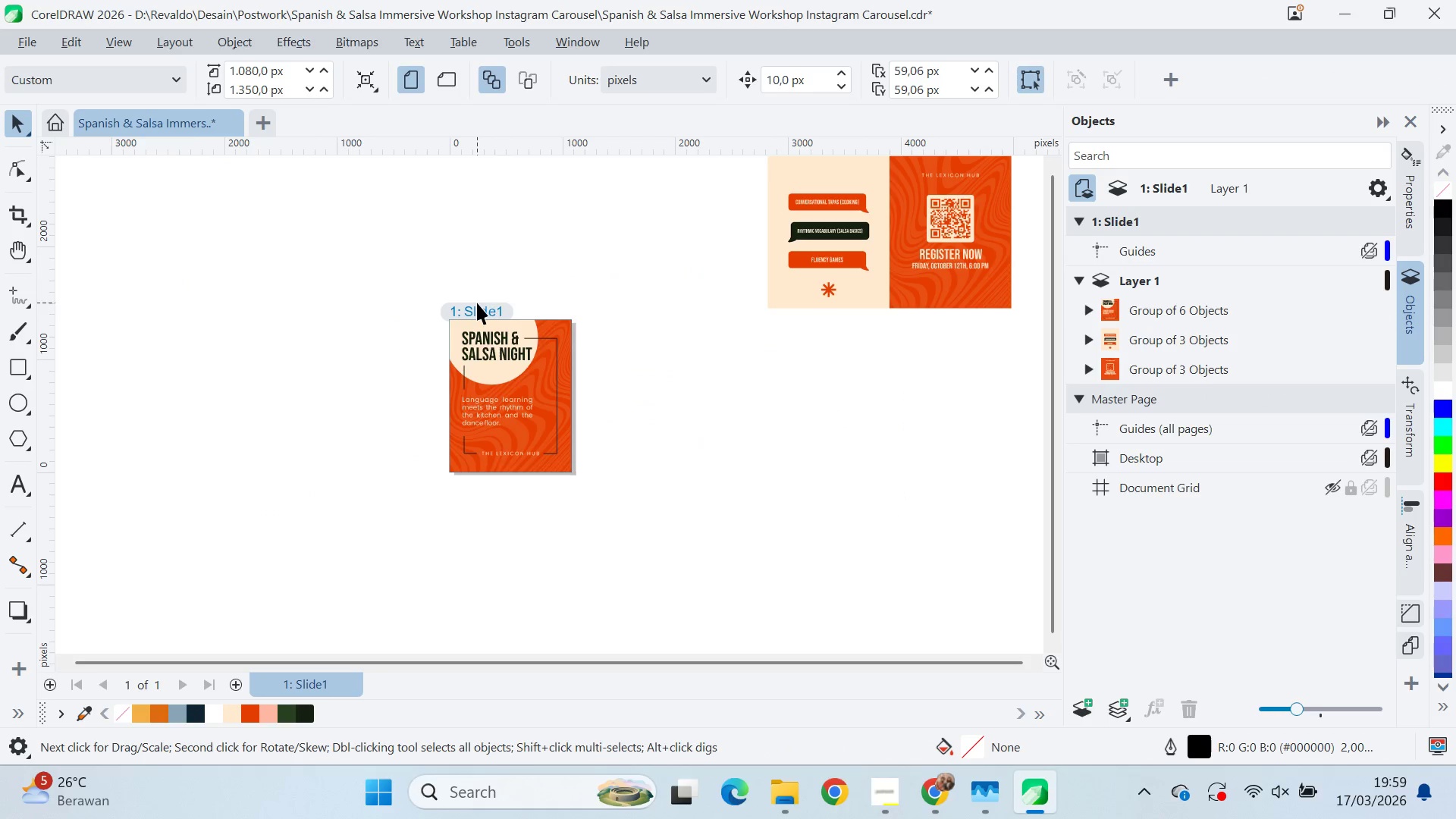 
left_click([481, 307])
 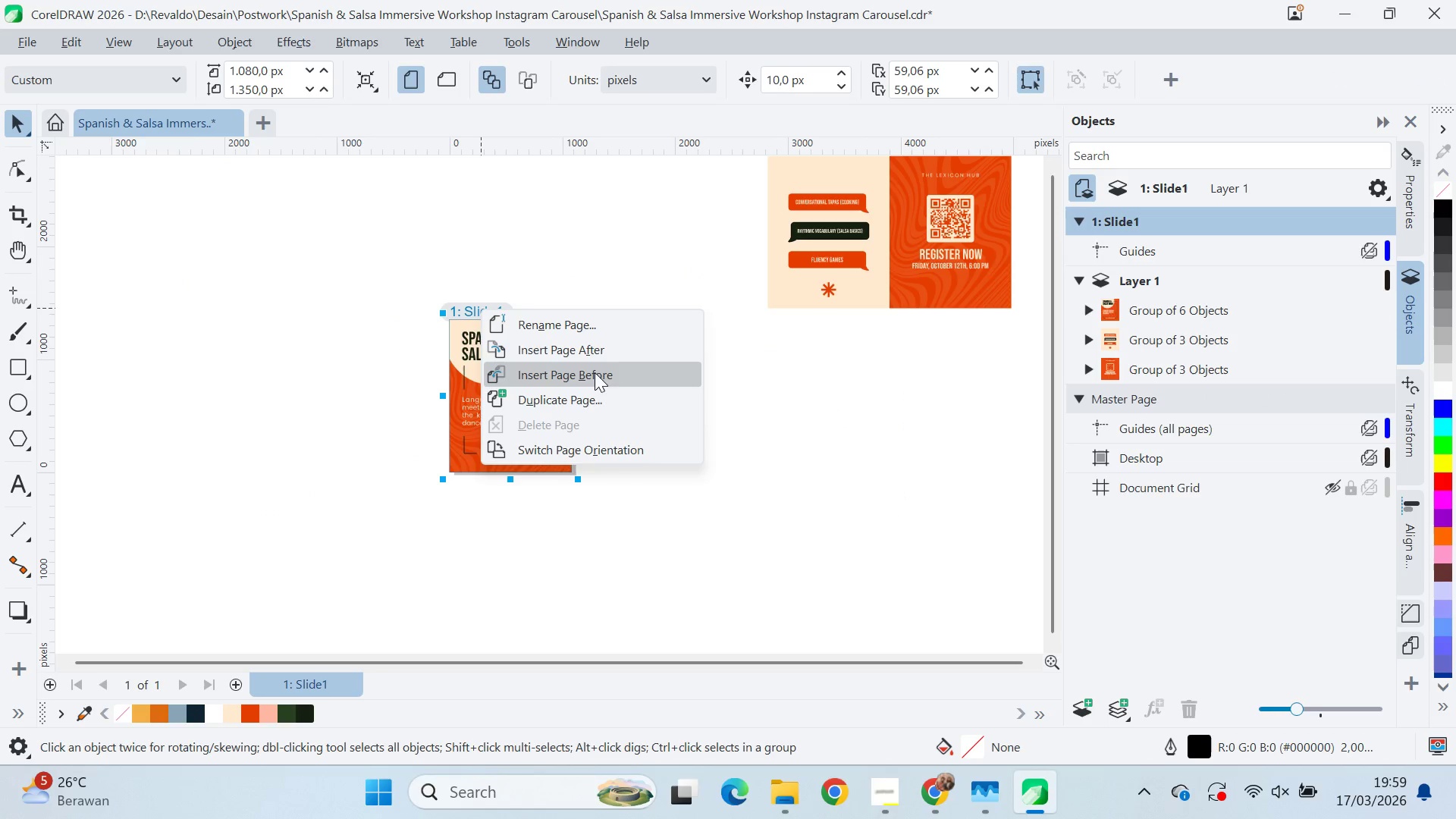 
left_click([595, 394])
 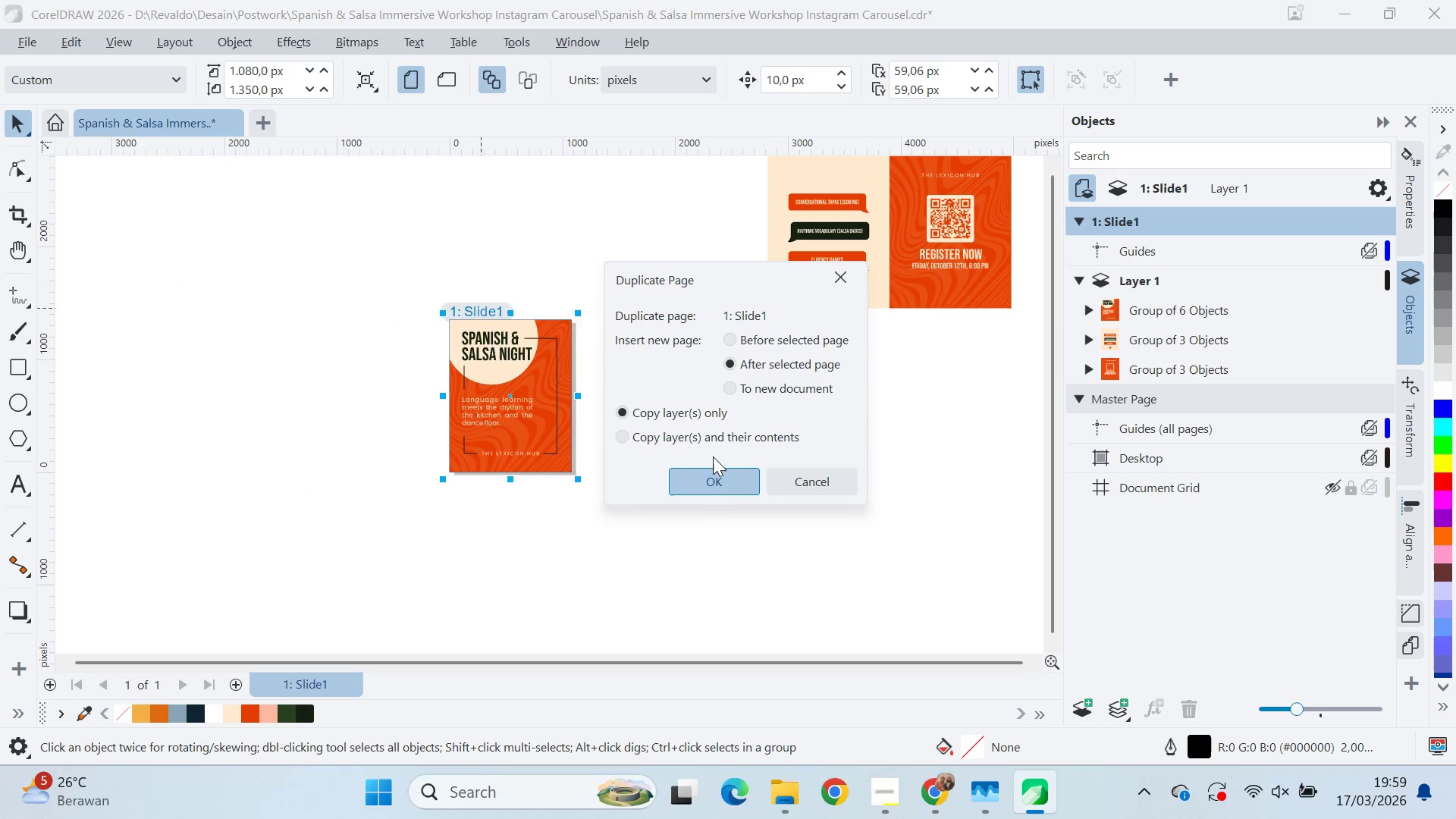 
double_click([724, 482])
 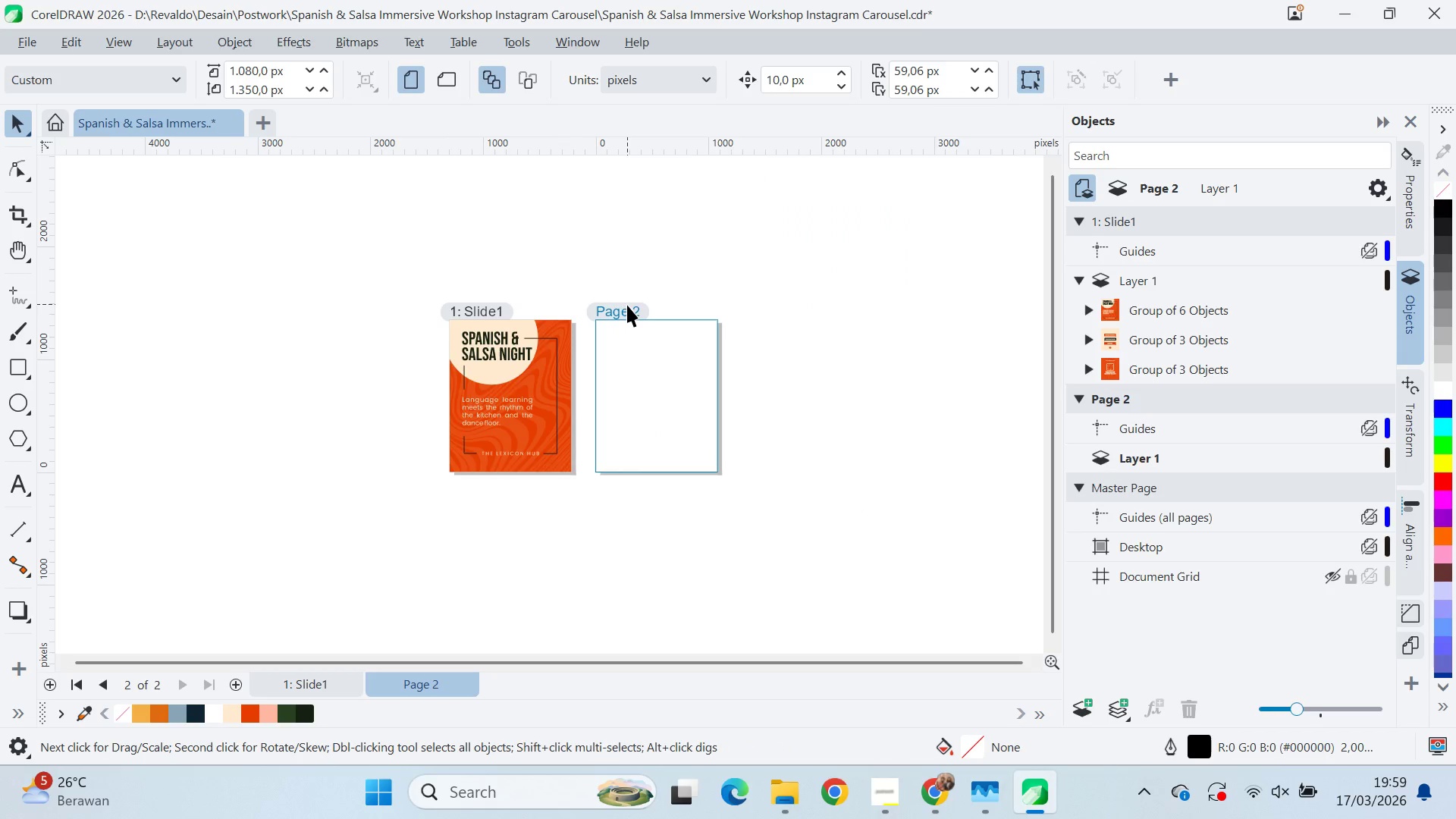 
left_click_drag(start_coordinate=[623, 309], to_coordinate=[613, 307])
 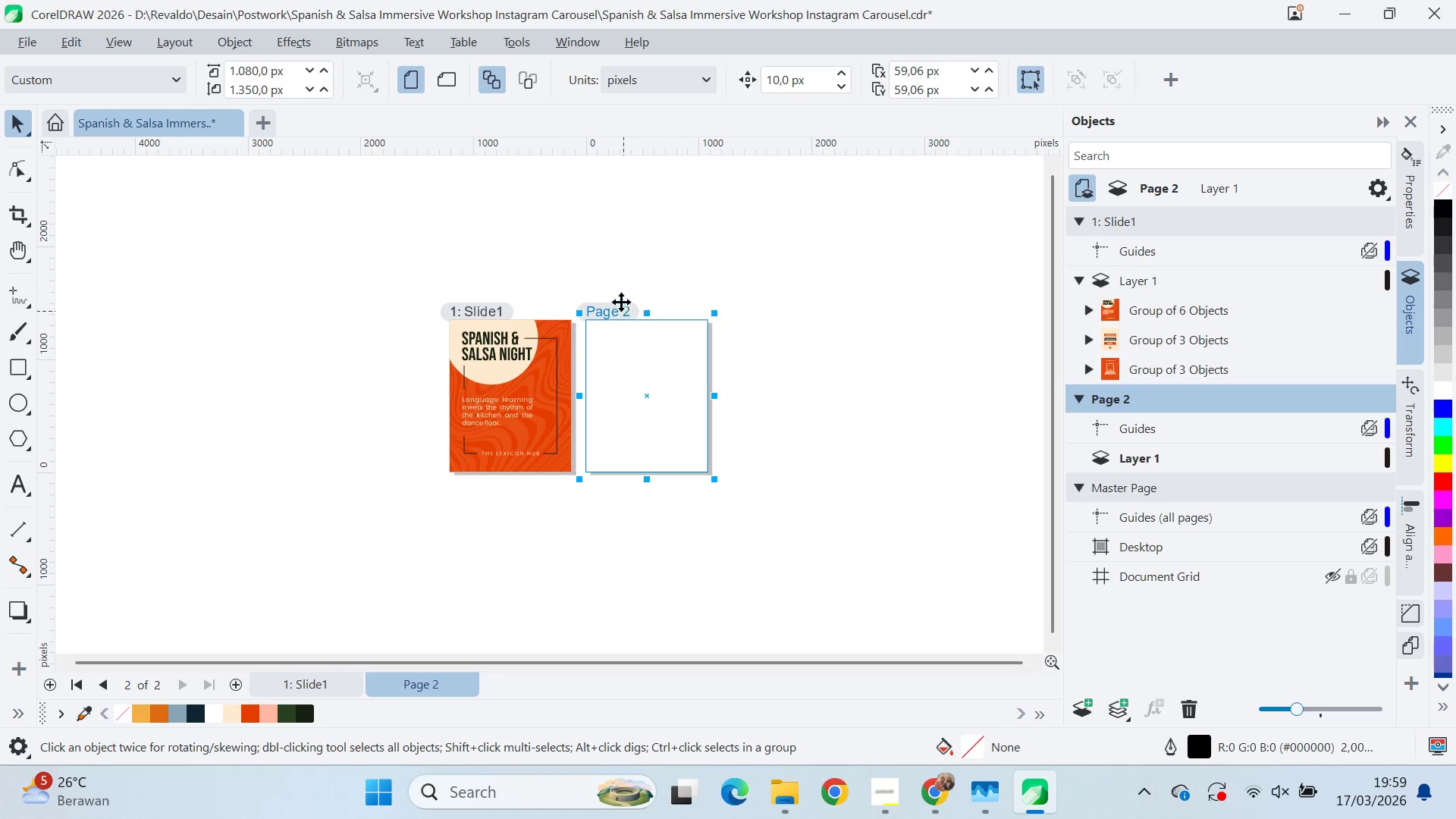 
hold_key(key=ShiftLeft, duration=1.5)
 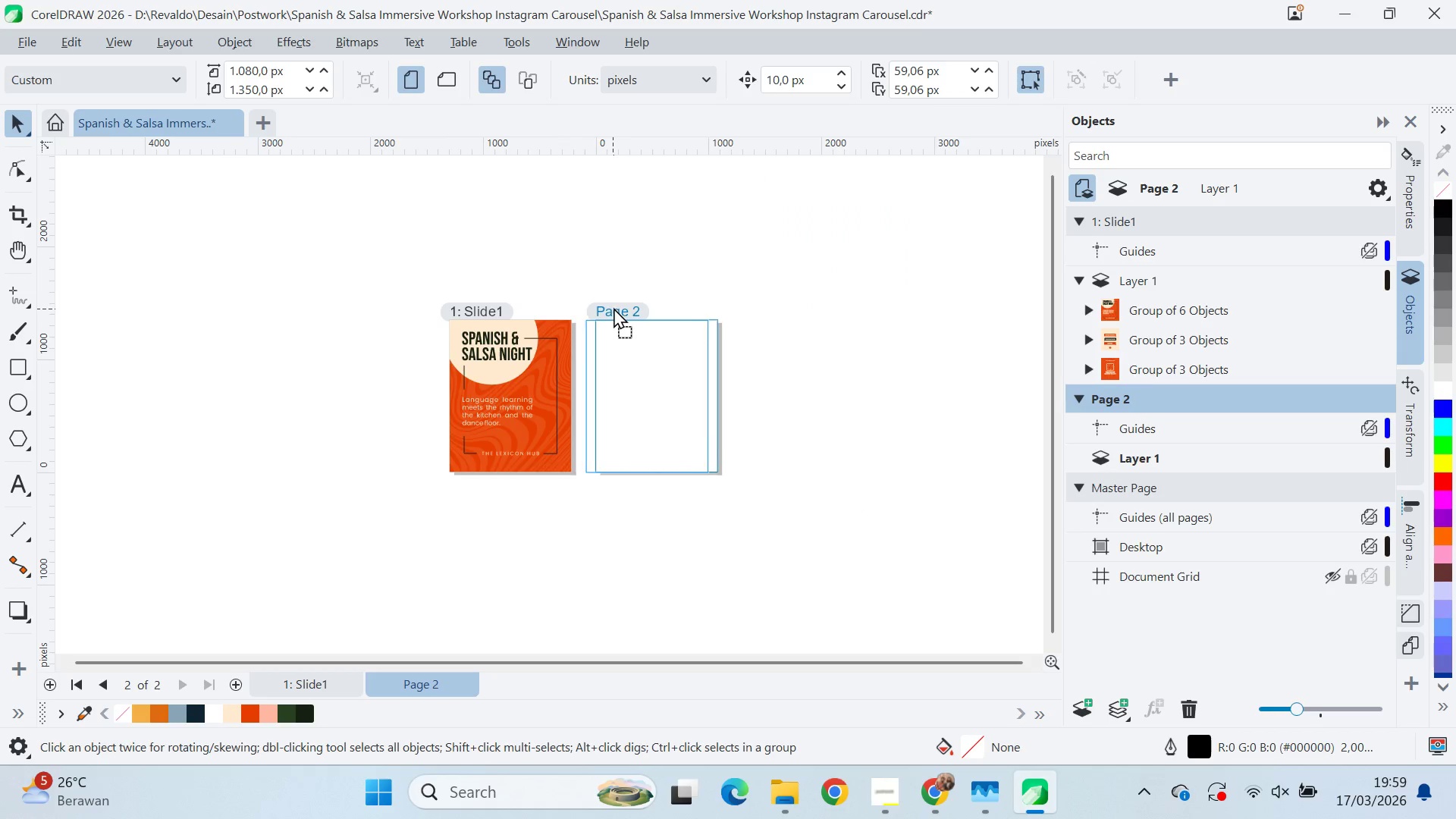 
hold_key(key=ShiftLeft, duration=0.83)
 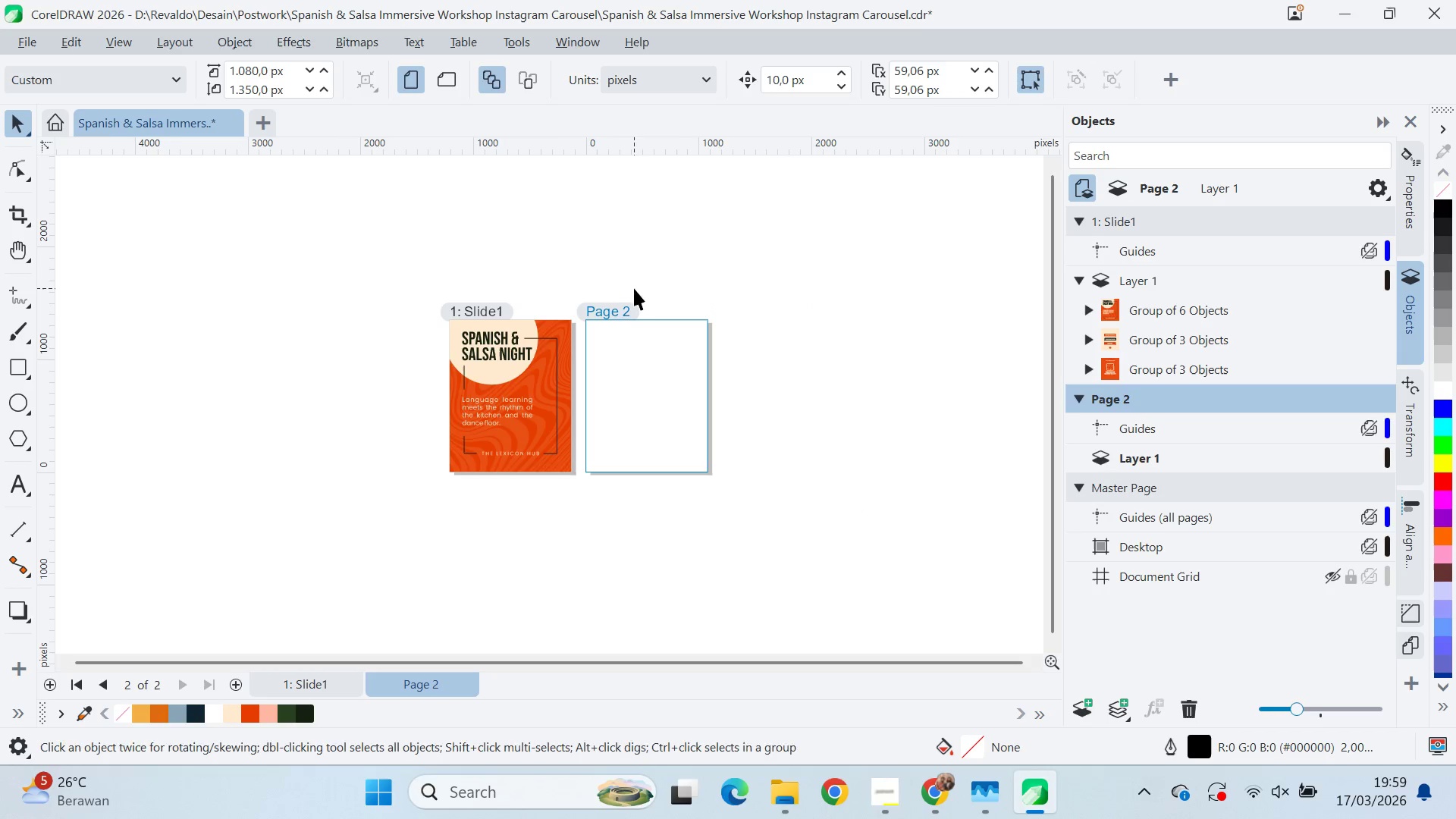 
double_click([614, 307])
 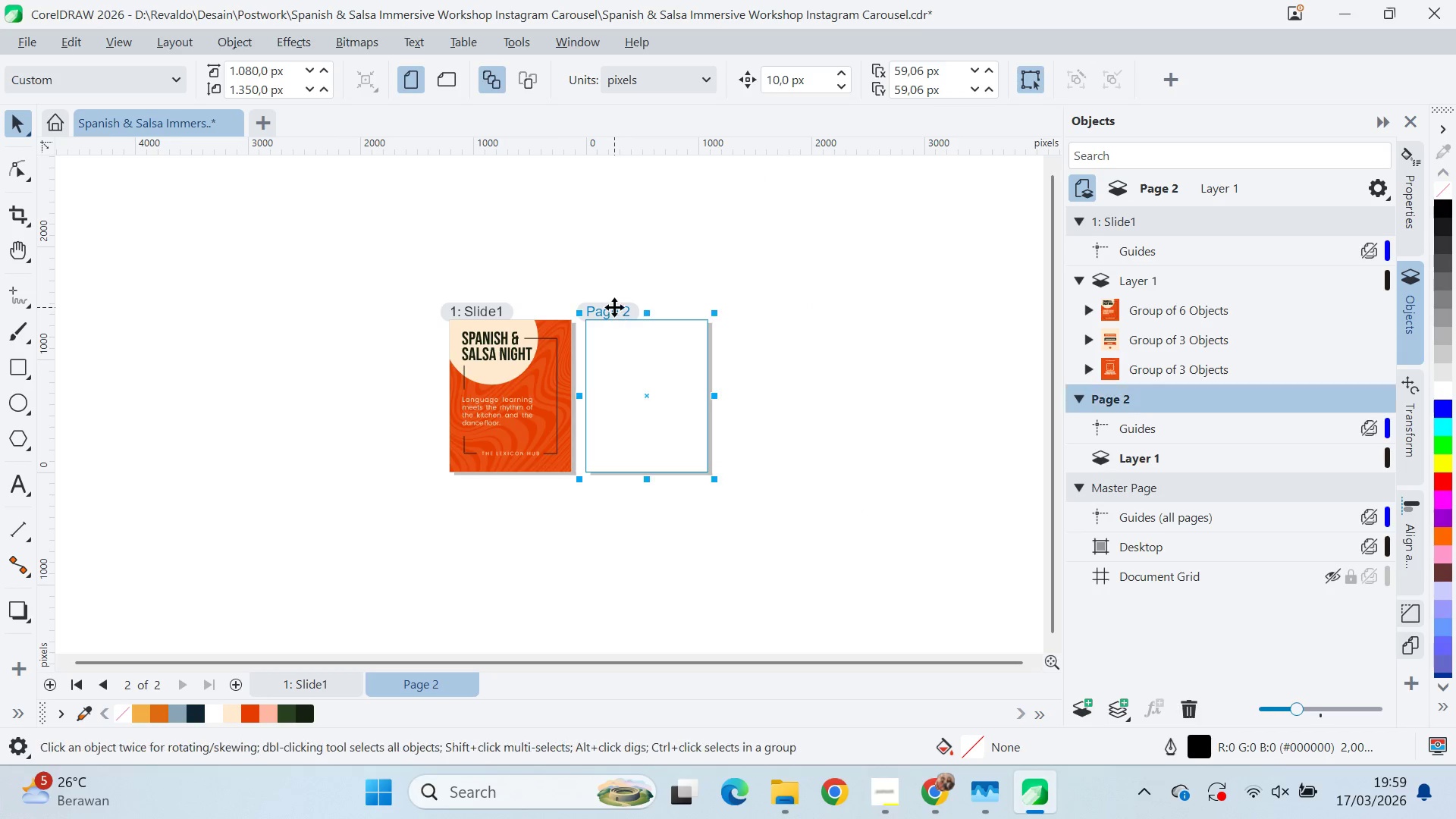 
right_click([614, 307])
 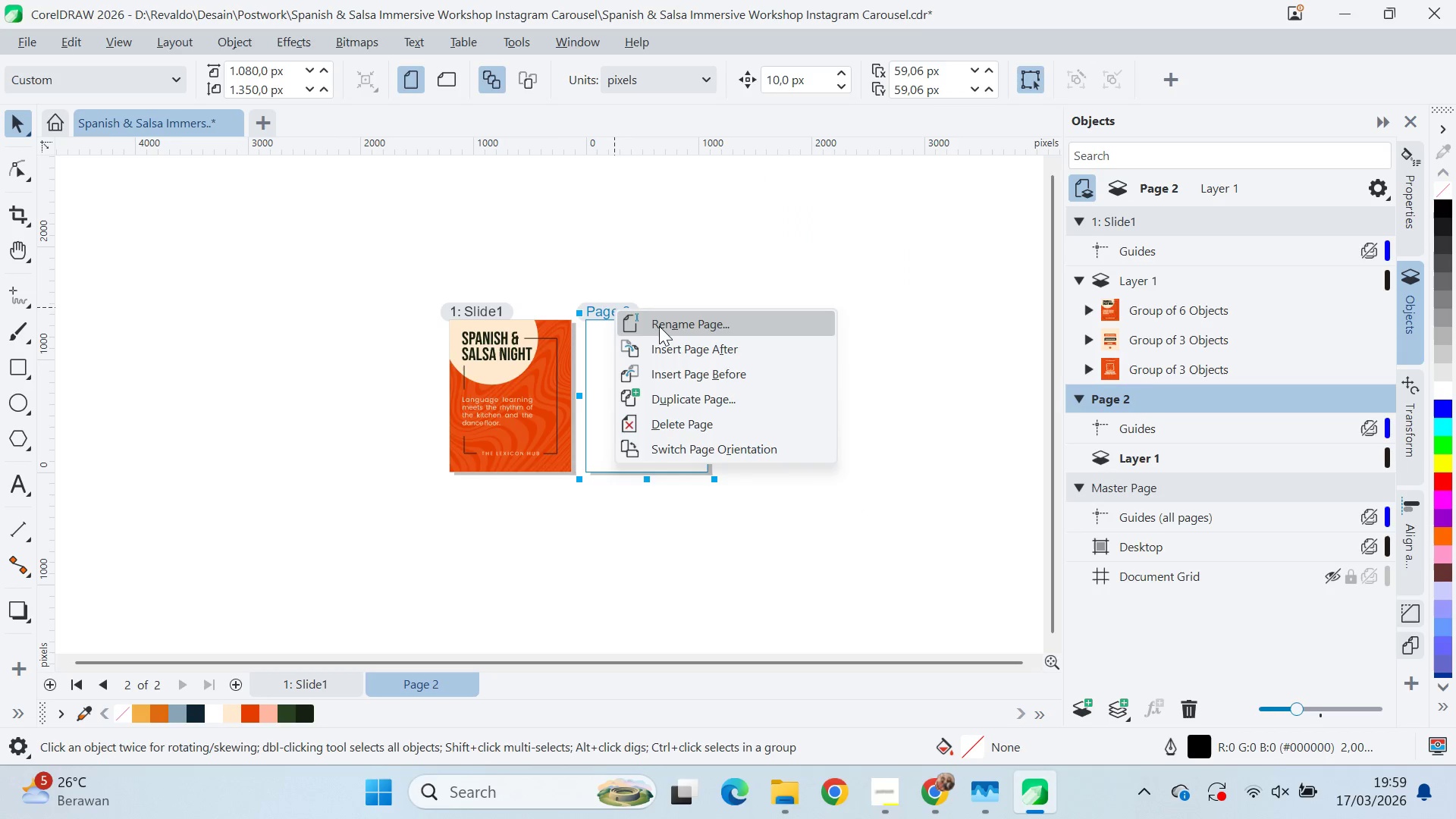 
left_click([667, 328])
 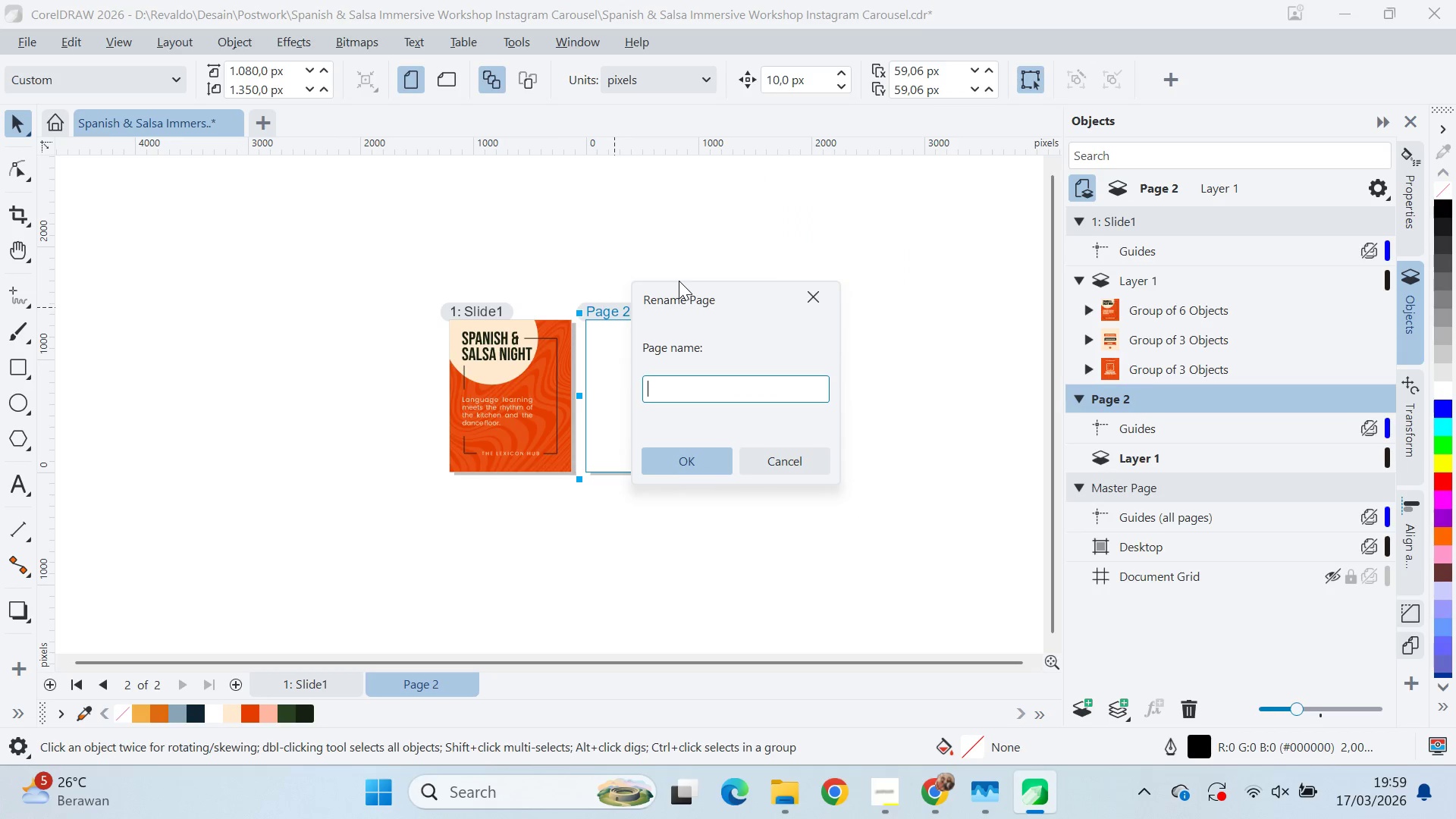 
key(ArrowUp)
 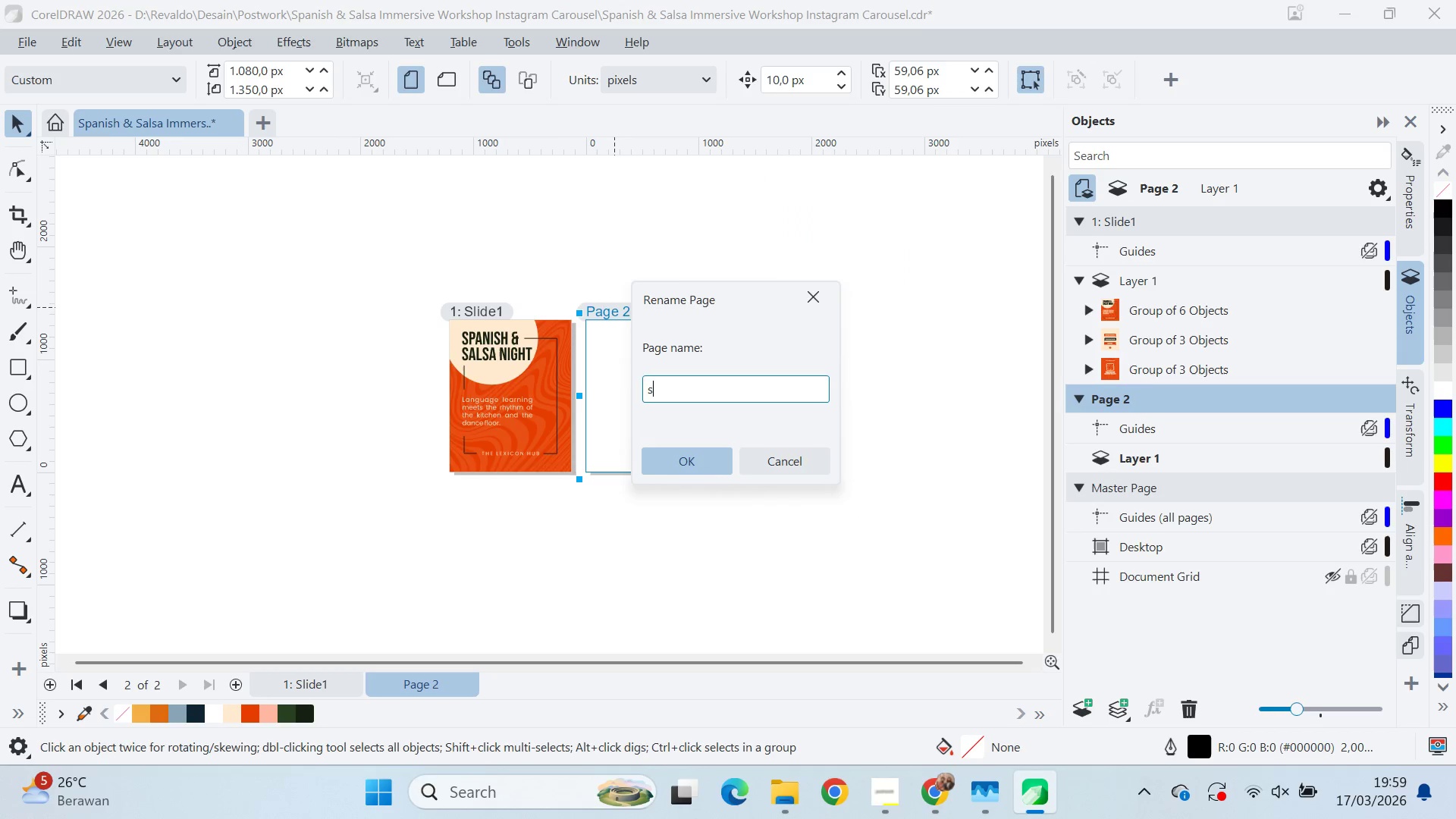 
type(s)
key(Backspace)
key(Backspace)
type(Slide )
key(Backspace)
type(2)
 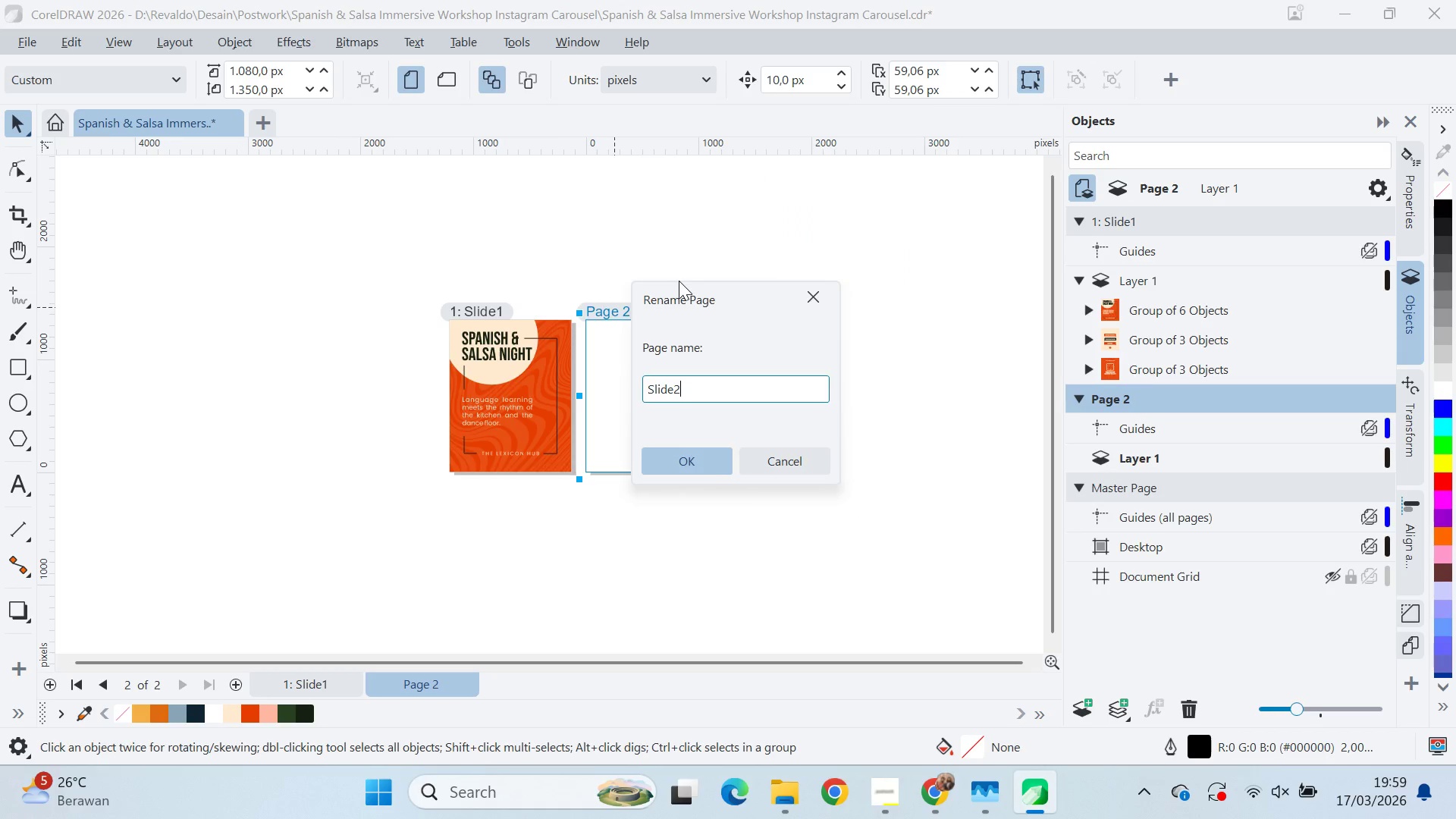 
key(Enter)
 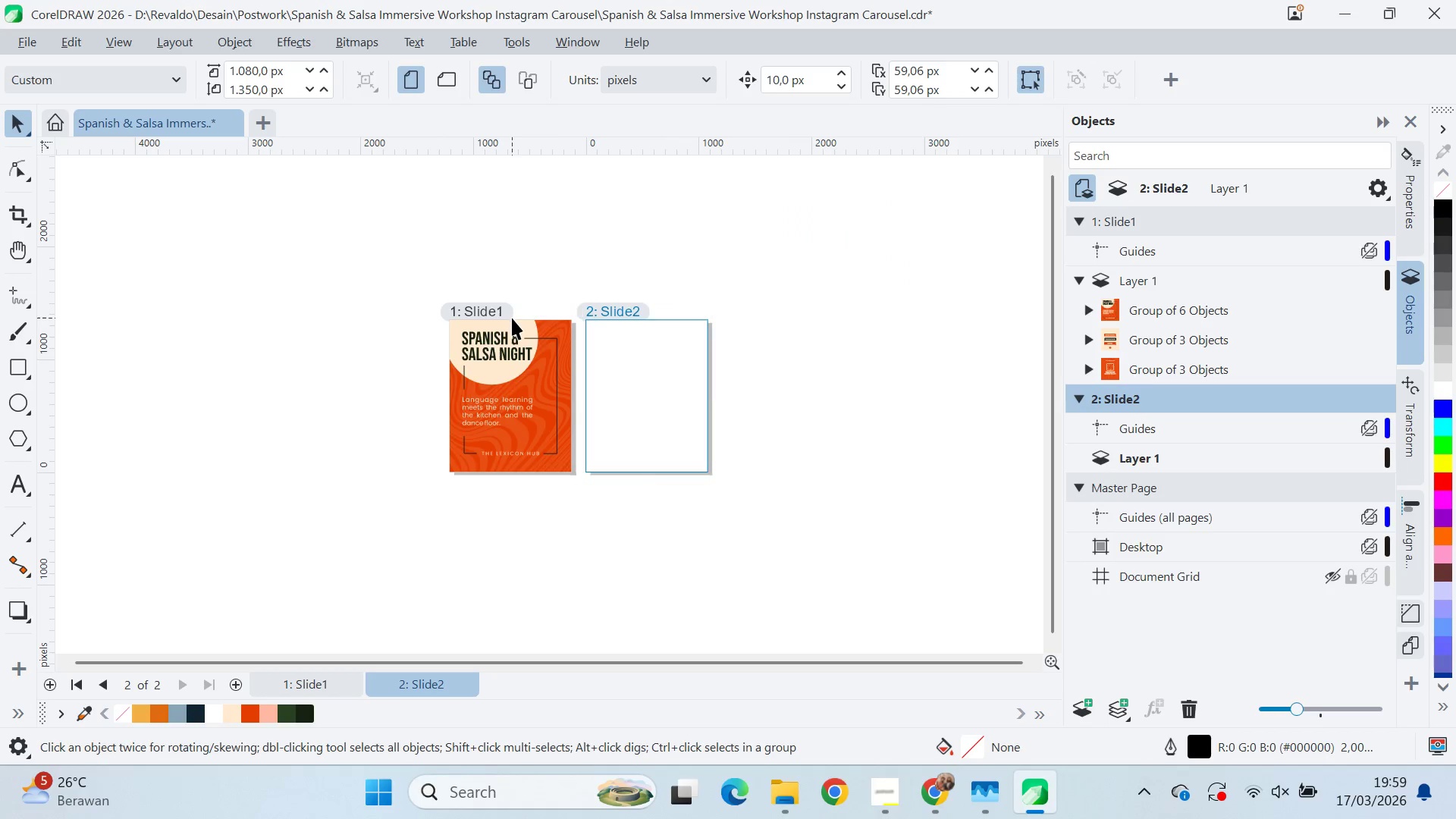 
double_click([474, 300])
 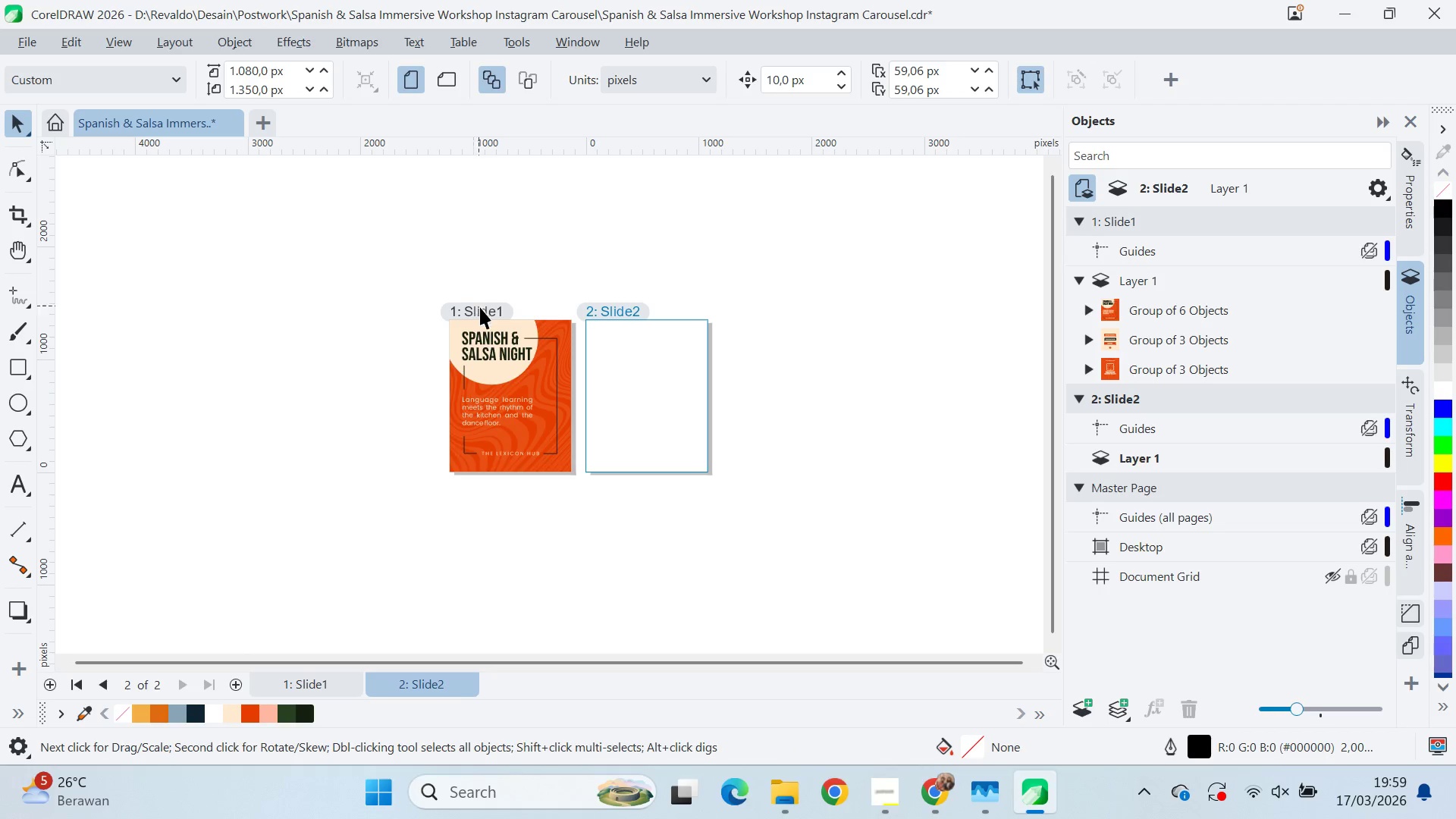 
triple_click([481, 309])
 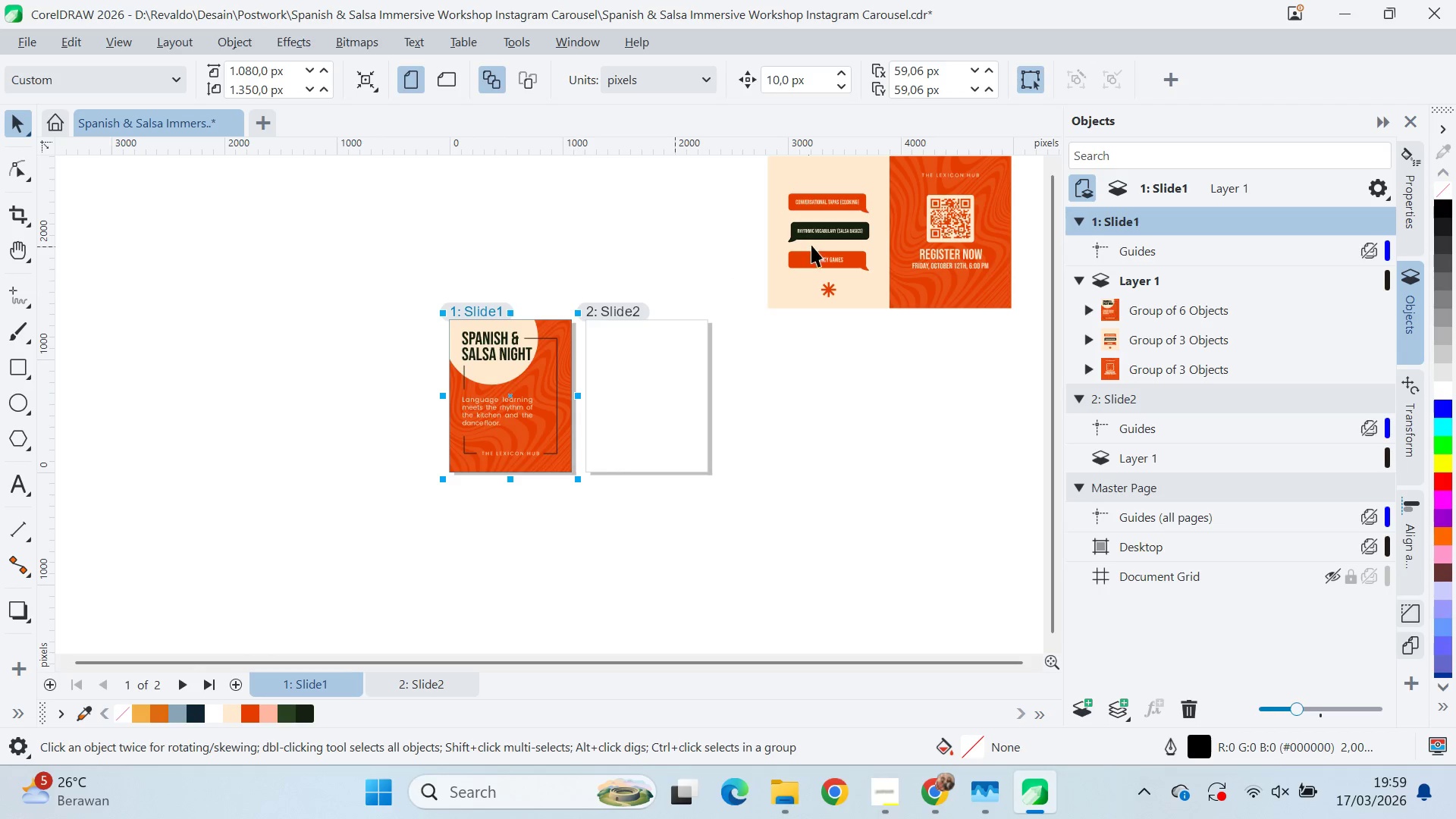 
left_click([815, 240])
 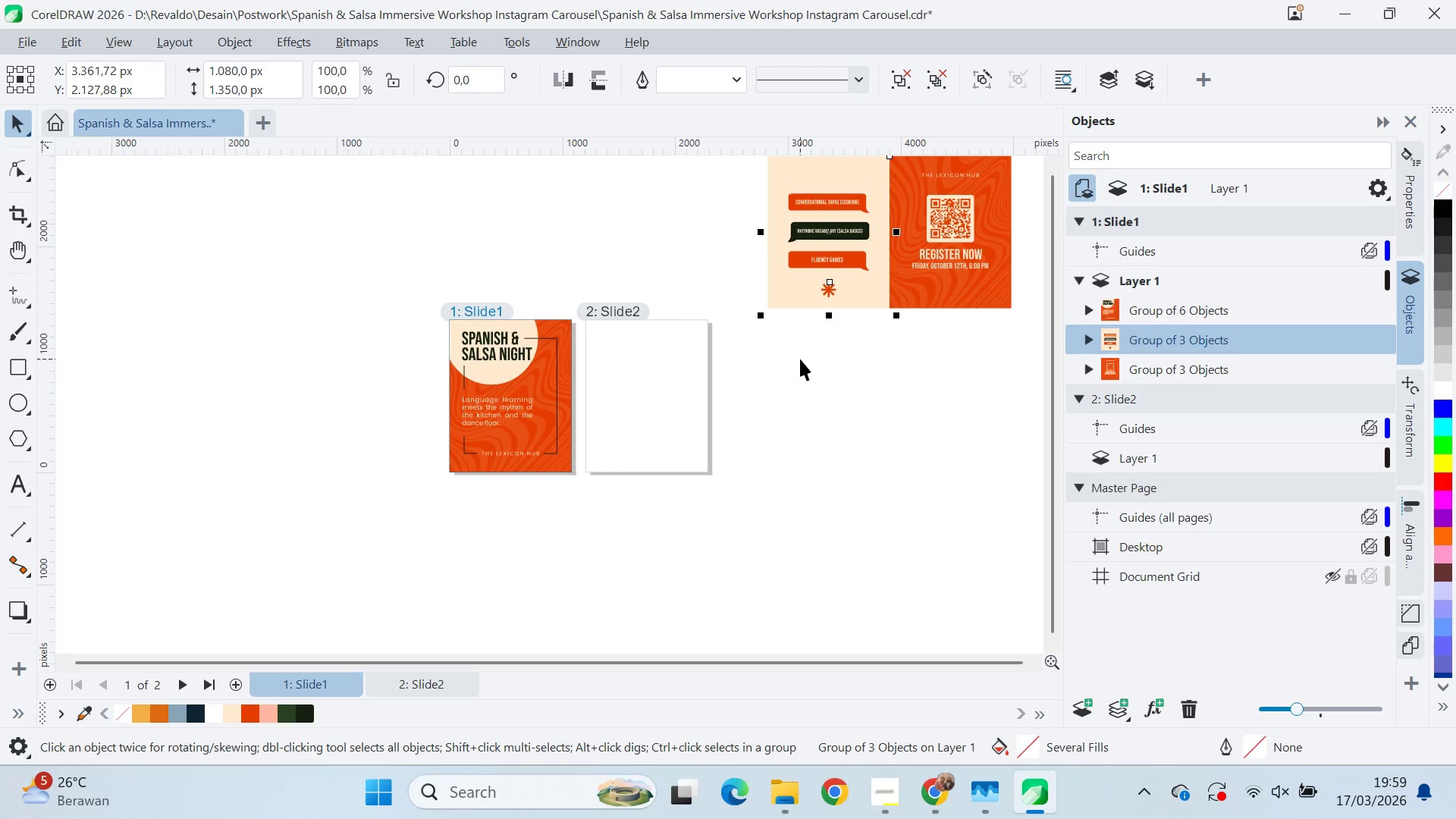 
key(Control+X)
 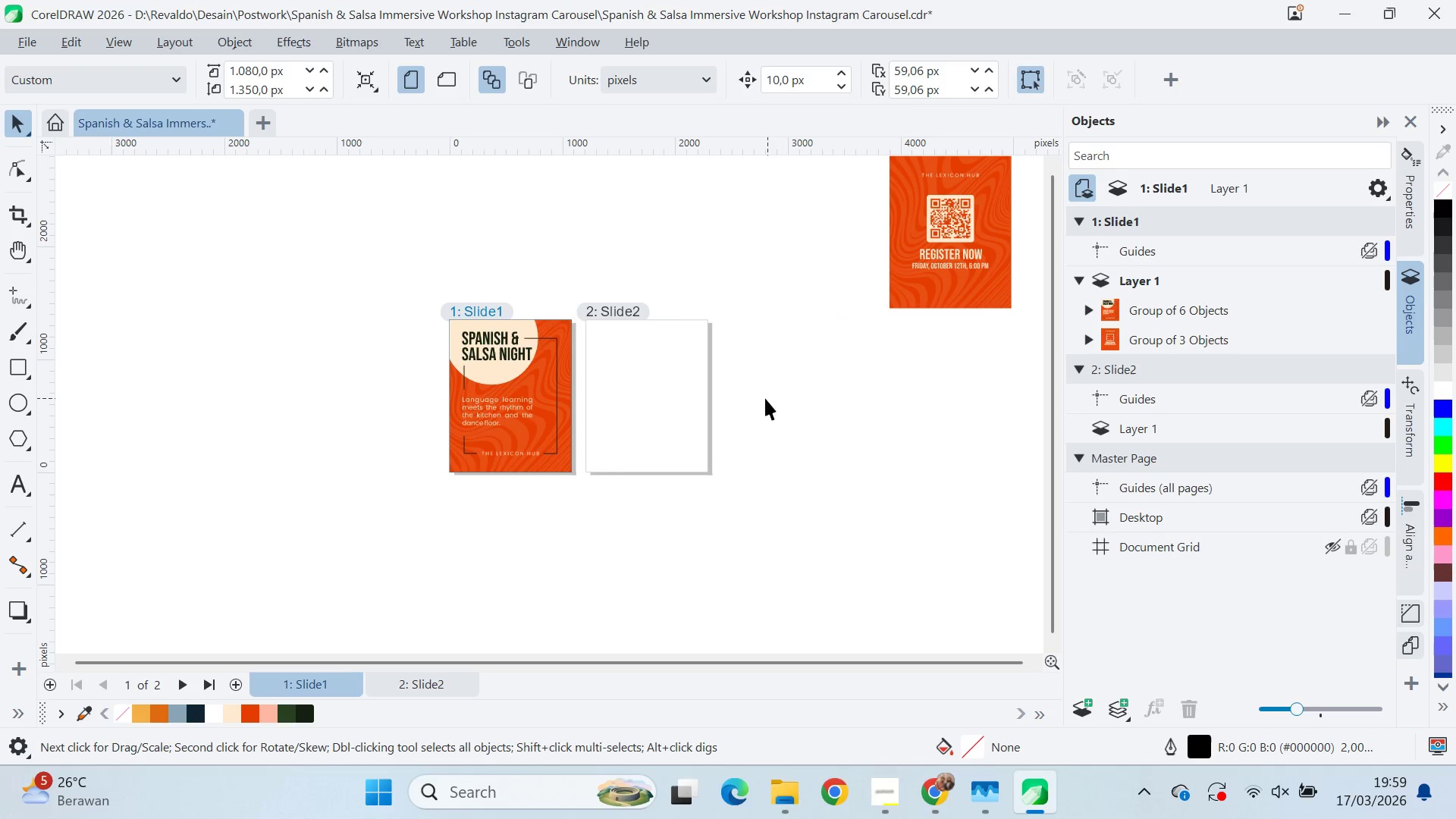 
left_click_drag(start_coordinate=[760, 398], to_coordinate=[745, 394])
 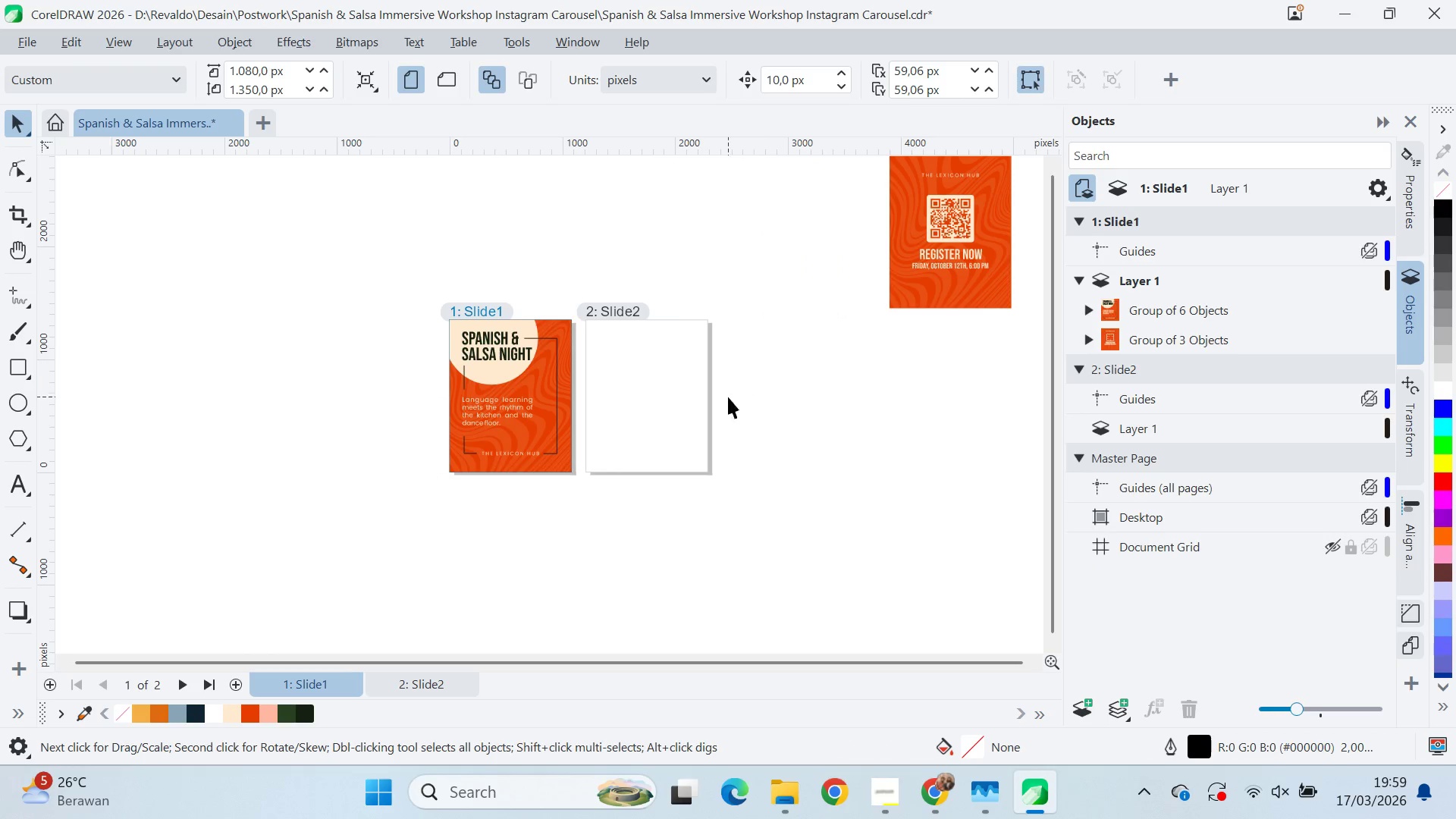 
double_click([686, 405])
 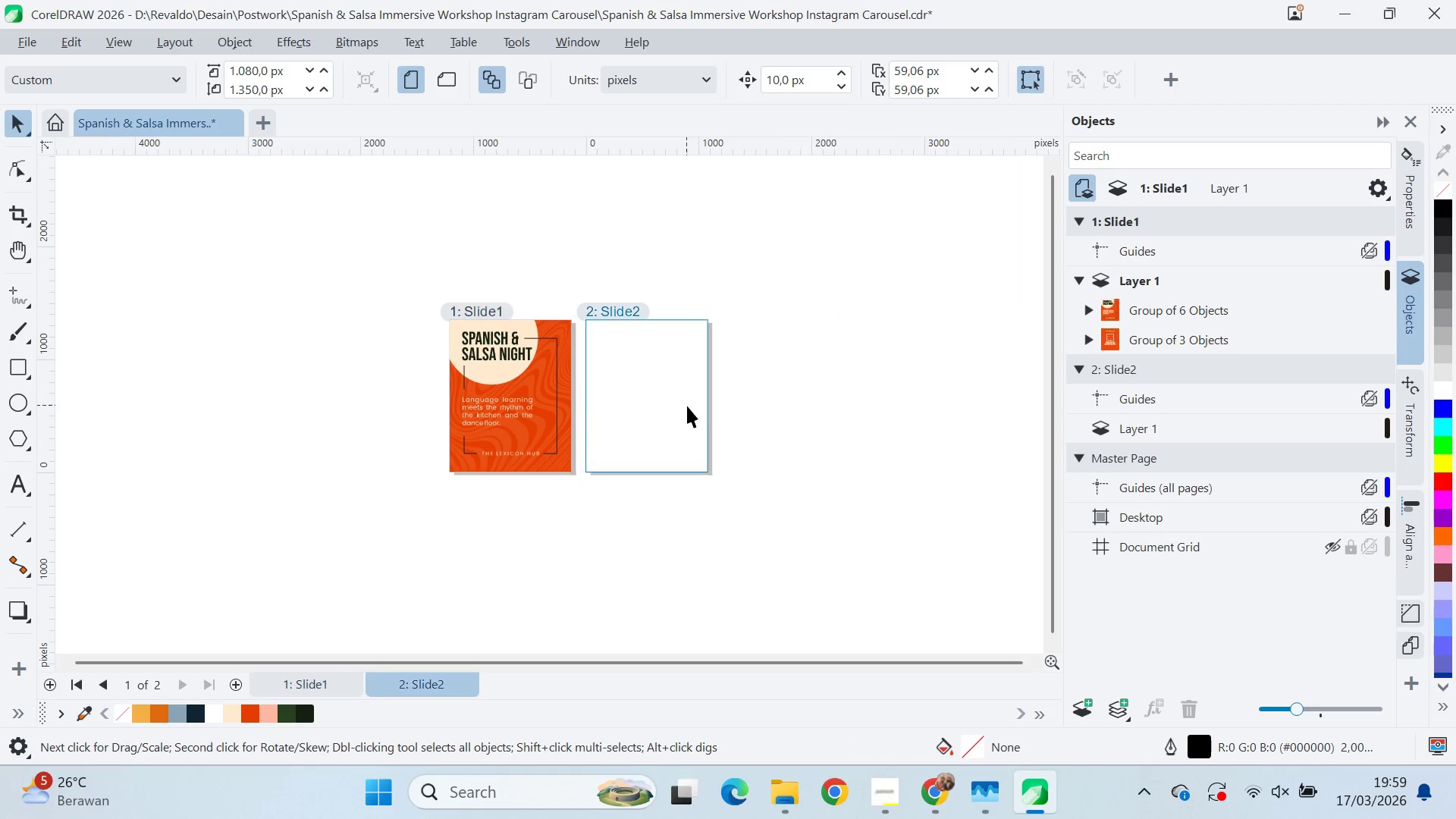 
key(Control+ControlLeft)
 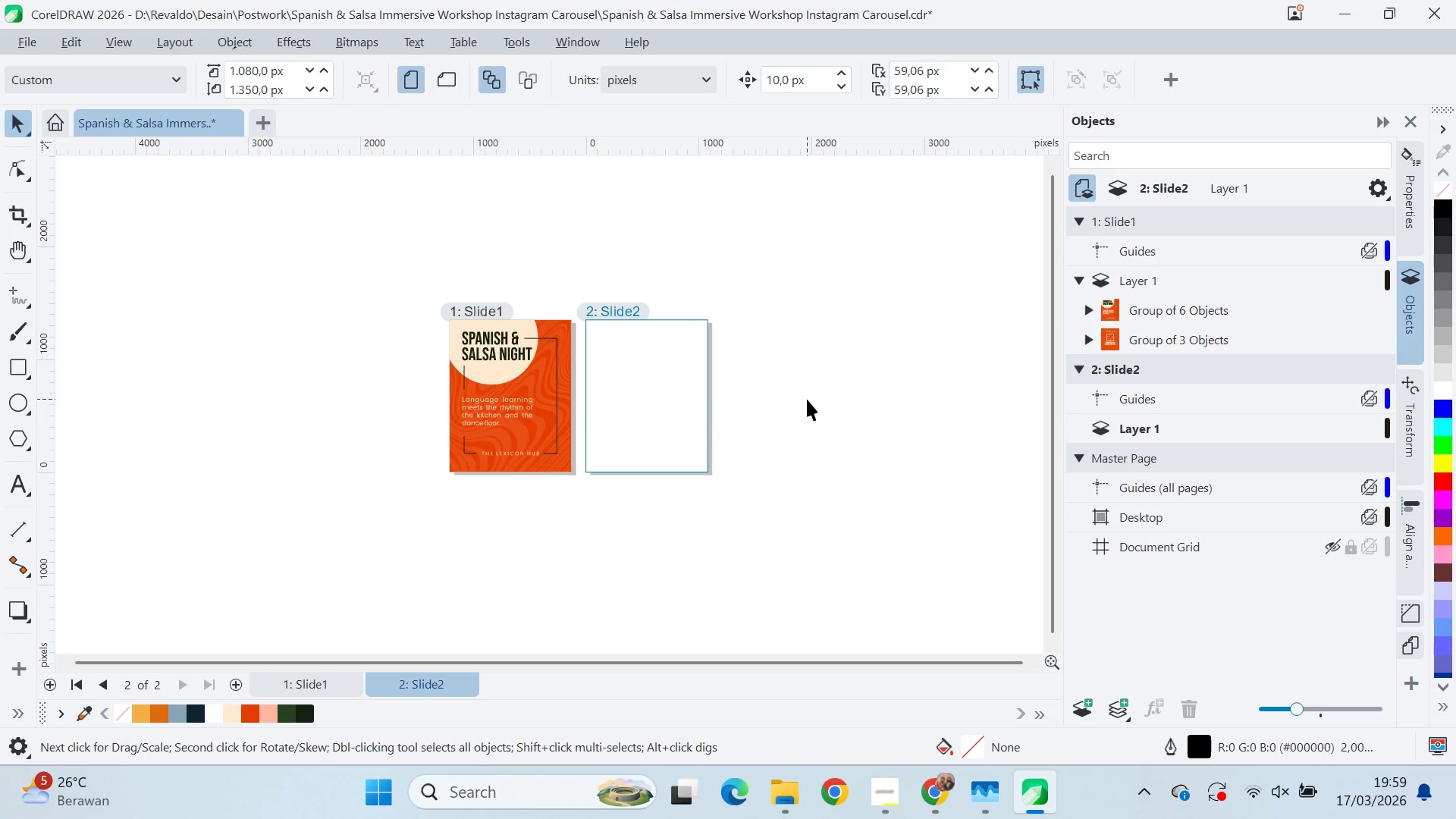 
key(Control+V)
 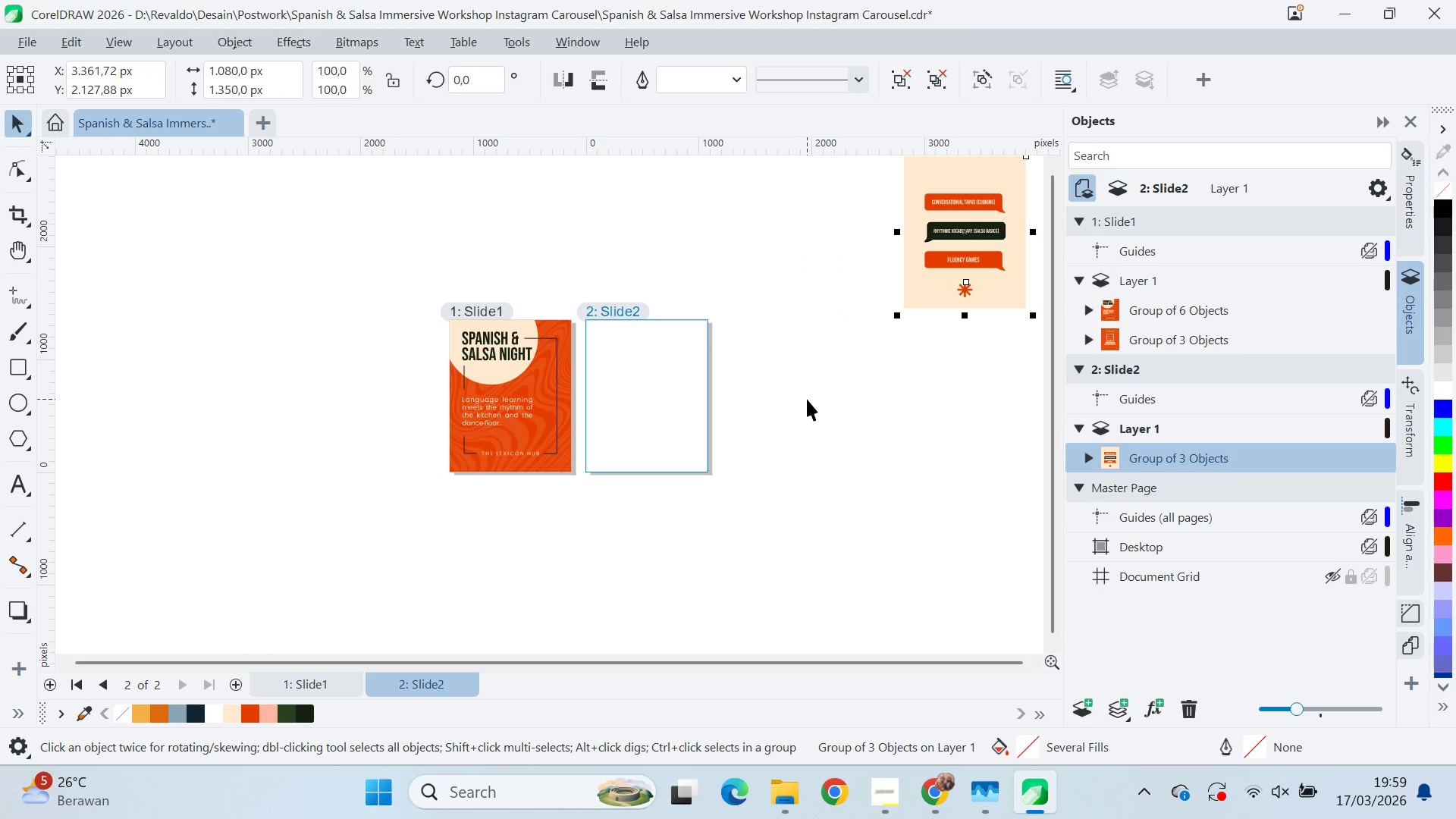 
type(pp)
 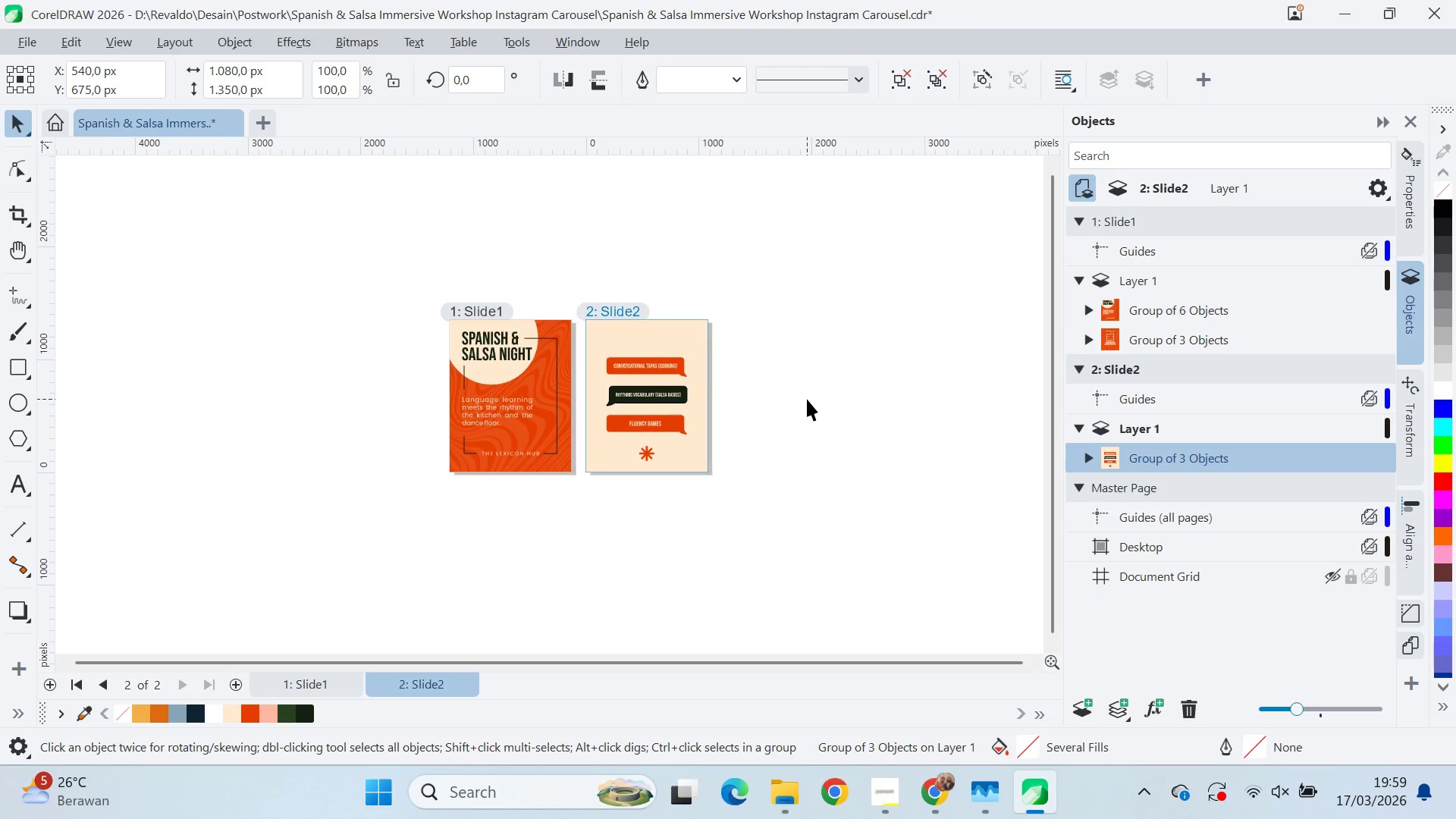 
left_click_drag(start_coordinate=[807, 399], to_coordinate=[819, 412])
 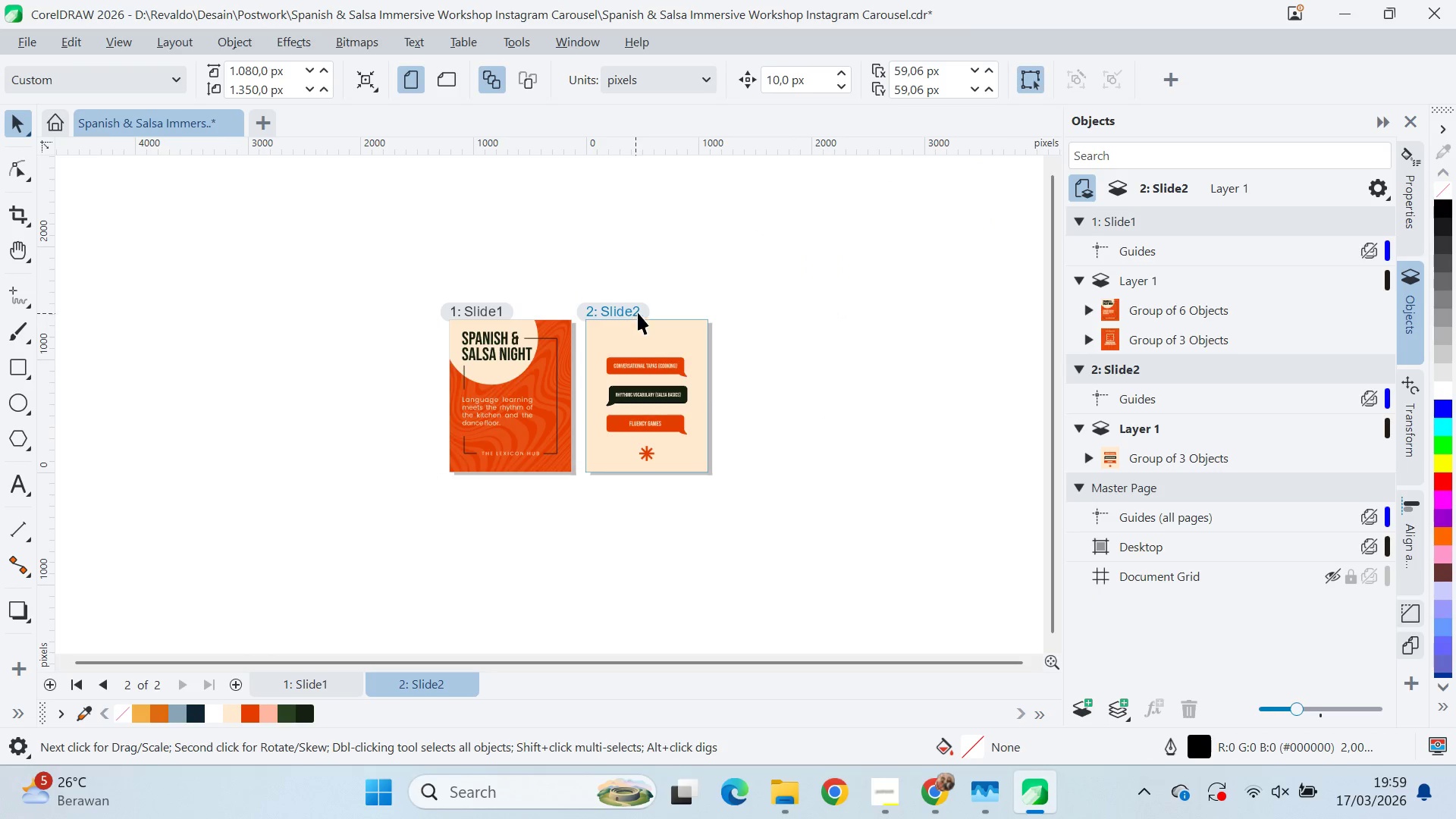 
right_click([638, 308])
 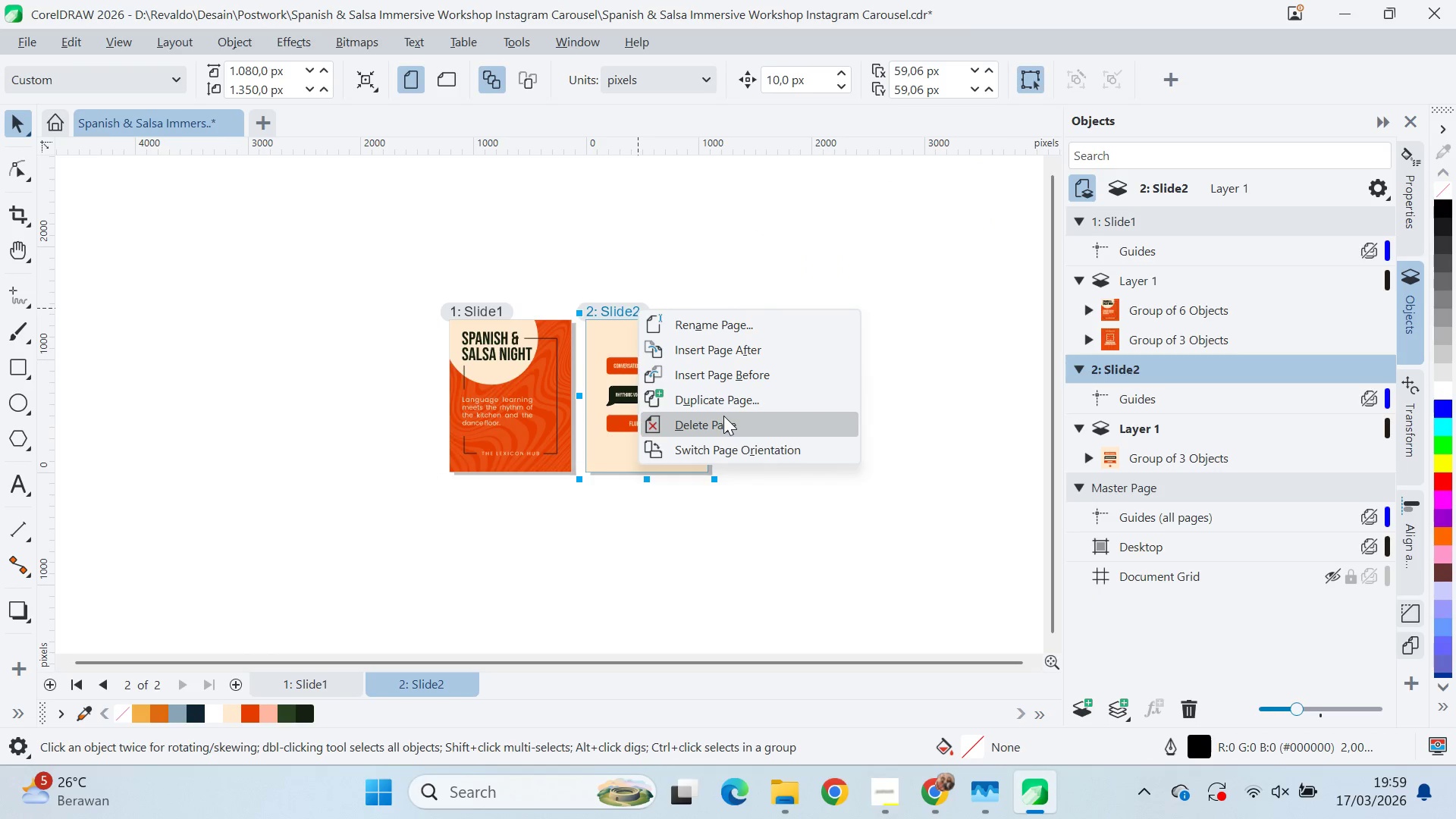 
left_click([727, 397])
 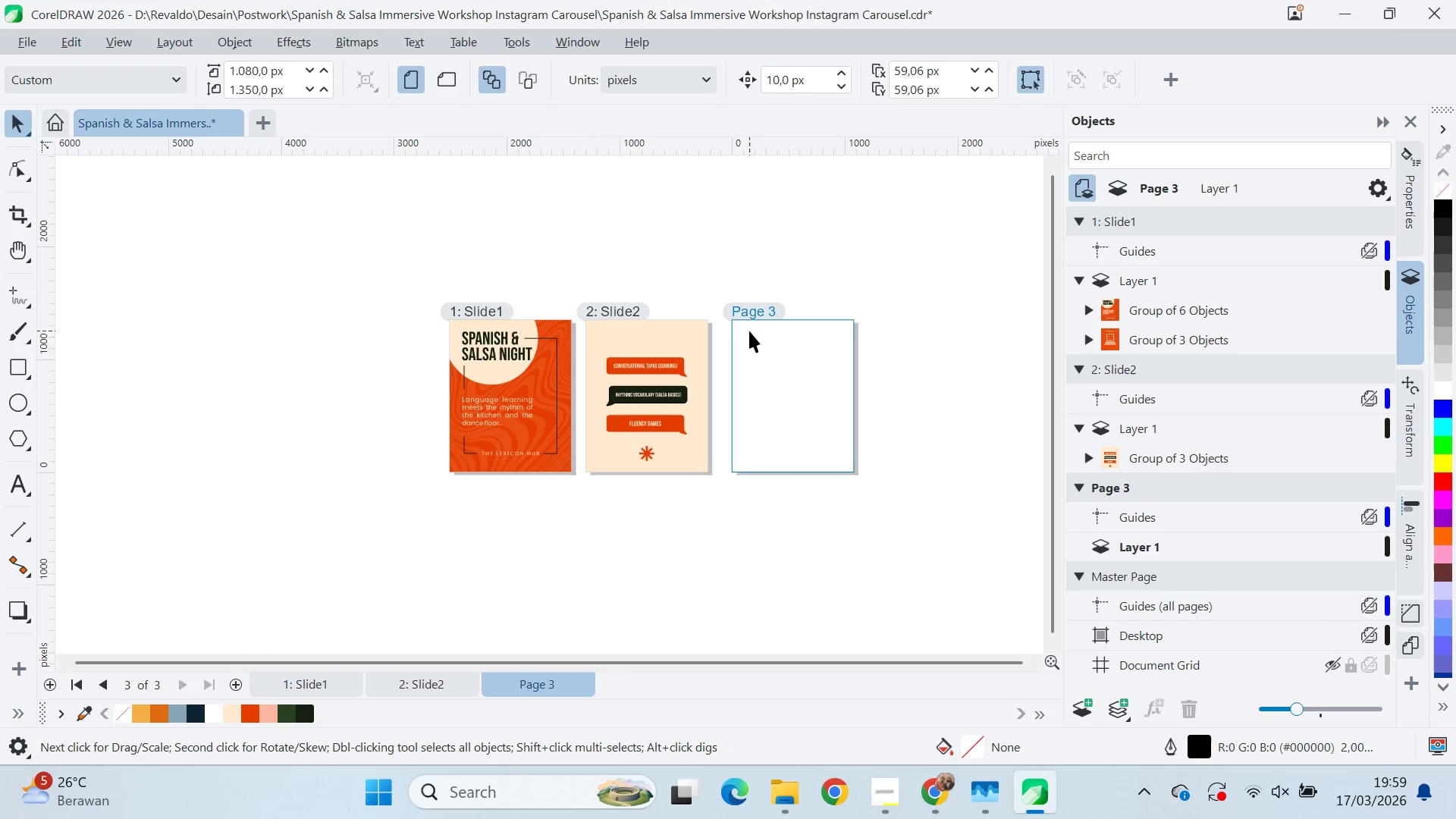 
right_click([764, 311])
 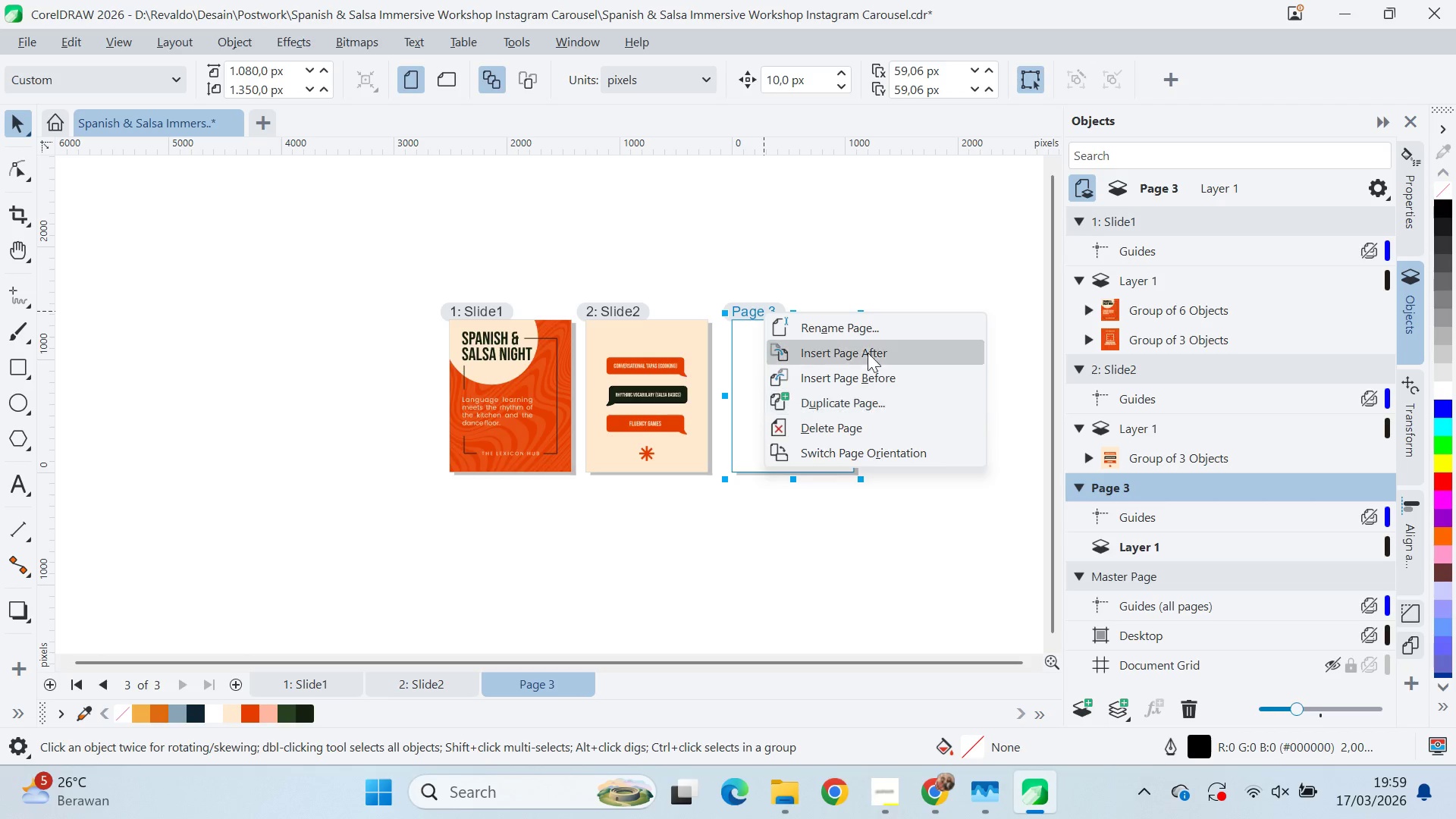 
left_click([867, 321])
 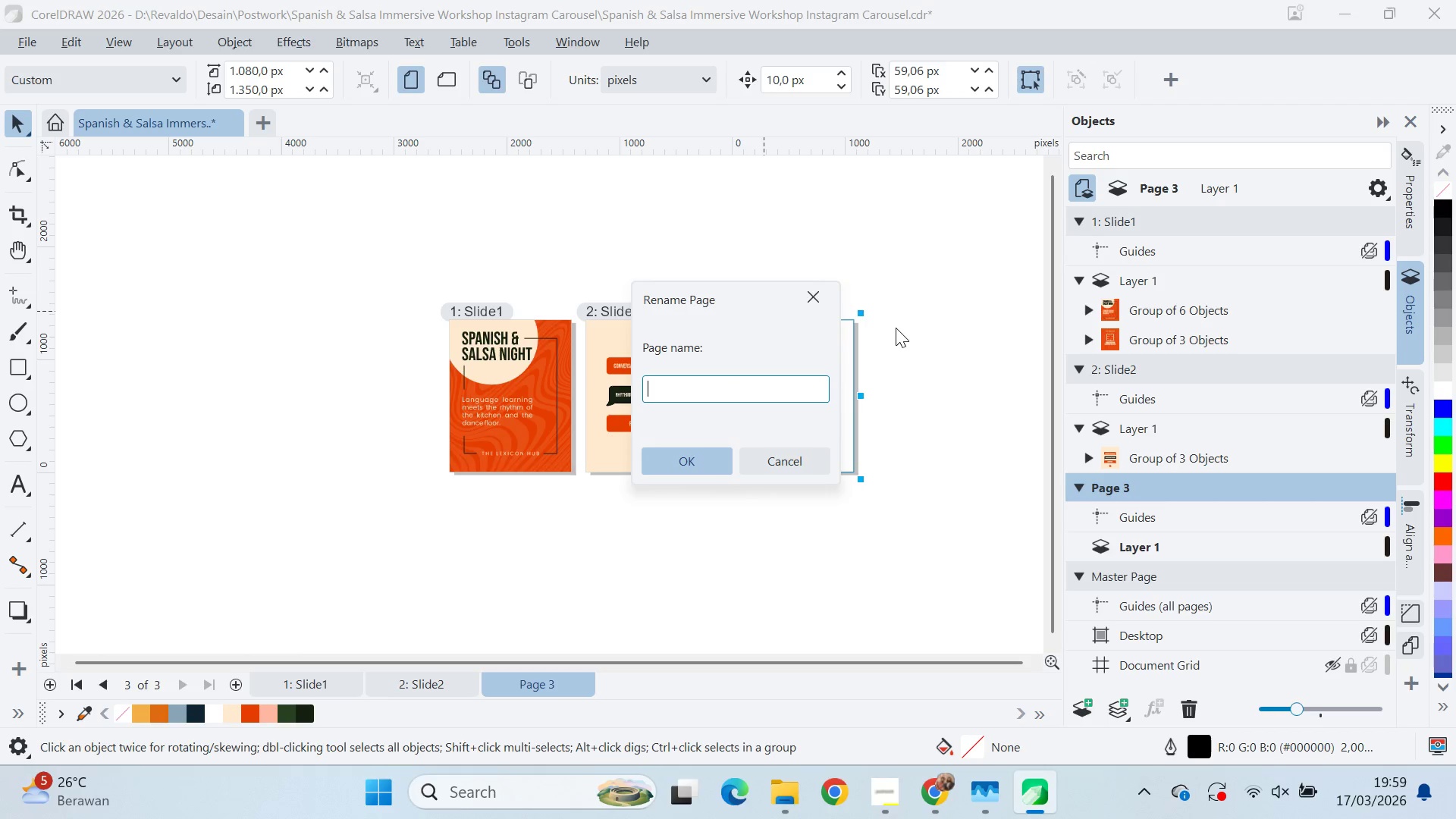 
type(Slide )
key(Backspace)
type(3)
 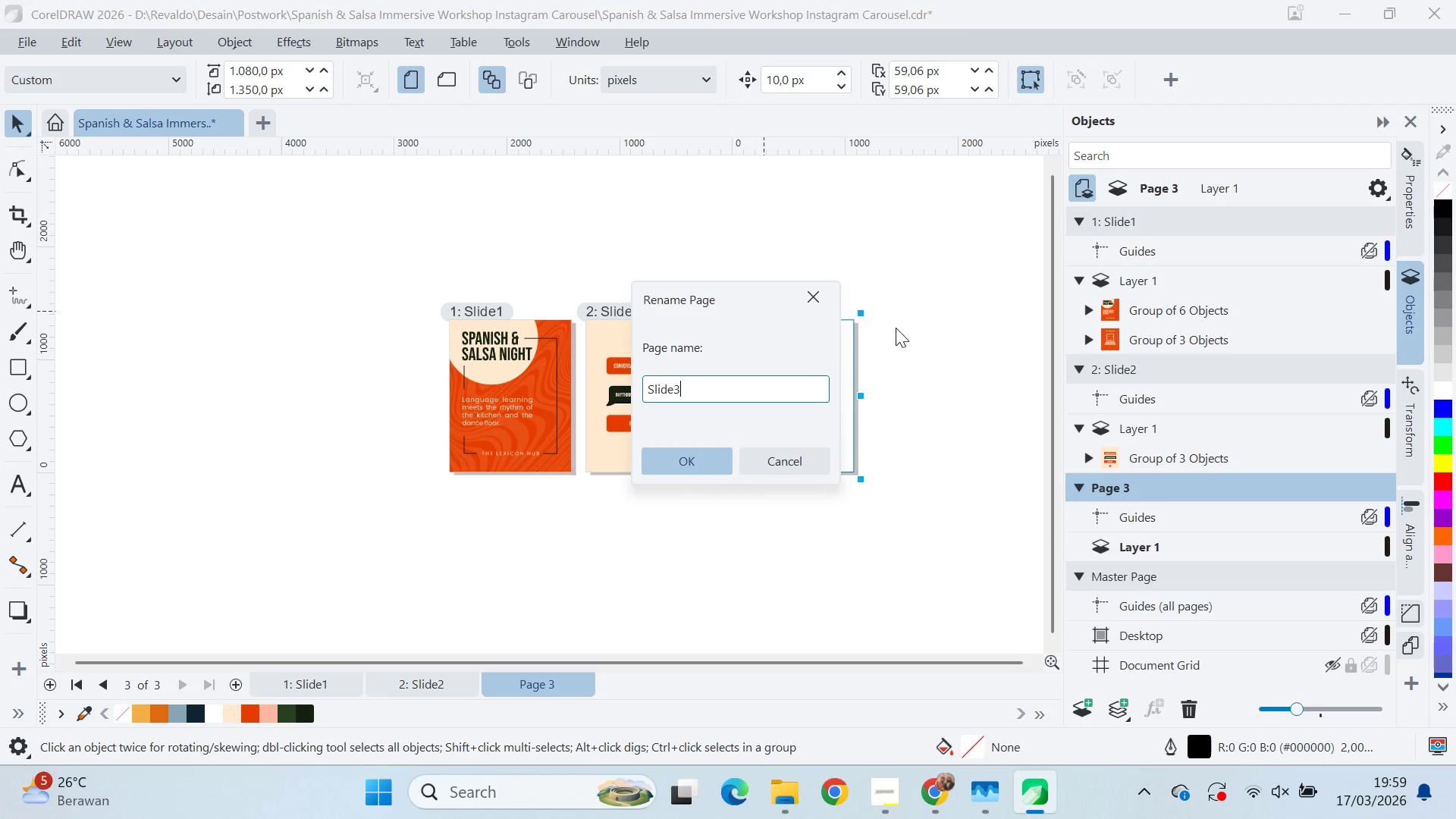 
key(Enter)
 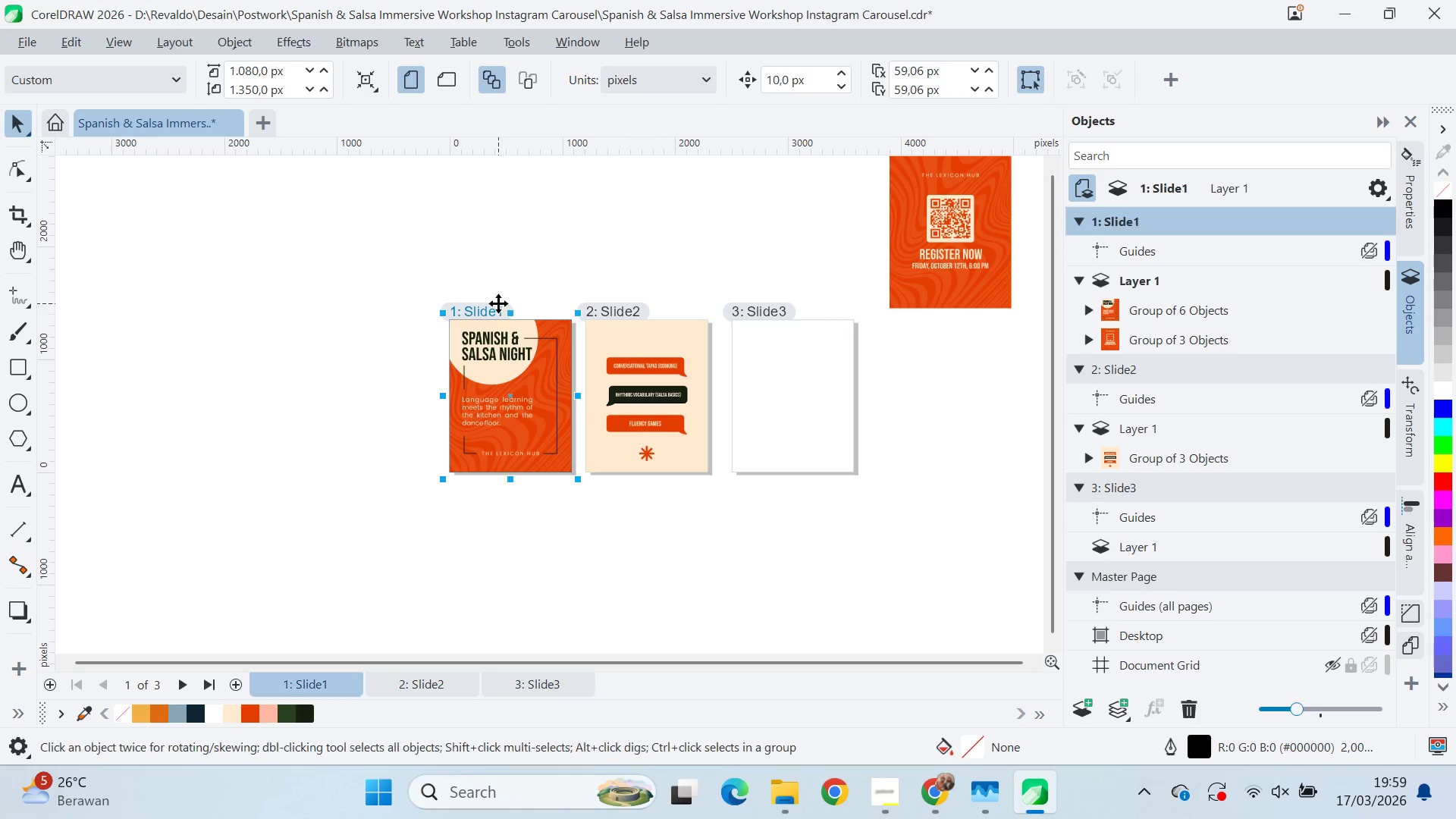 
key(Control+X)
 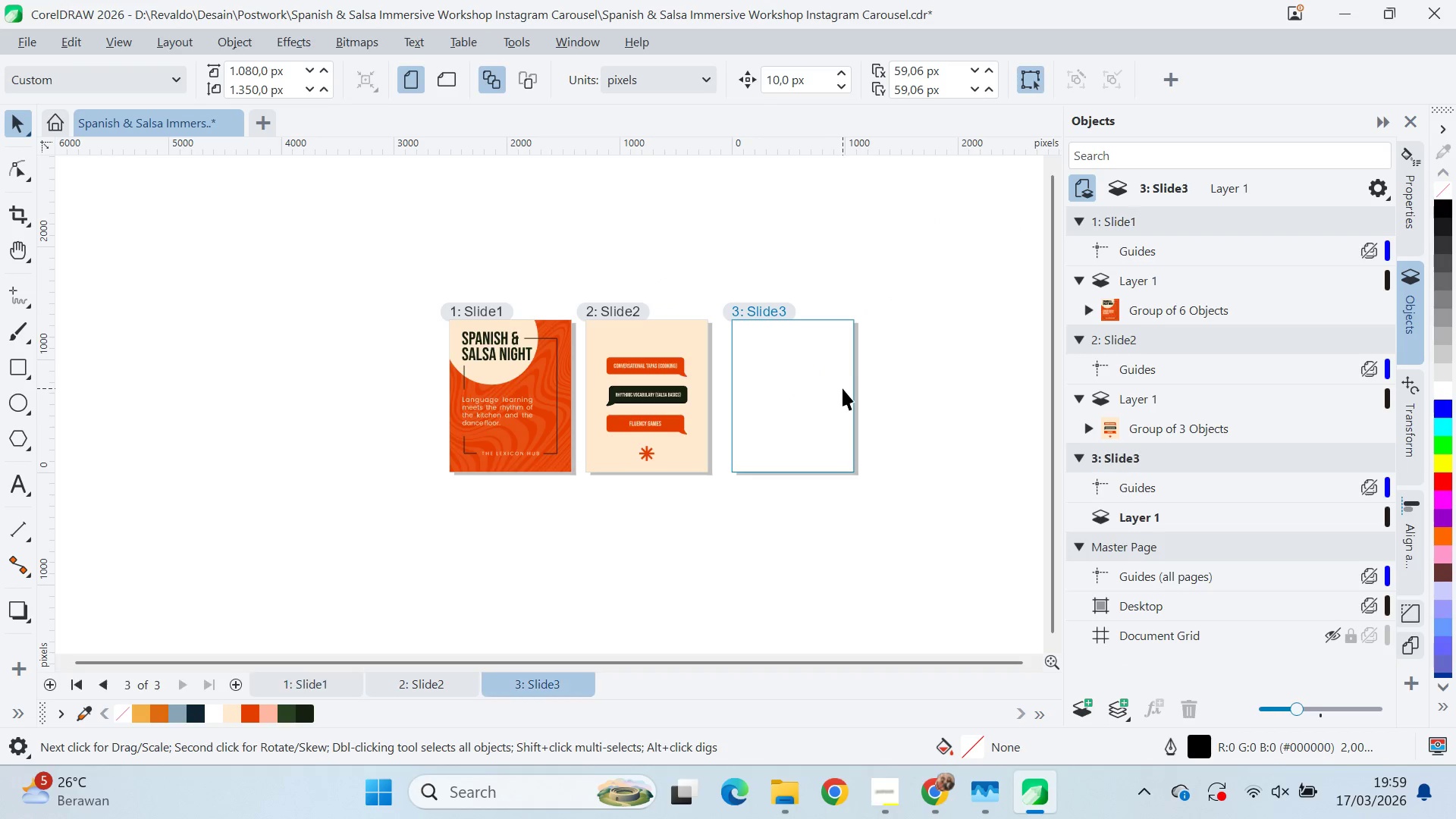 
key(Control+ControlLeft)
 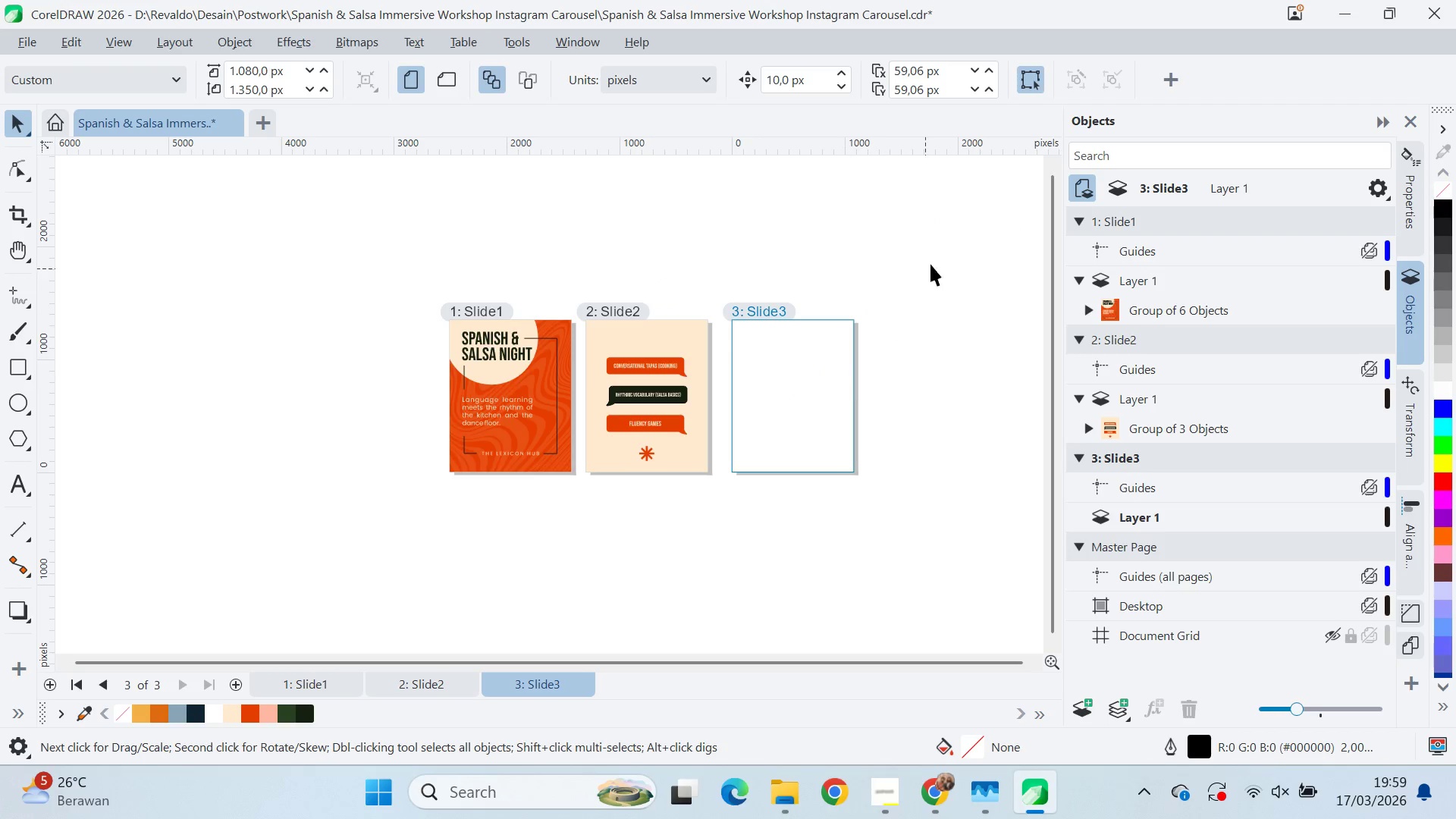 
key(Control+V)
 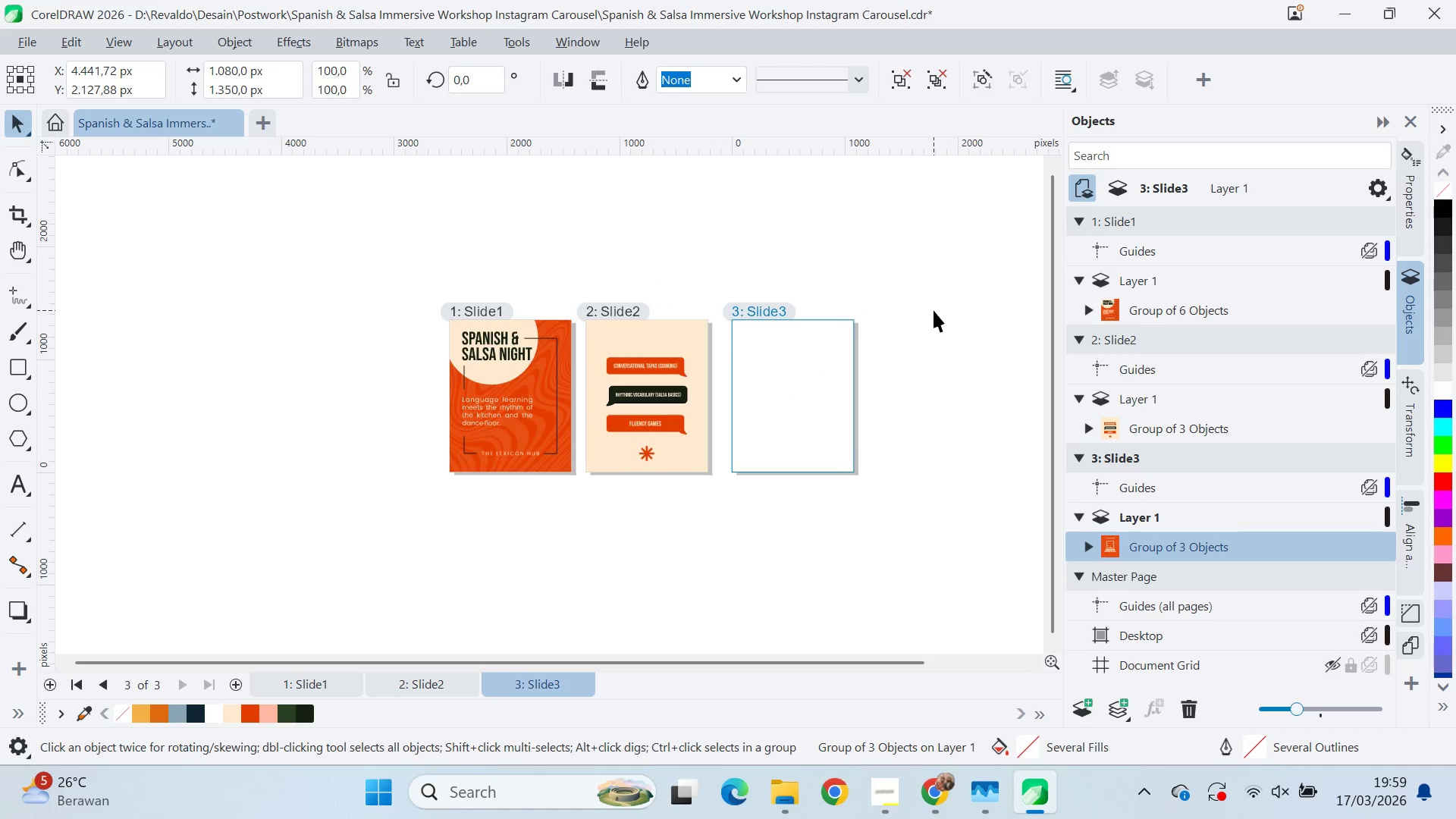 
scroll: coordinate [936, 308], scroll_direction: down, amount: 4.0
 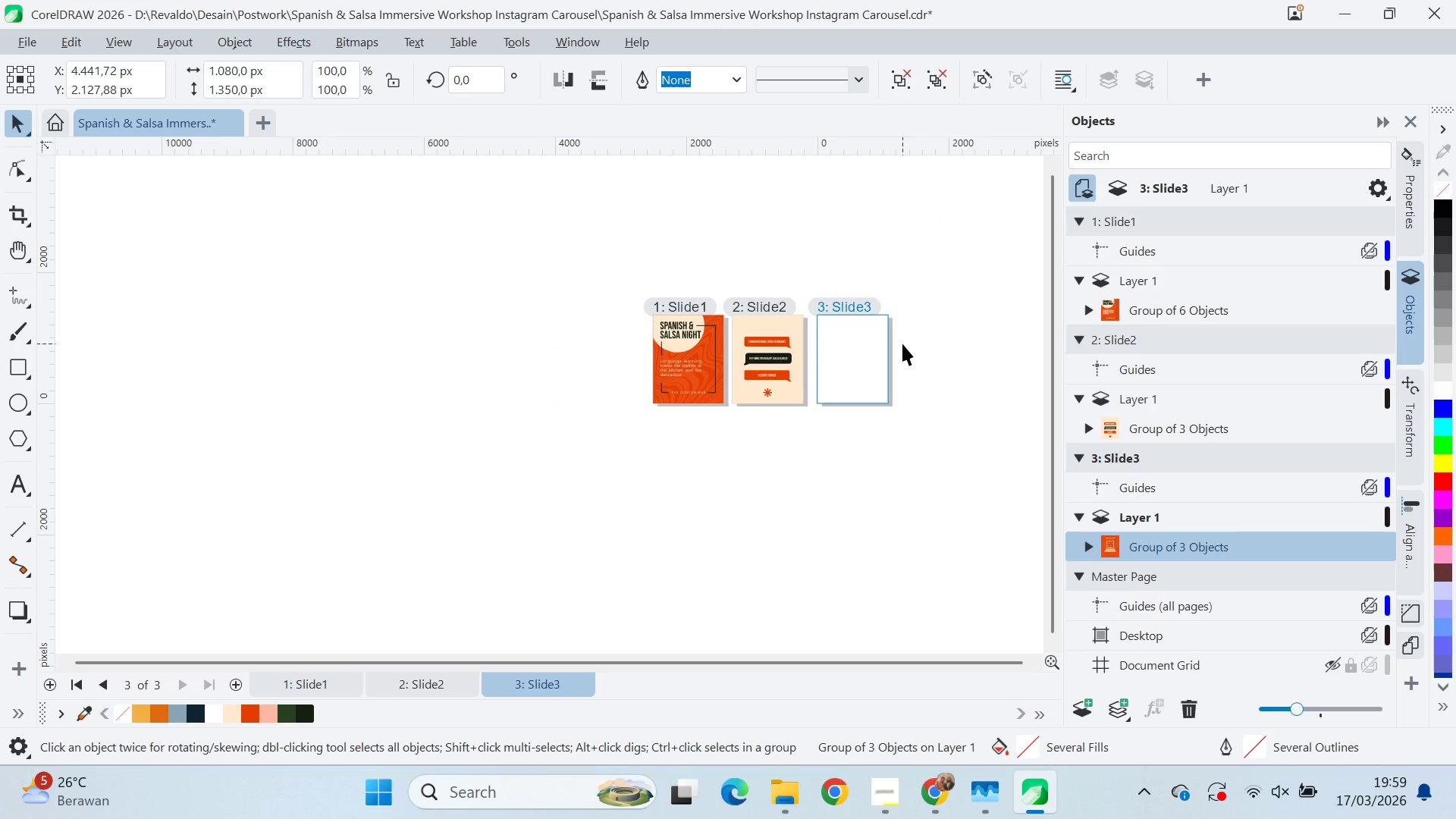 
type(pq)
 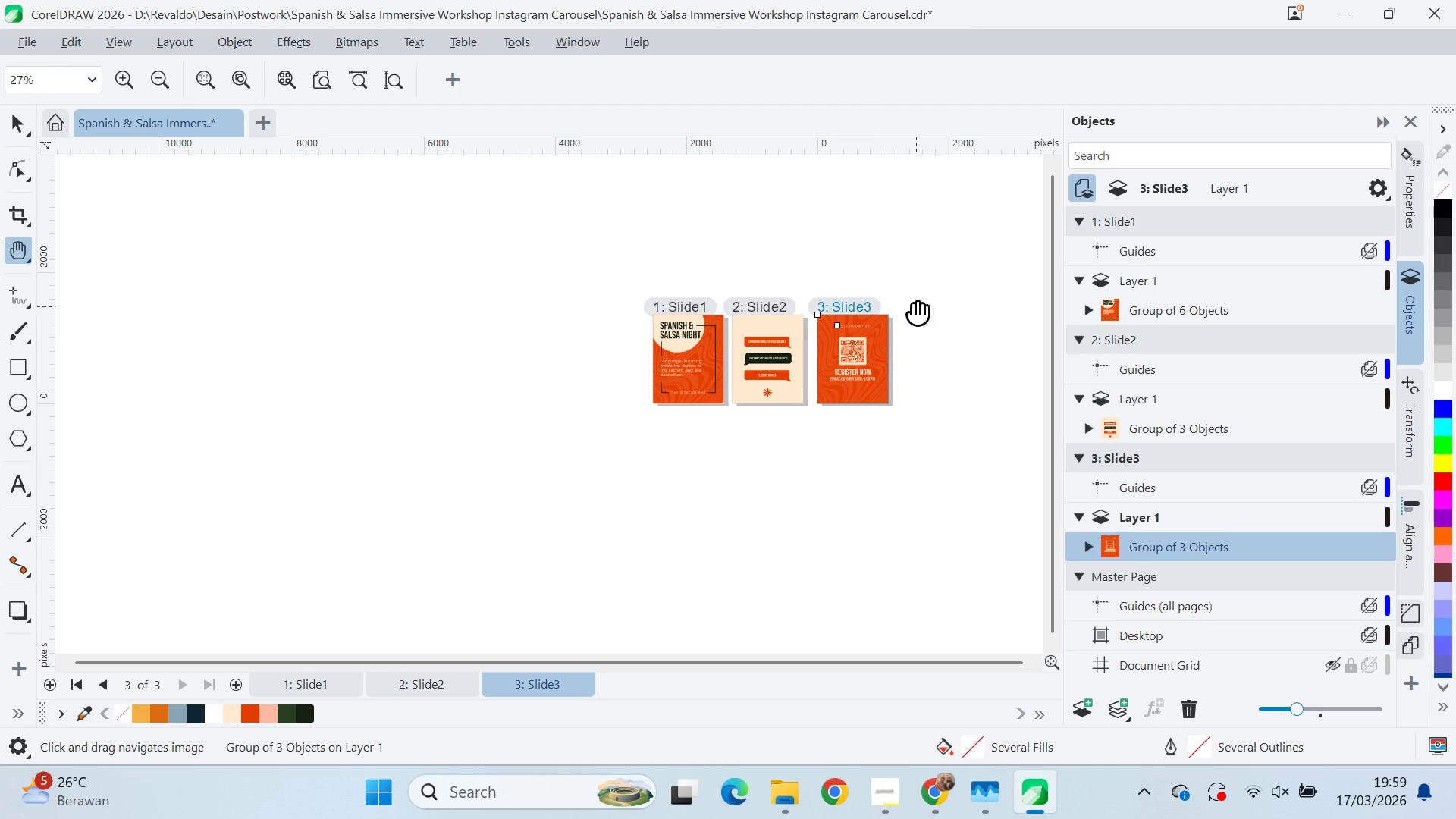 
left_click_drag(start_coordinate=[916, 306], to_coordinate=[705, 339])
 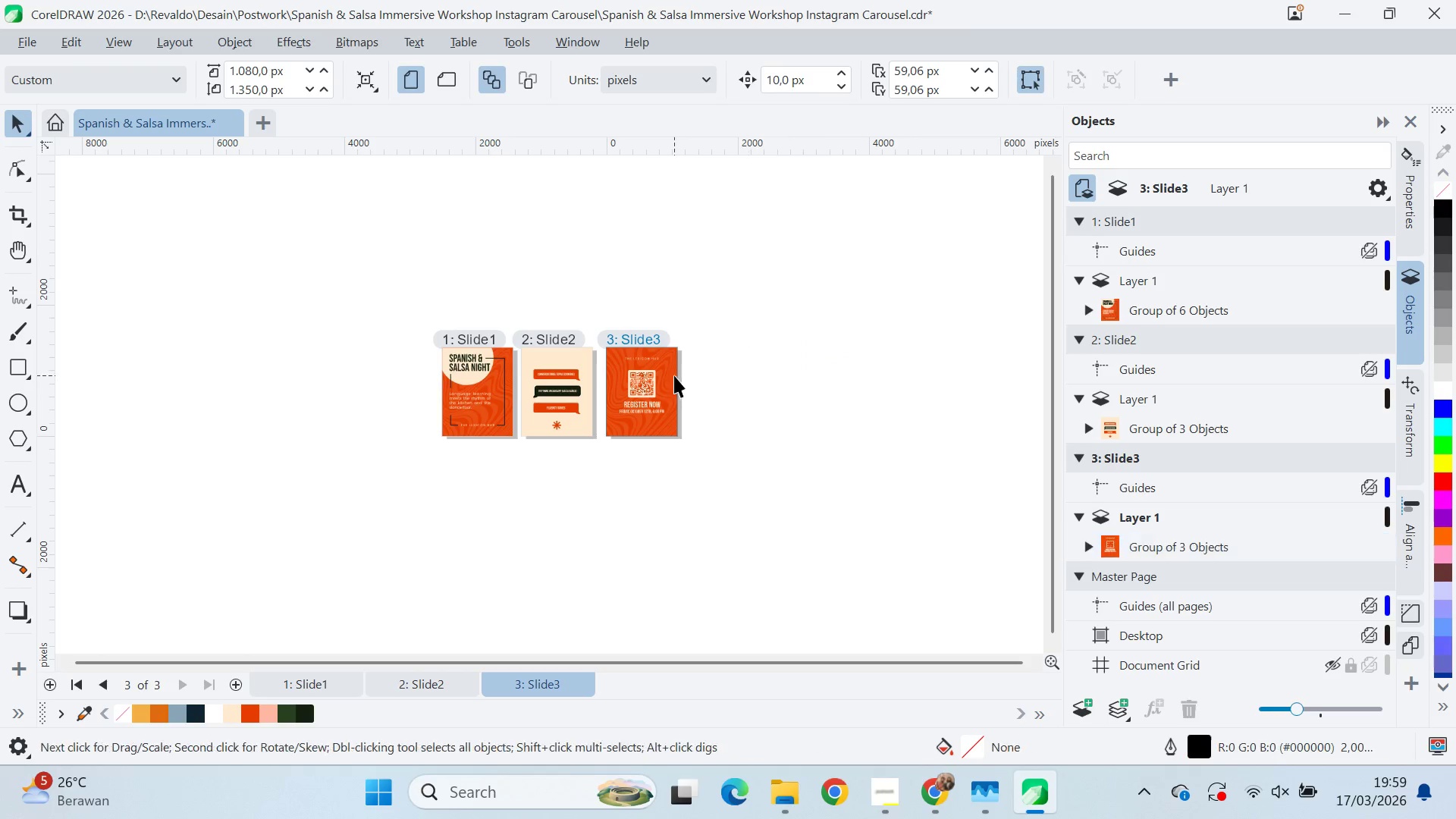 
key(V)
 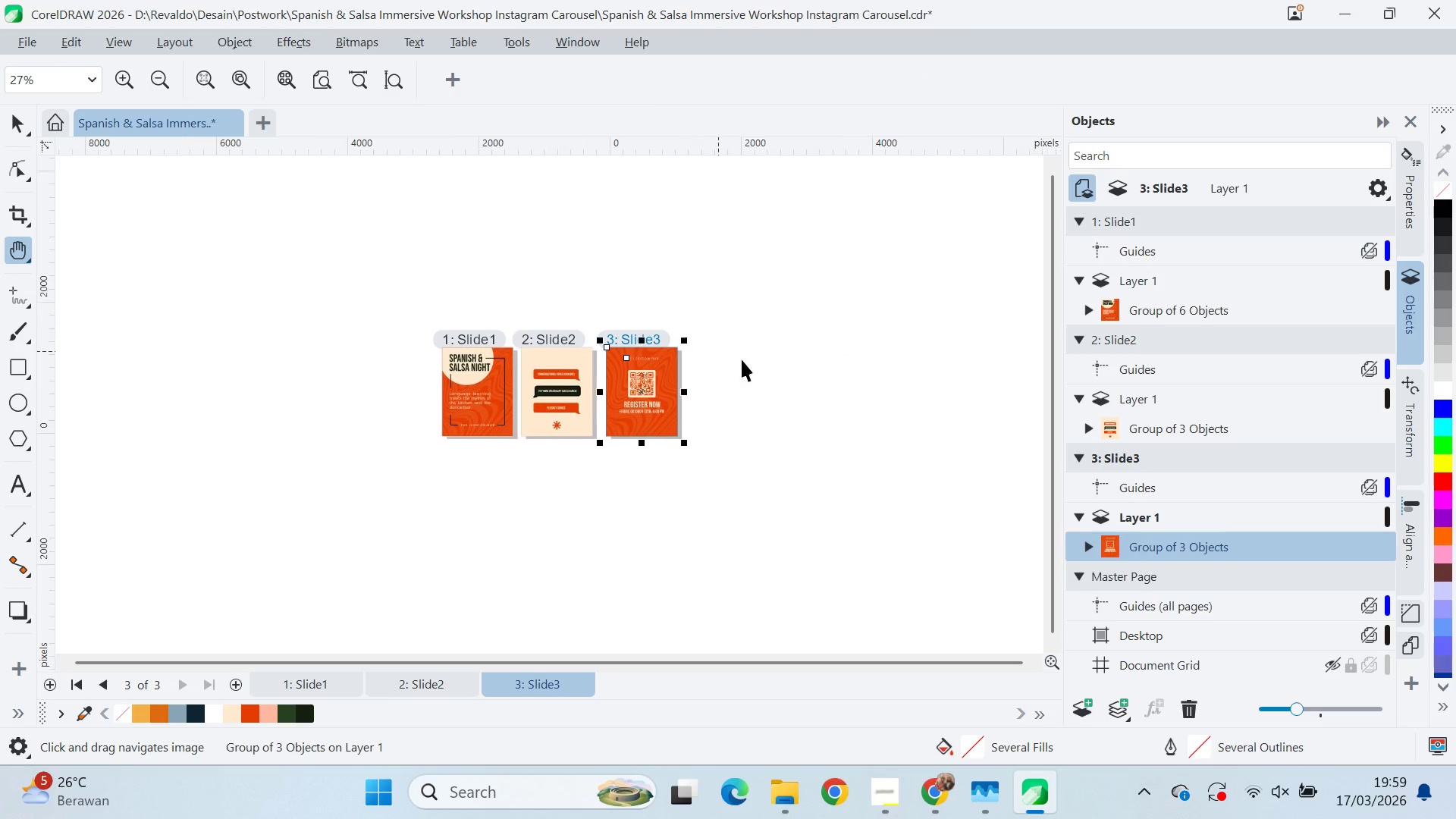 
double_click([782, 375])
 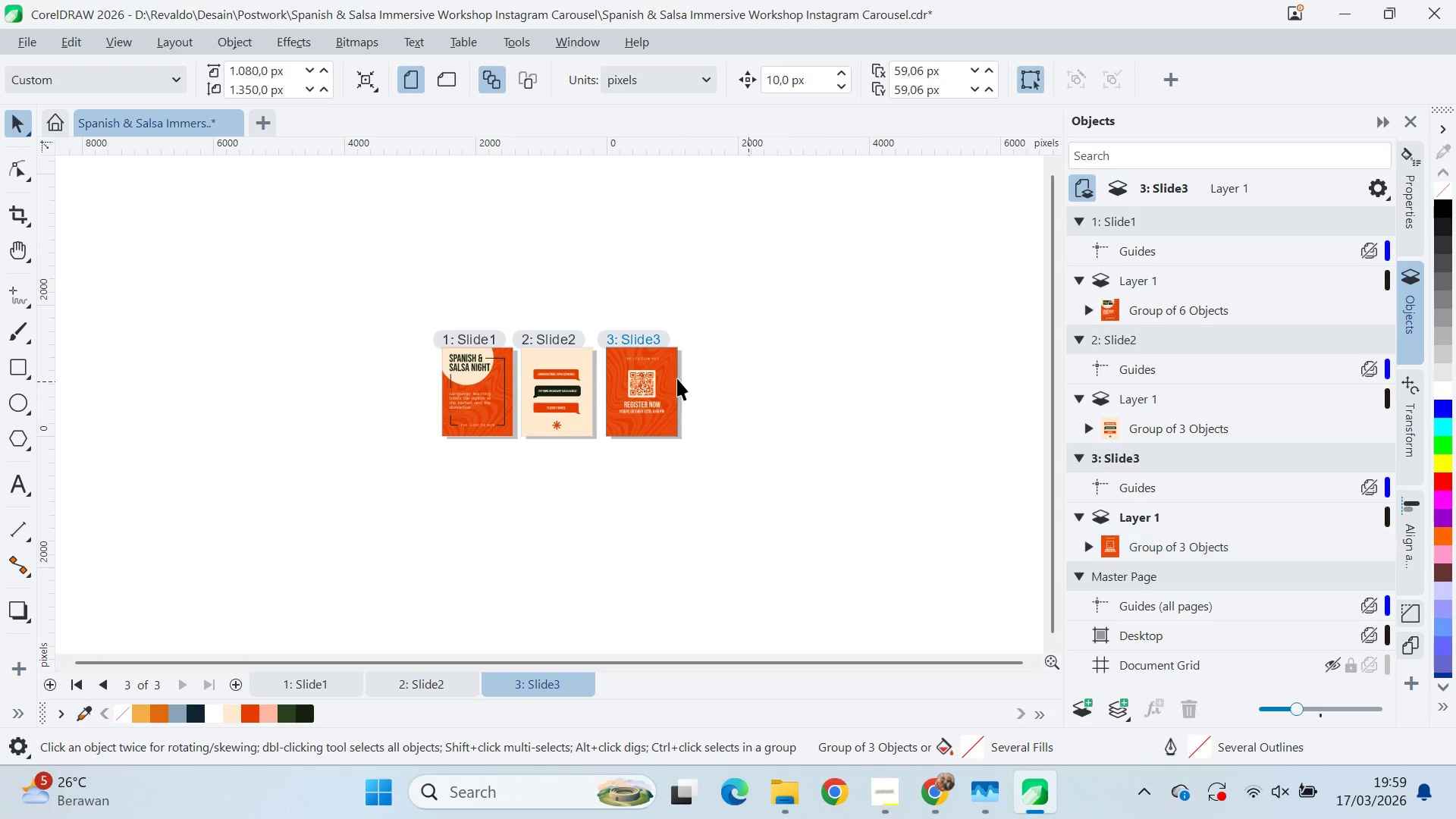 
key(Control+S)
 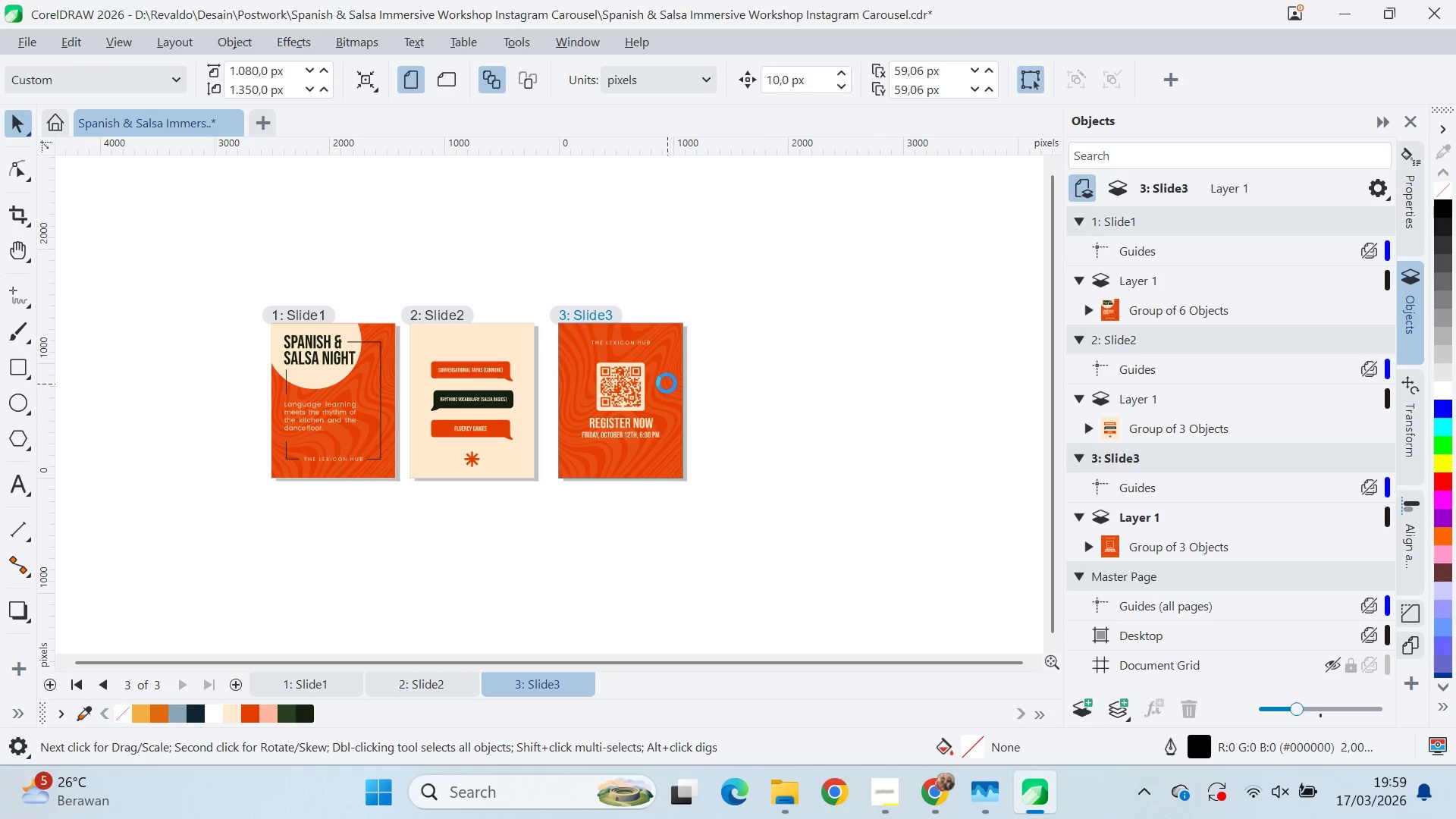 
key(Control+S)
 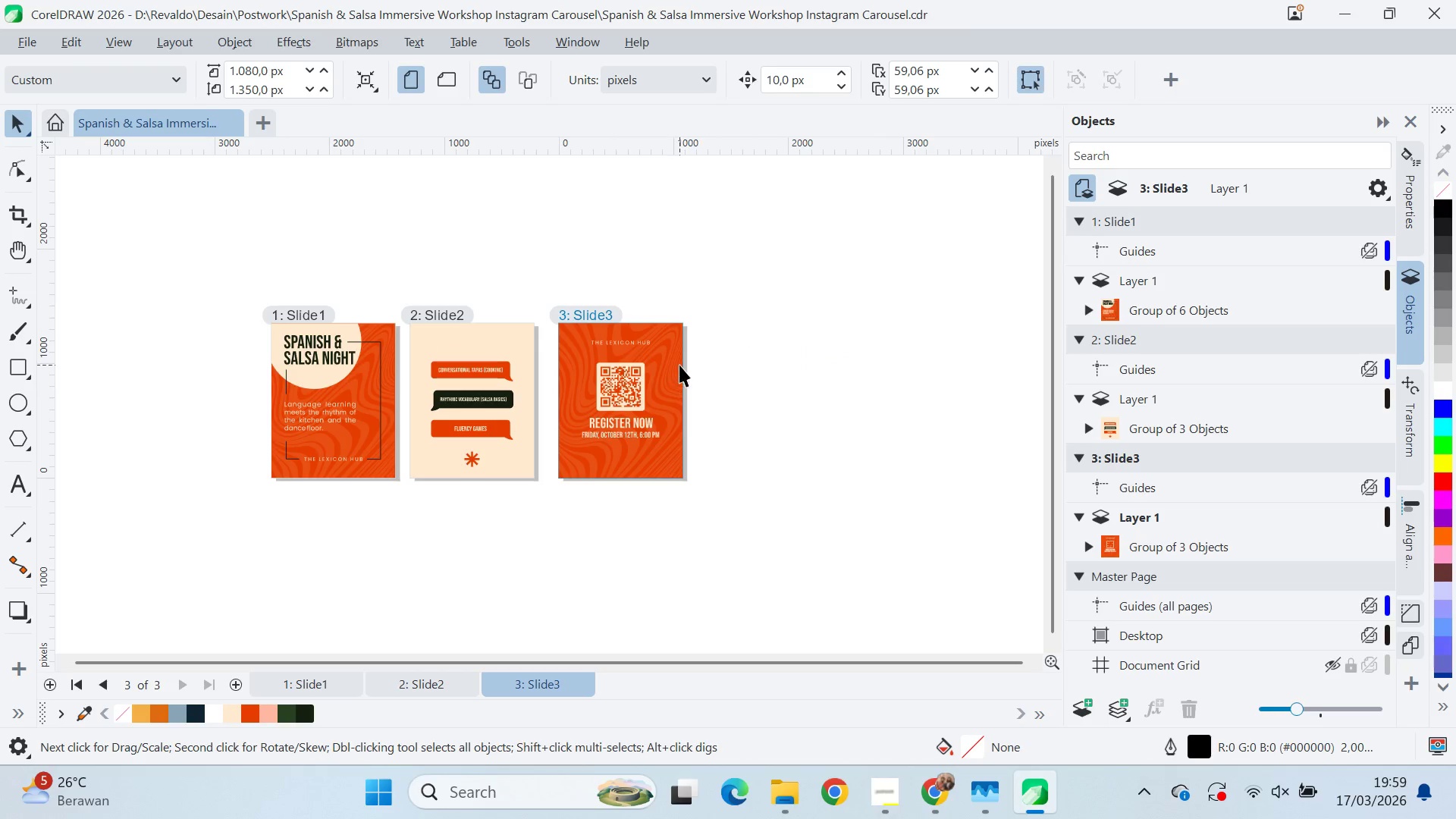 
scroll: coordinate [668, 382], scroll_direction: up, amount: 4.0
 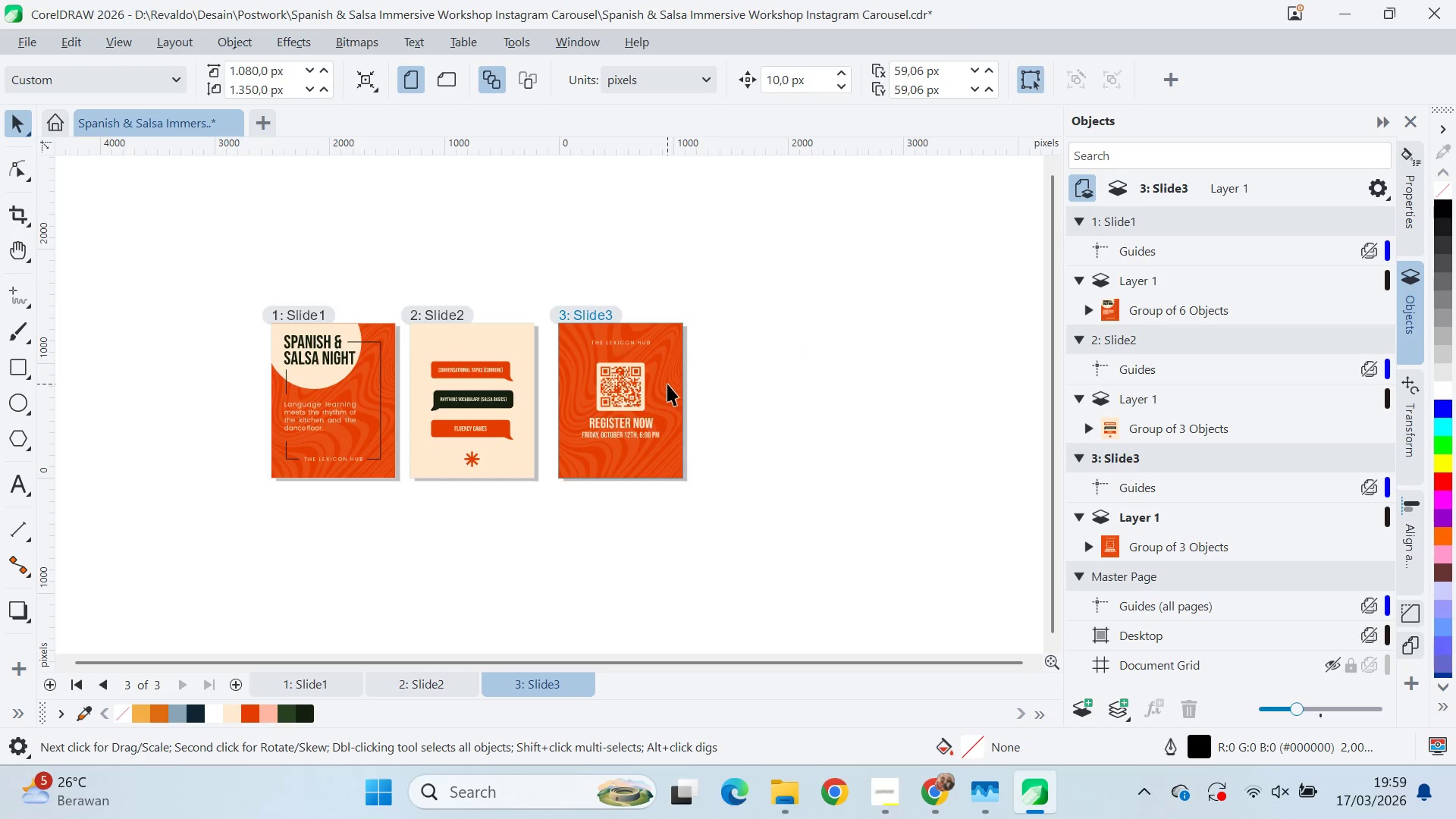 
key(Control+S)
 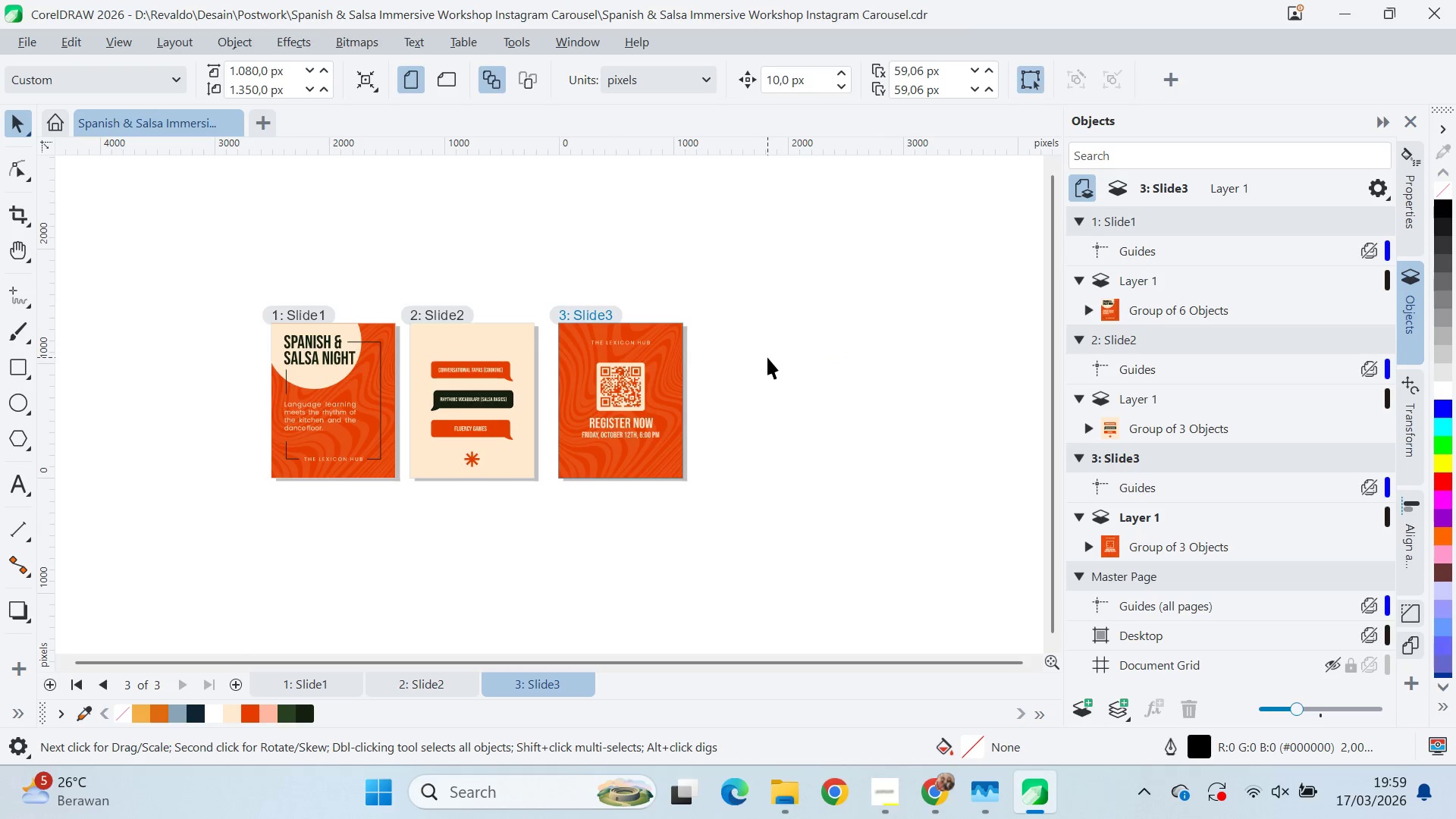 
wait(7.88)
 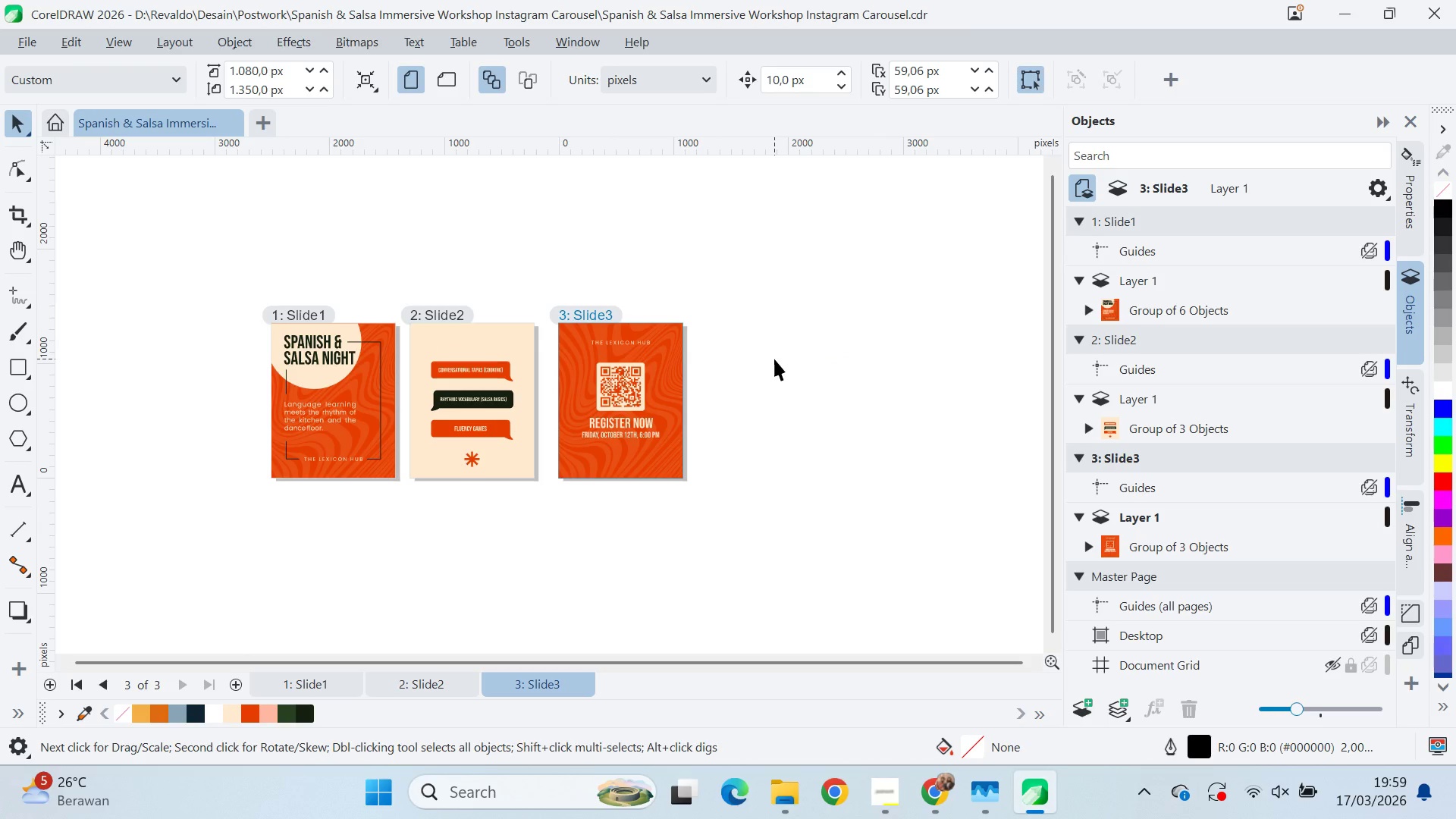 
type(qv)
 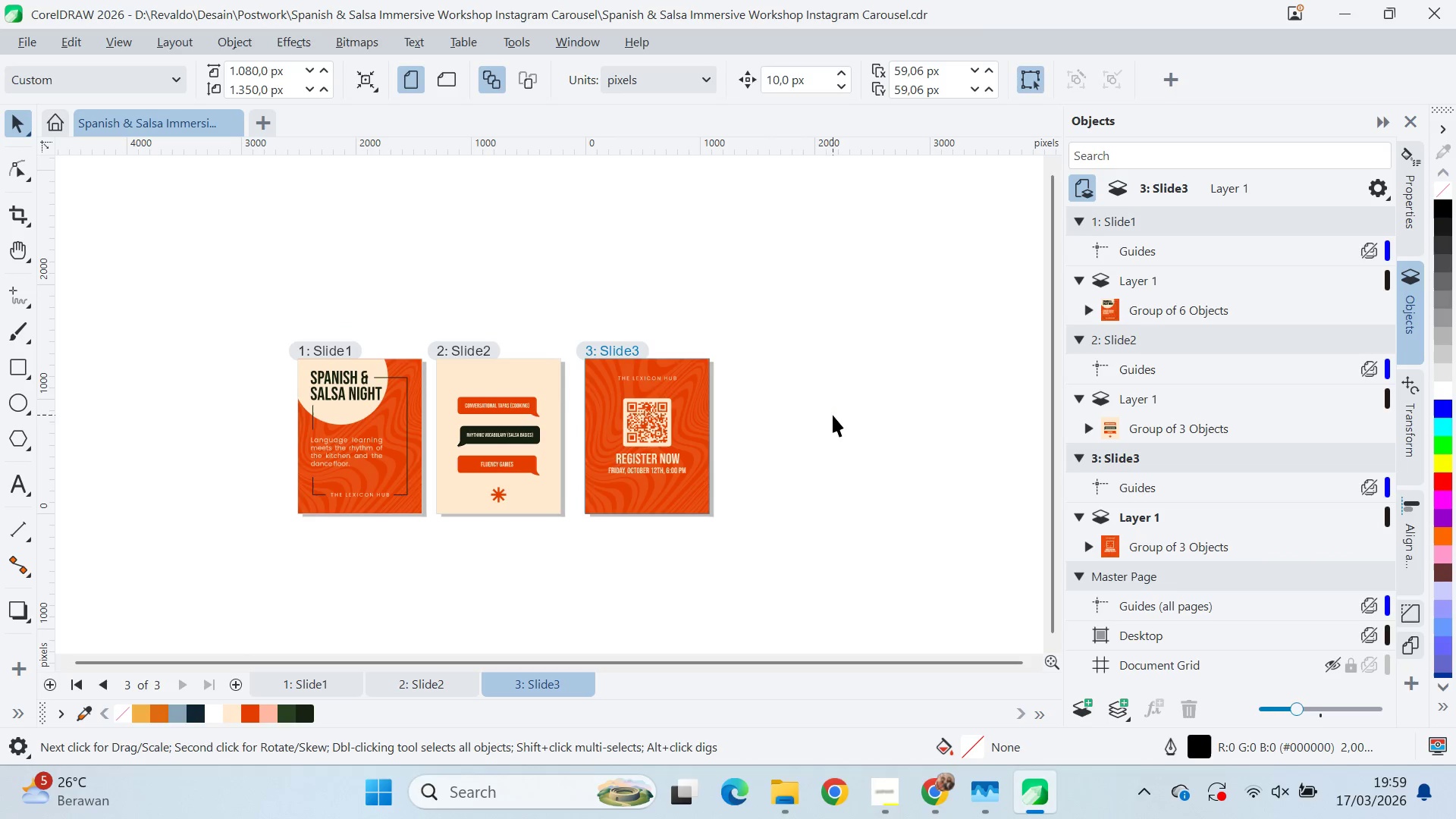 
left_click_drag(start_coordinate=[722, 369], to_coordinate=[748, 404])
 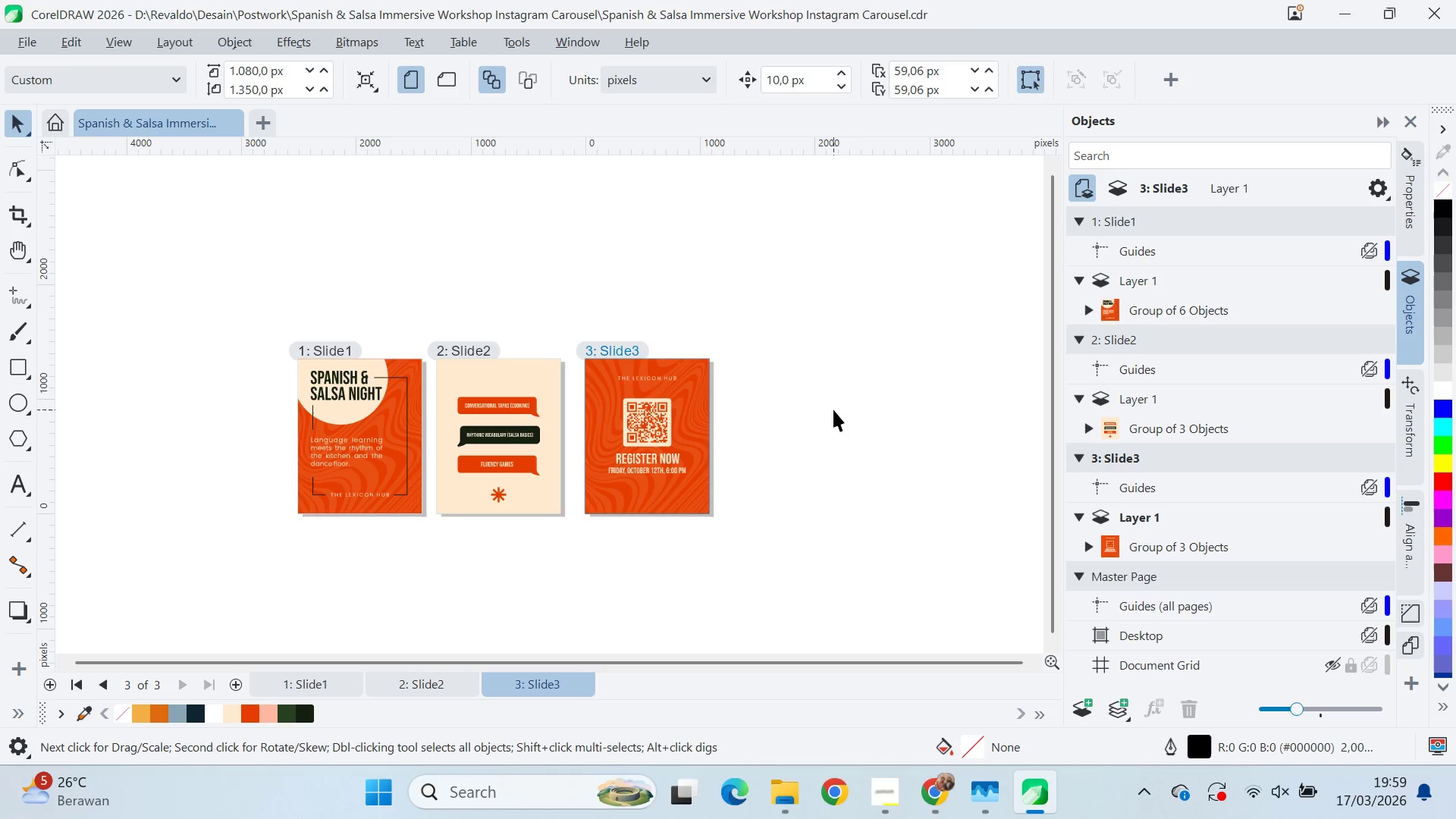 
left_click_drag(start_coordinate=[833, 410], to_coordinate=[833, 415])
 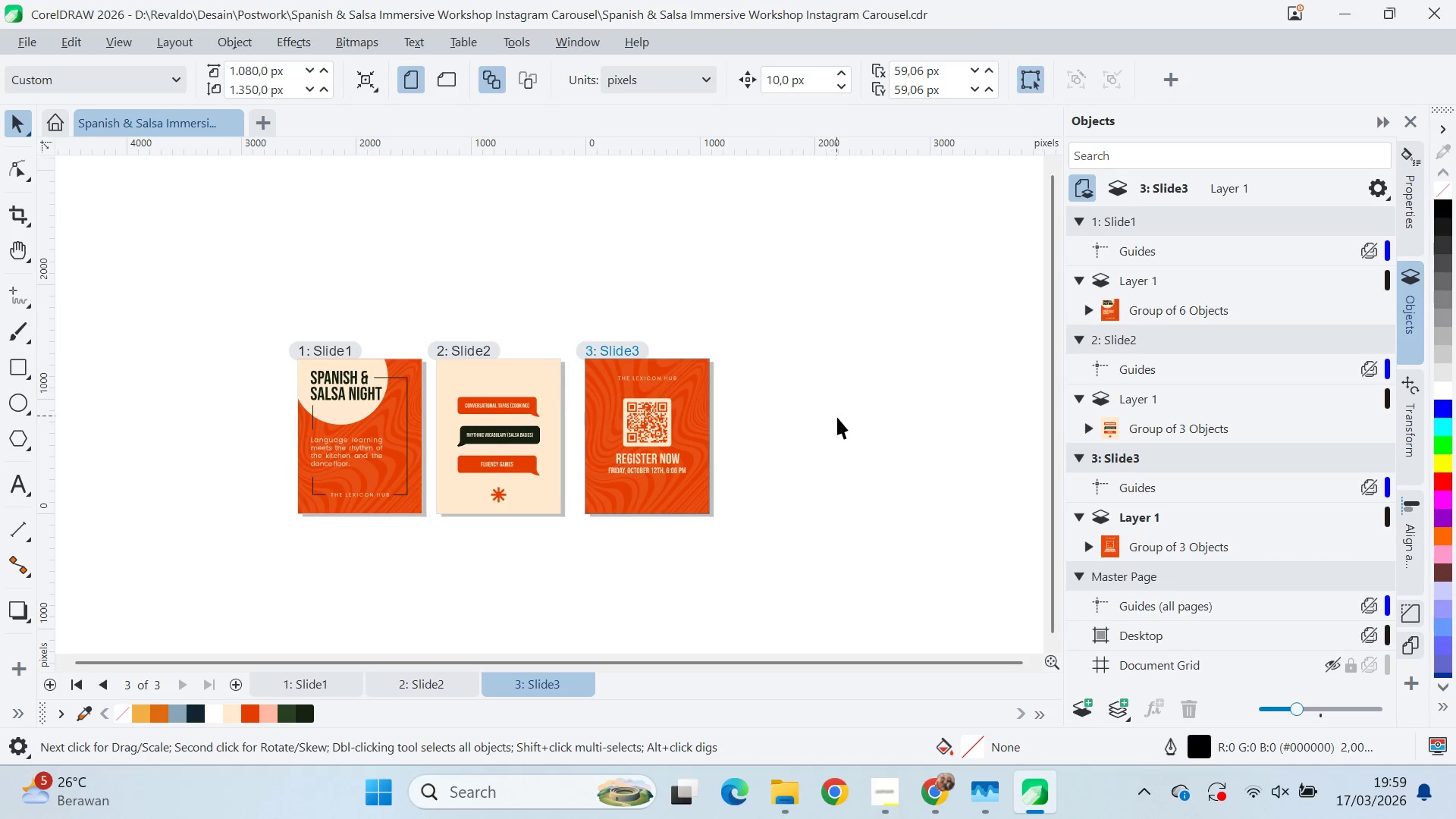 
key(Control+S)
 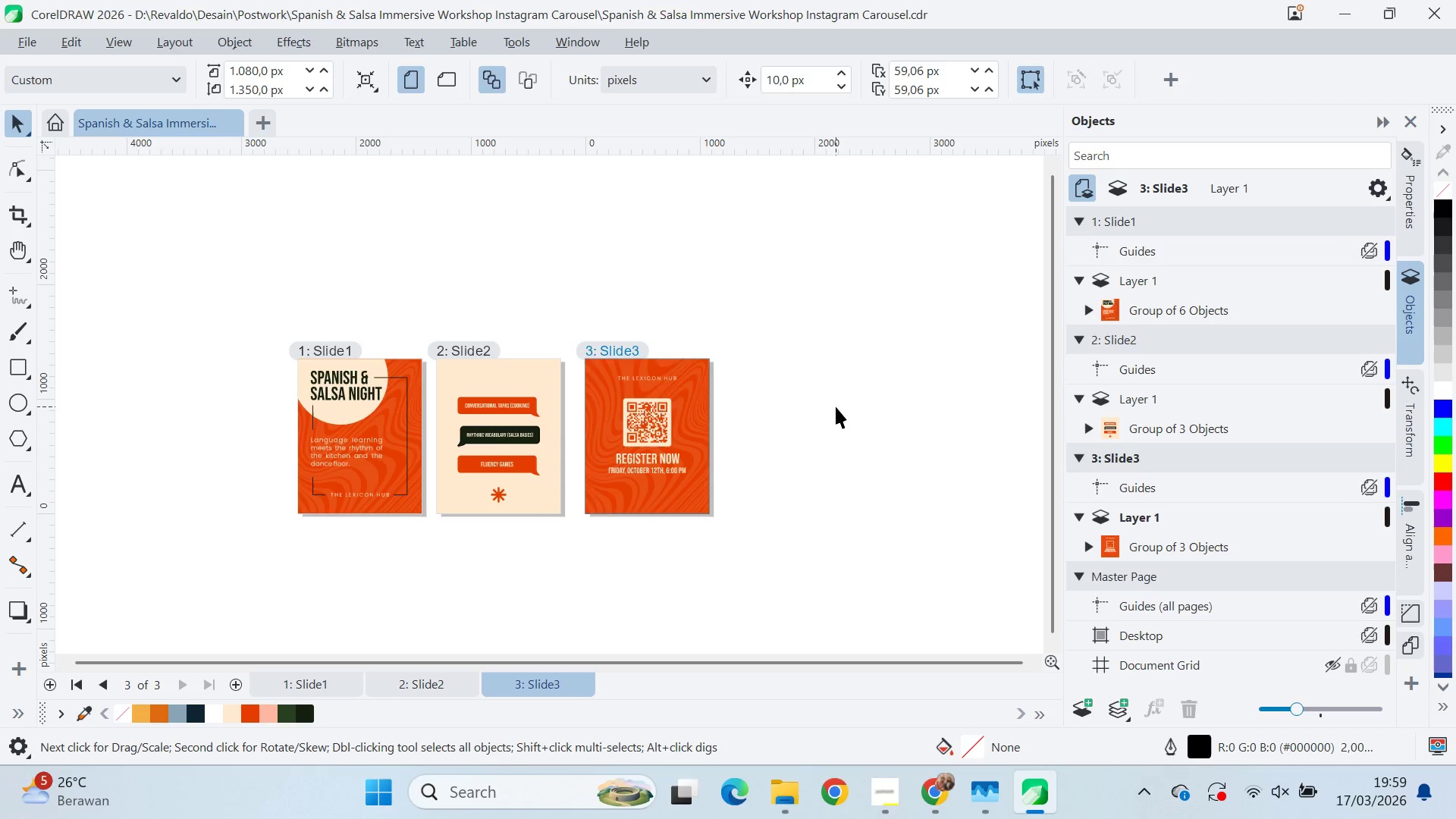 
key(Alt+Control+Tab)